 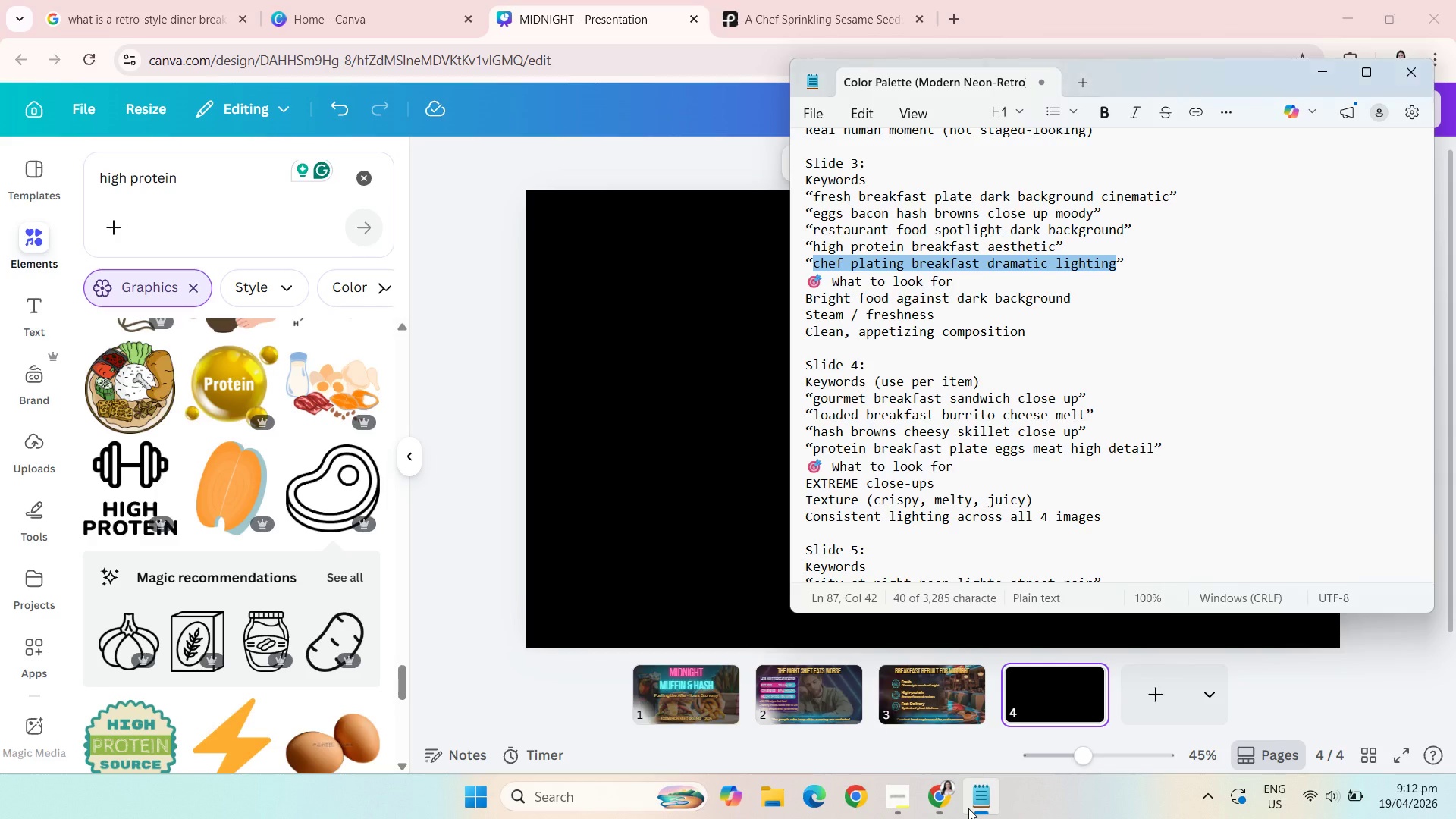 
scroll: coordinate [1106, 344], scroll_direction: up, amount: 13.0
 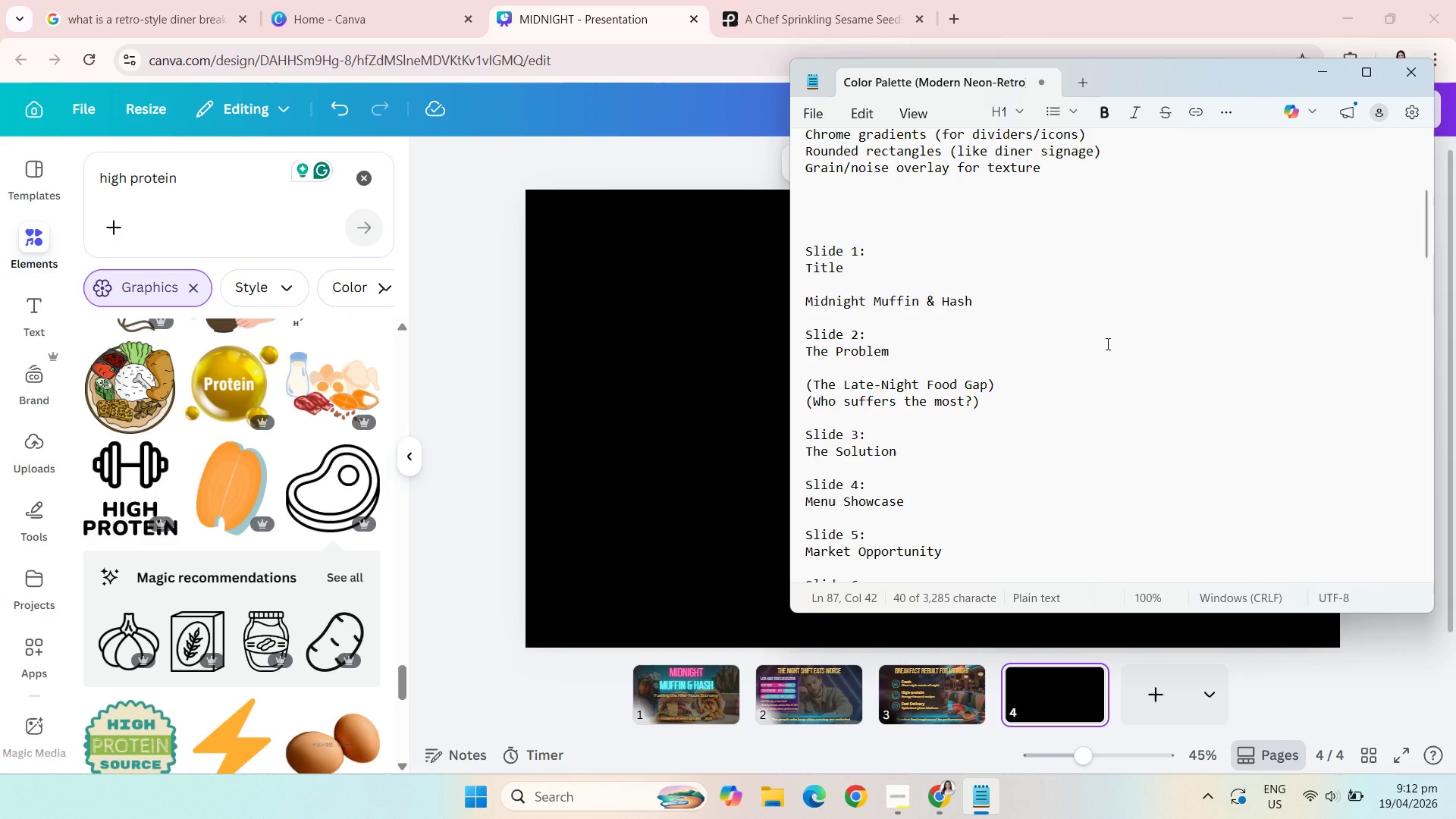 
scroll: coordinate [1106, 344], scroll_direction: none, amount: 0.0
 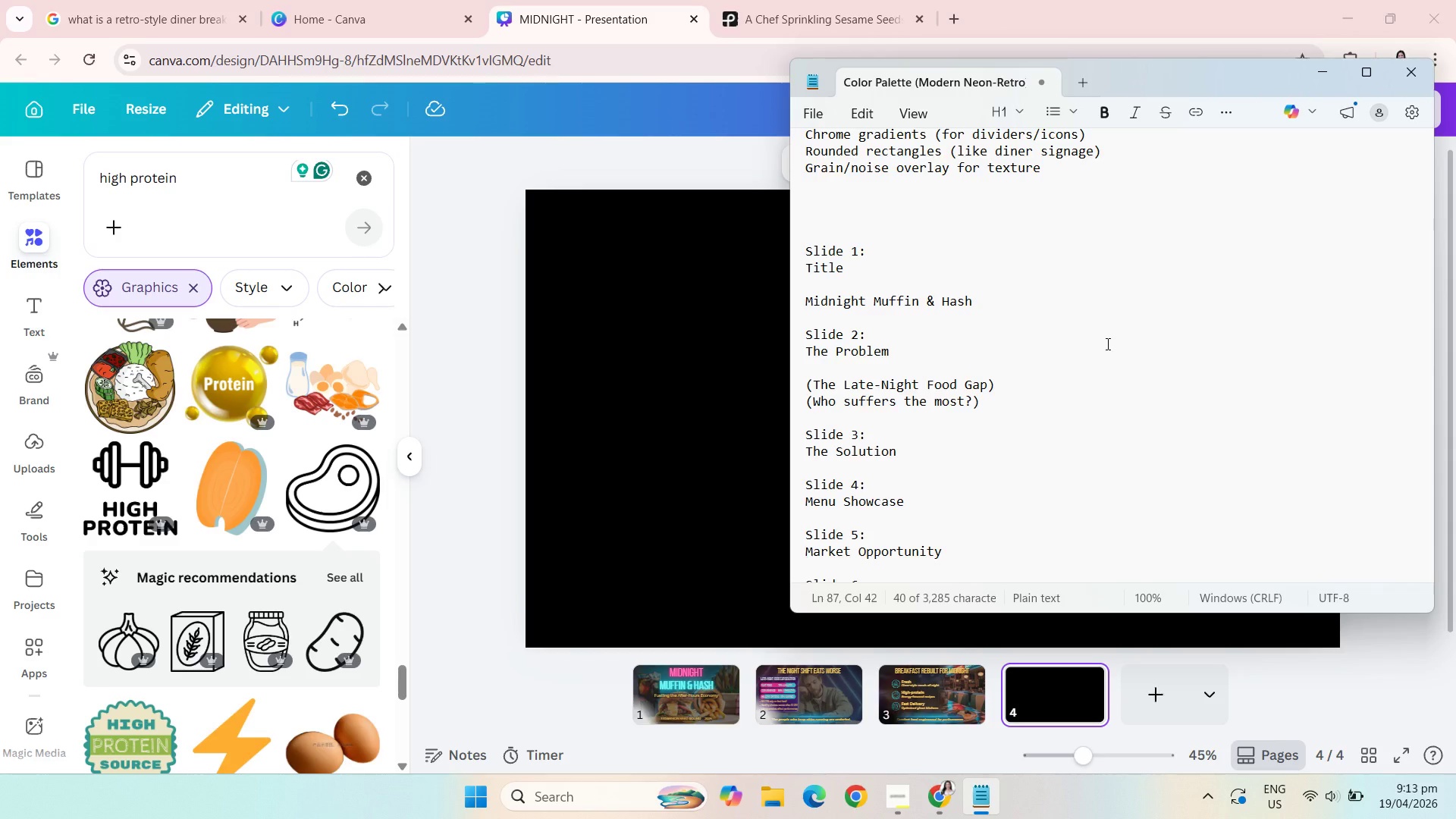 
wait(23.65)
 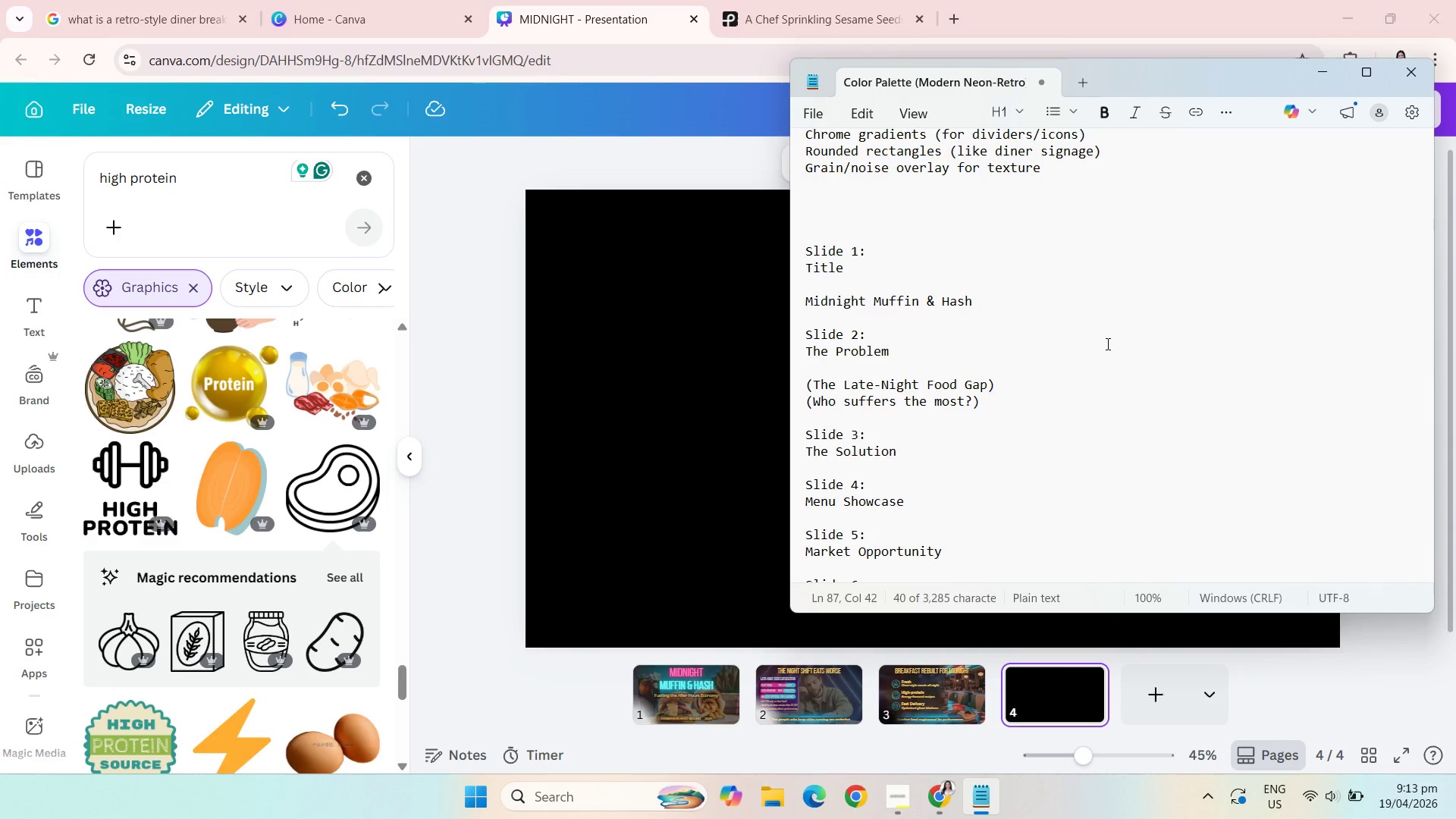 
scroll: coordinate [1106, 344], scroll_direction: down, amount: 17.0
 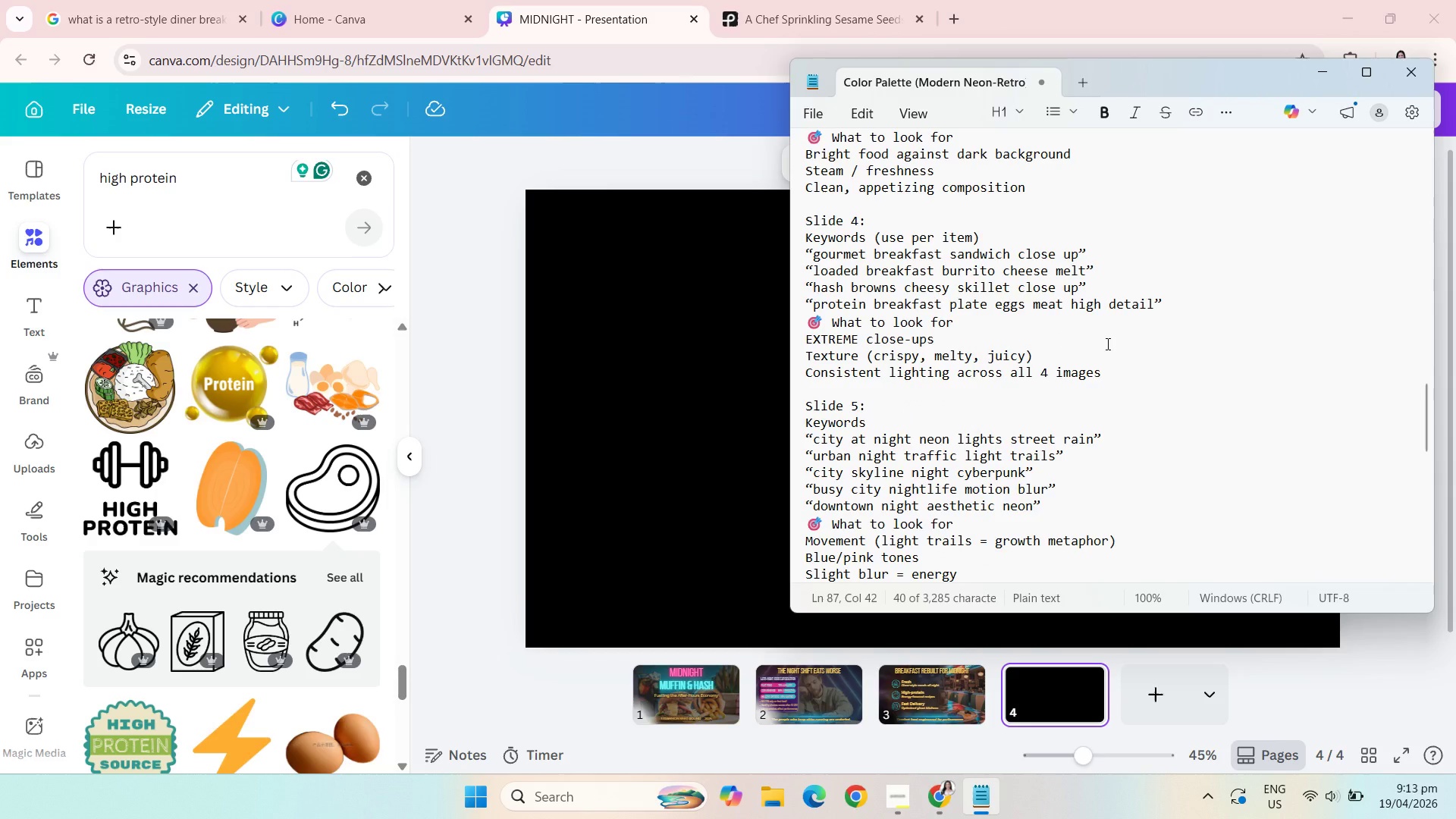 
scroll: coordinate [1106, 344], scroll_direction: none, amount: 0.0
 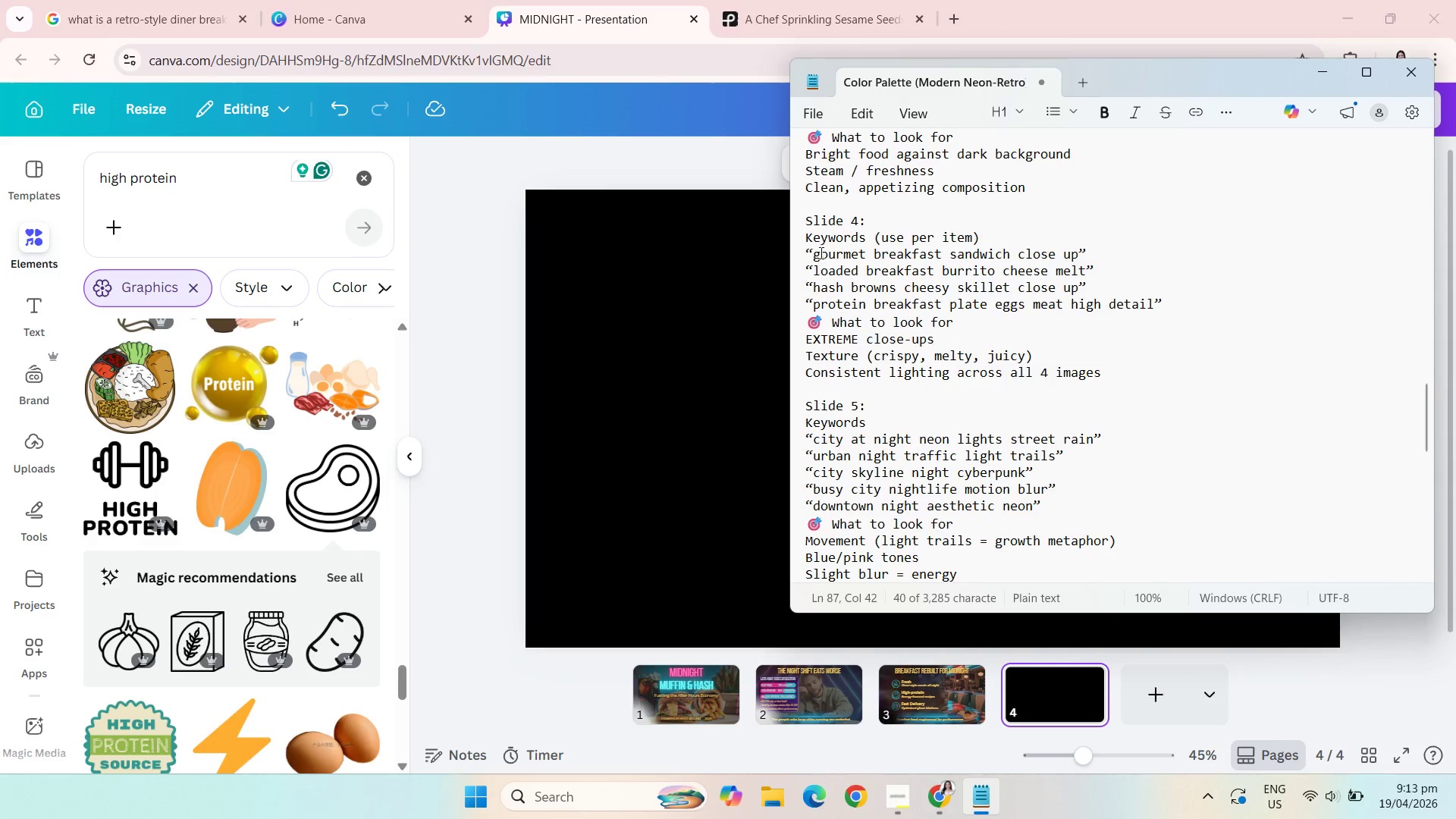 
left_click_drag(start_coordinate=[812, 256], to_coordinate=[1077, 254])
 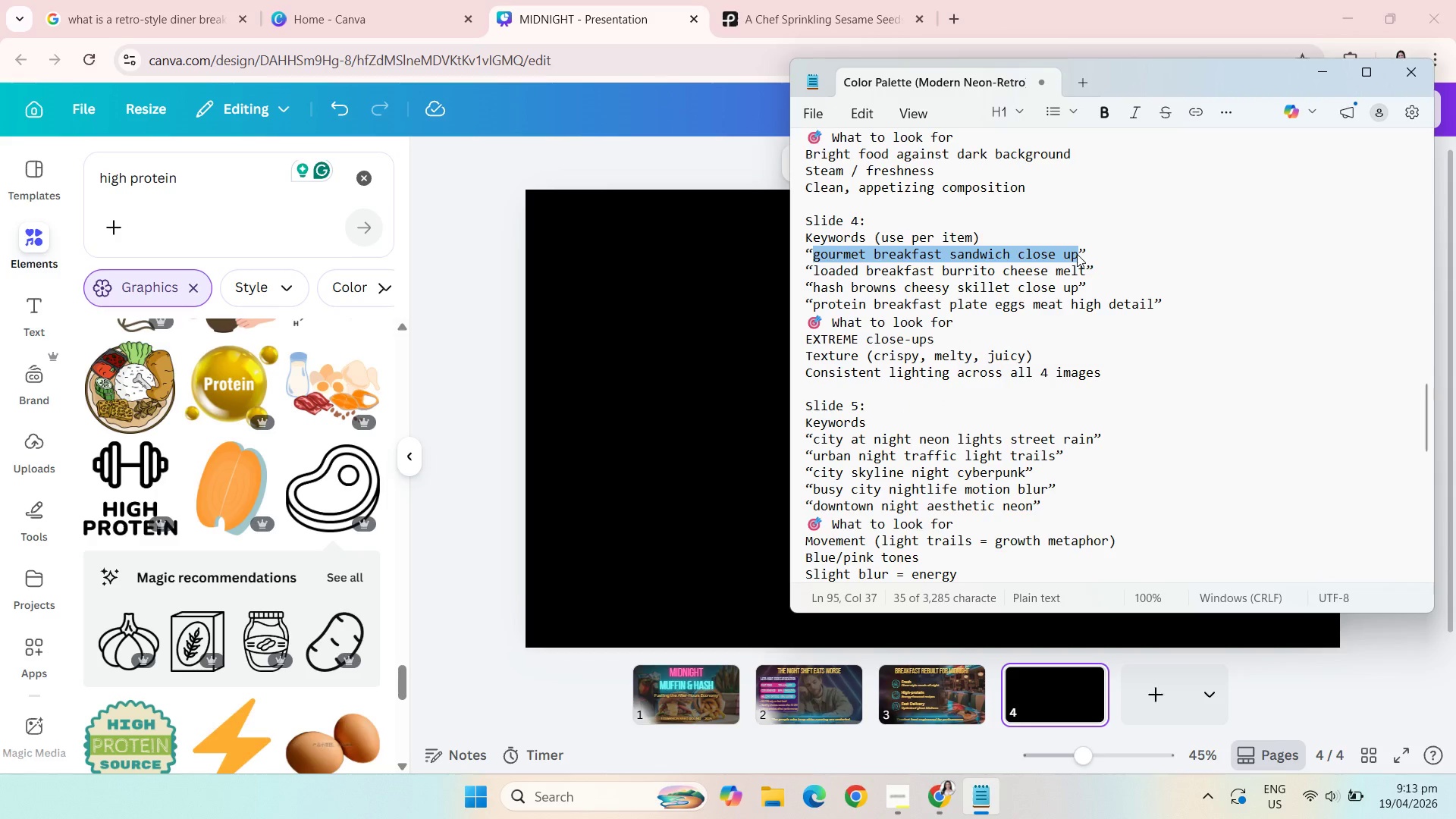 
key(Control+C)
 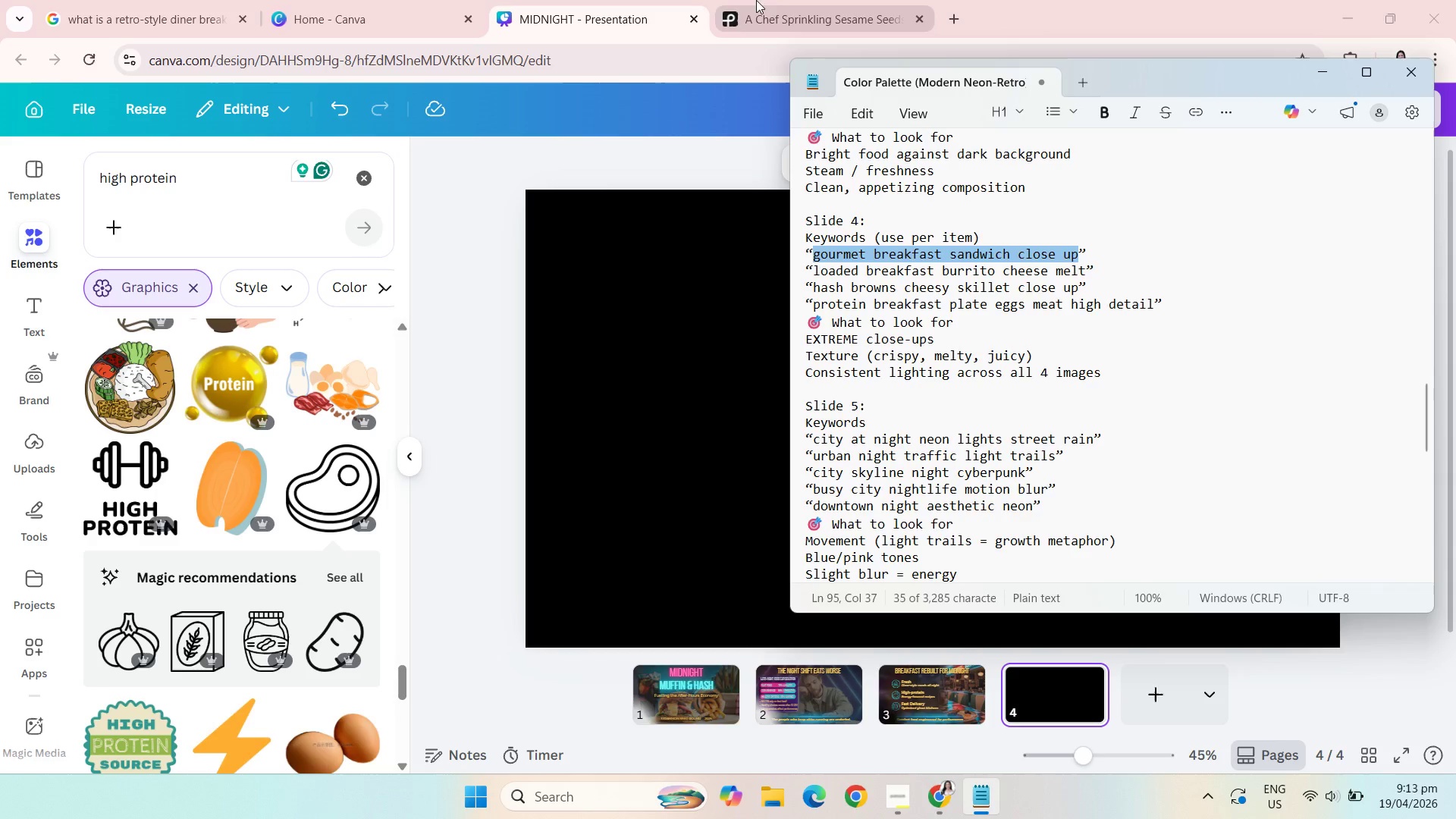 
left_click([770, 0])
 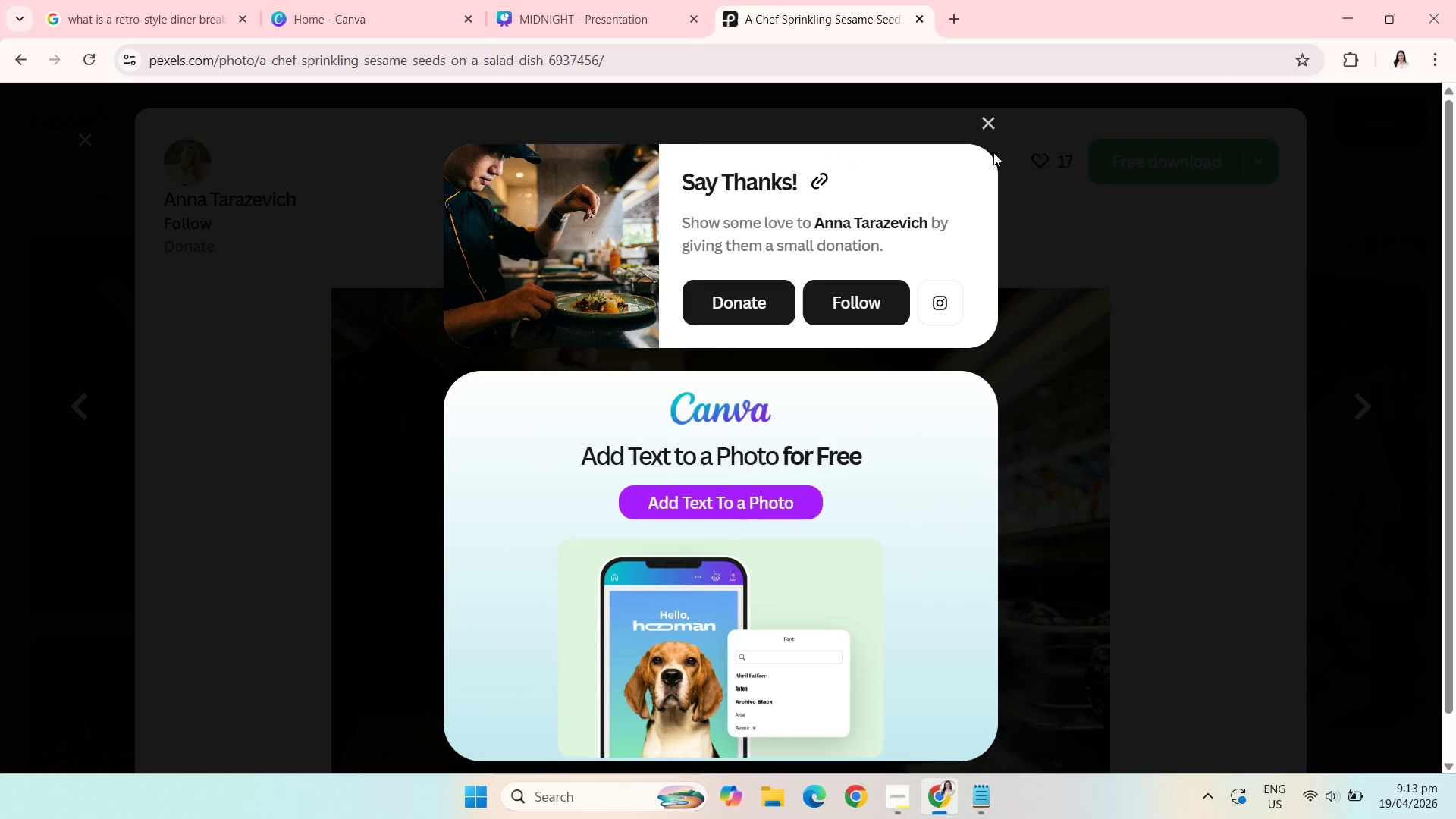 
left_click([993, 125])
 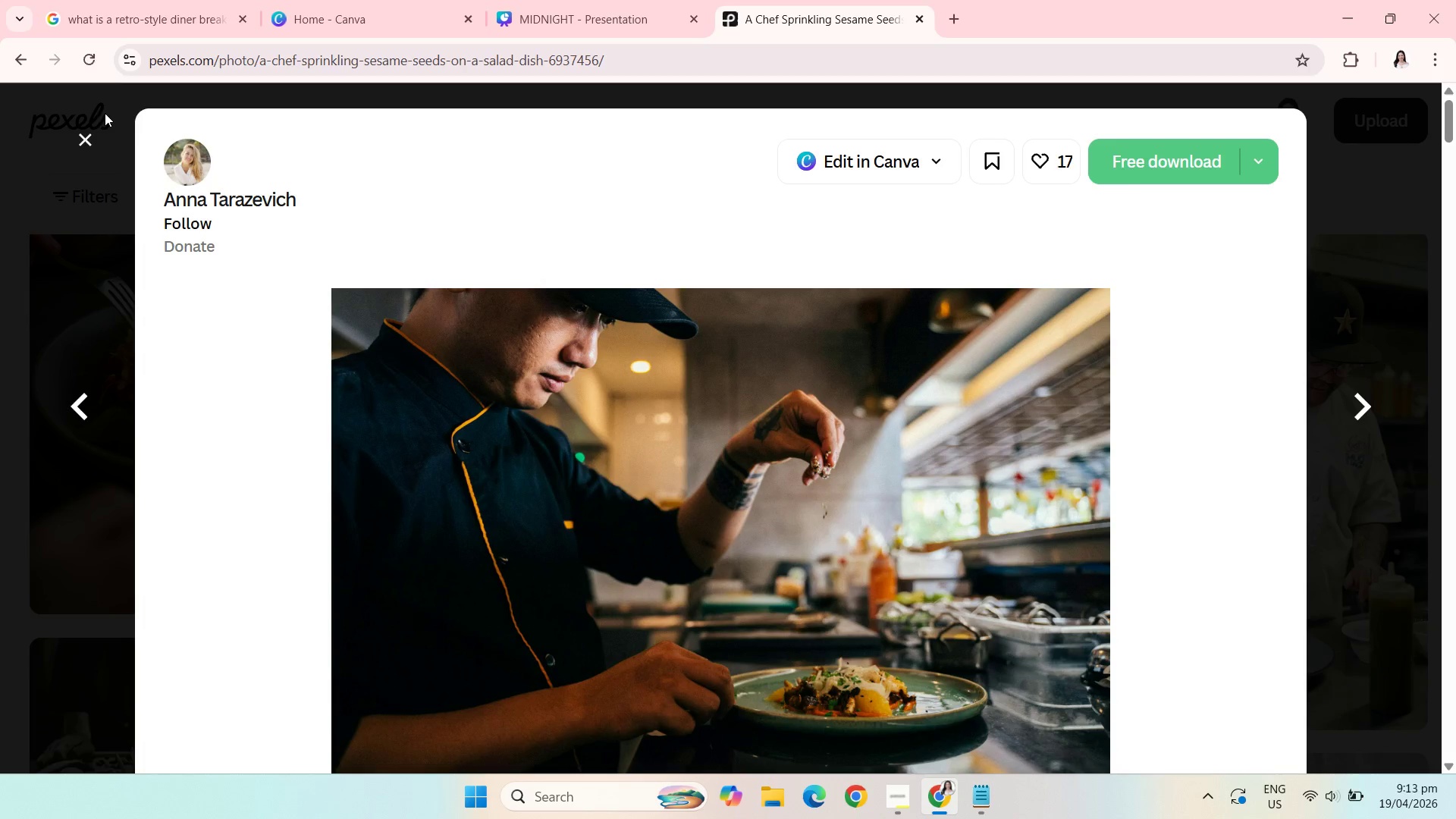 
left_click([82, 140])
 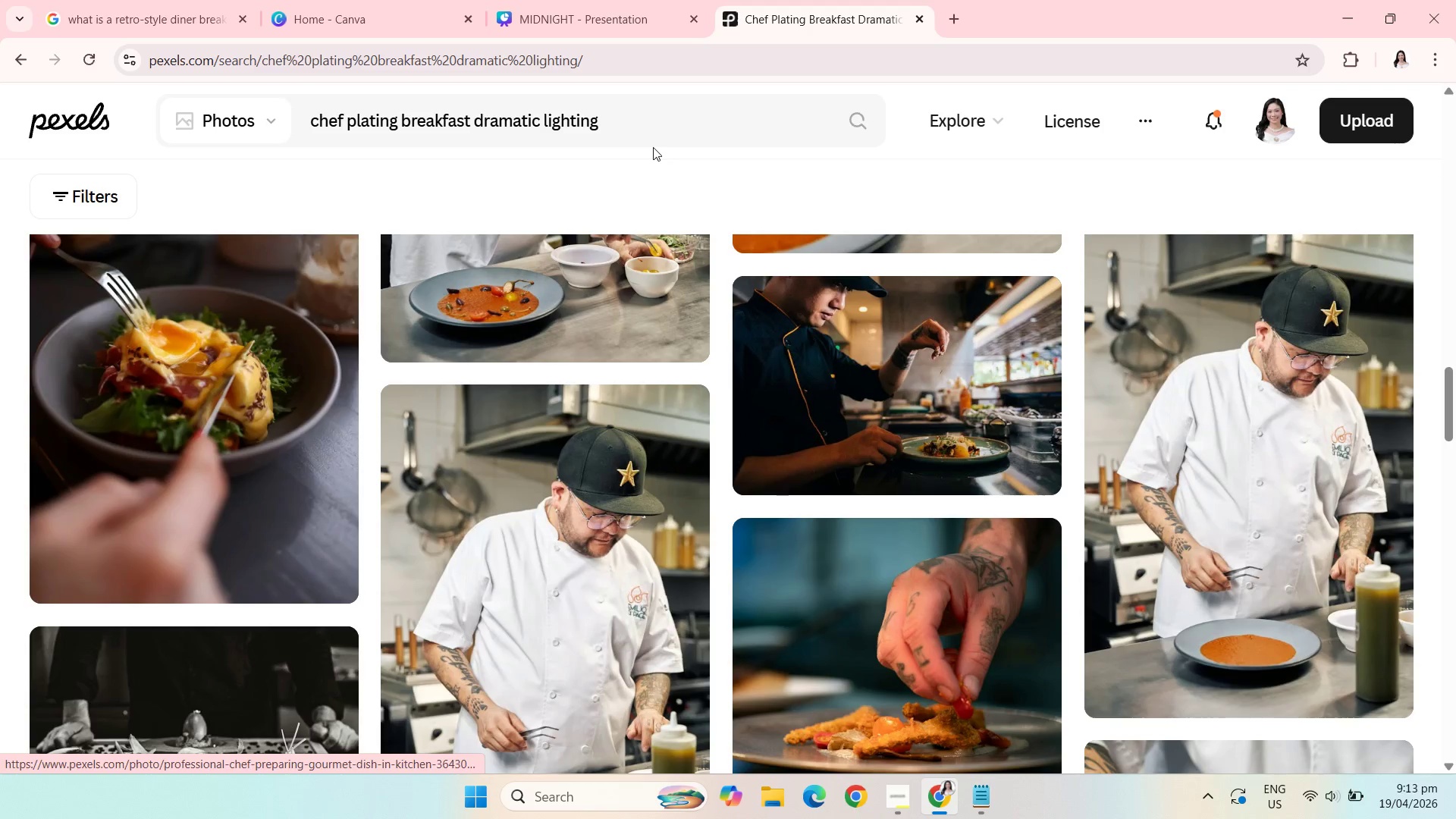 
left_click_drag(start_coordinate=[667, 125], to_coordinate=[311, 103])
 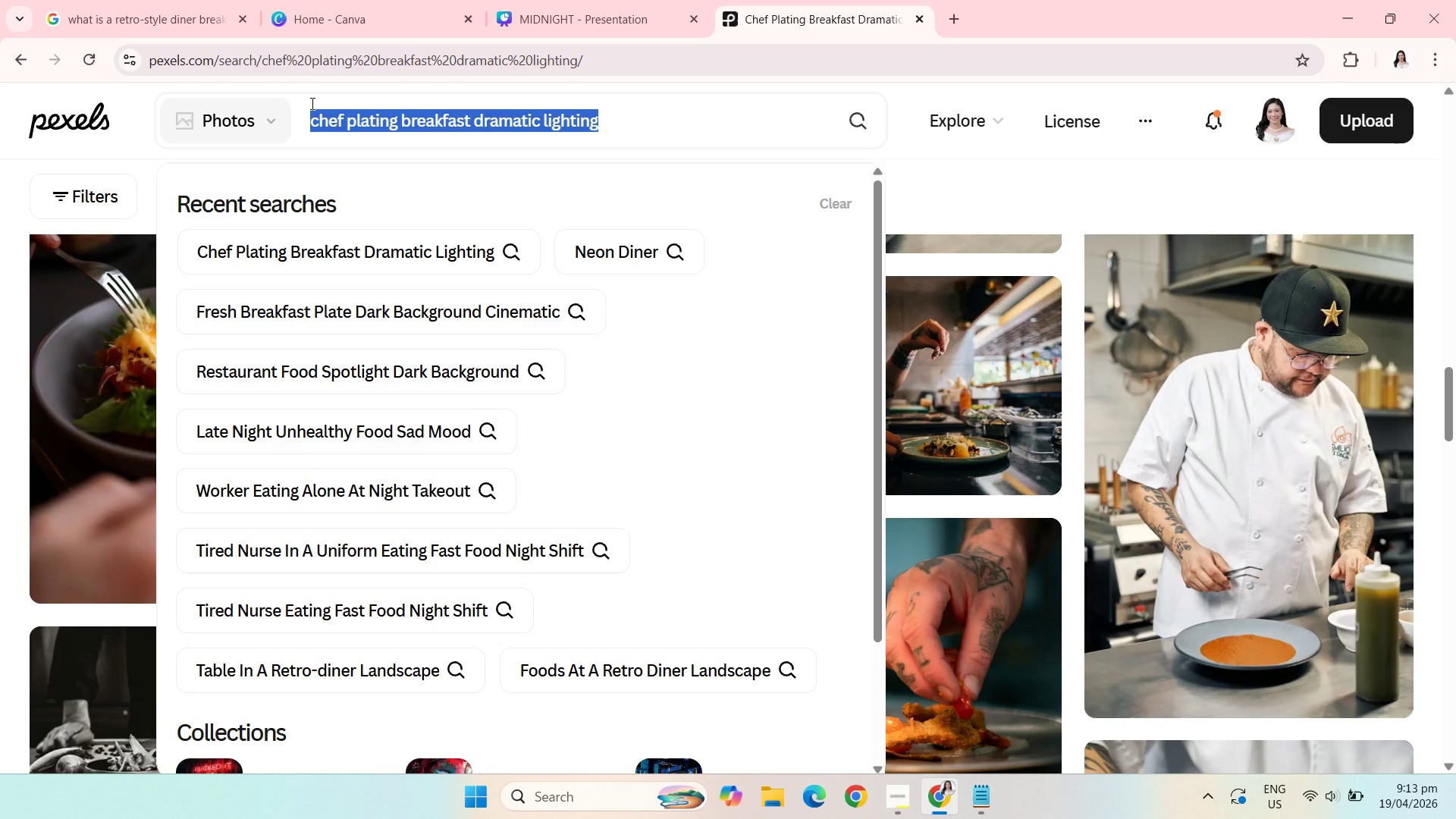 
key(Control+V)
 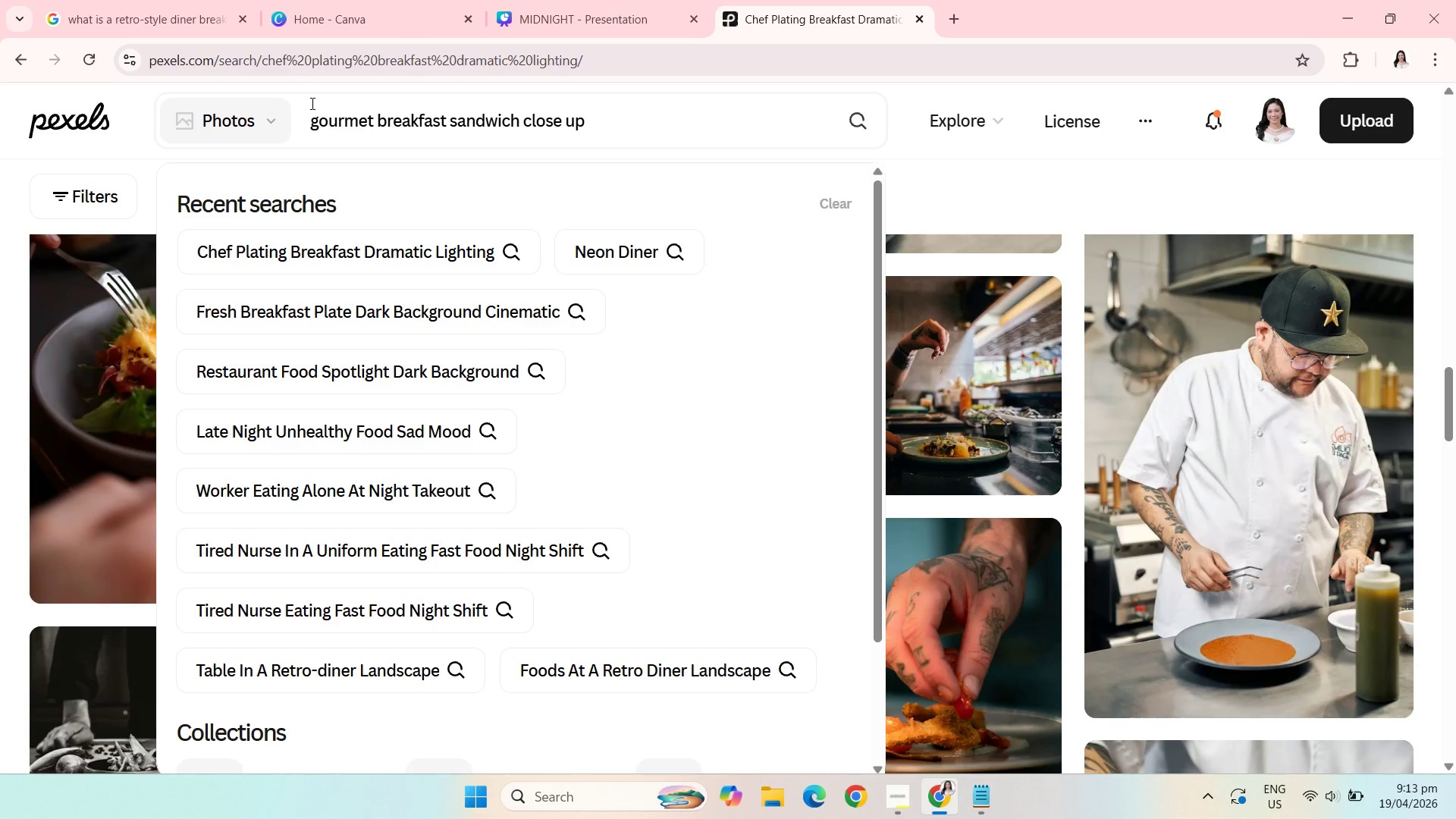 
key(Enter)
 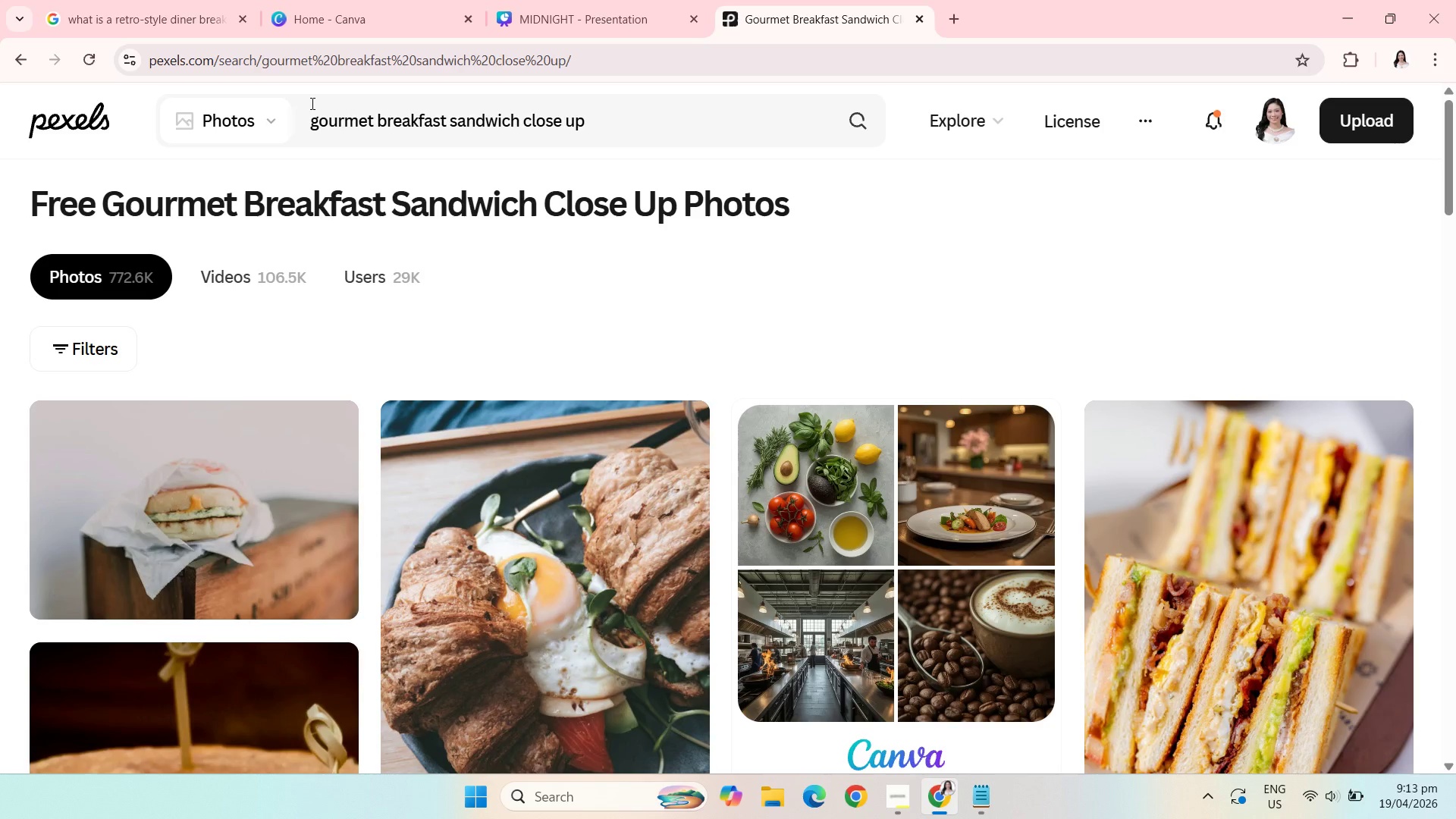 
wait(7.07)
 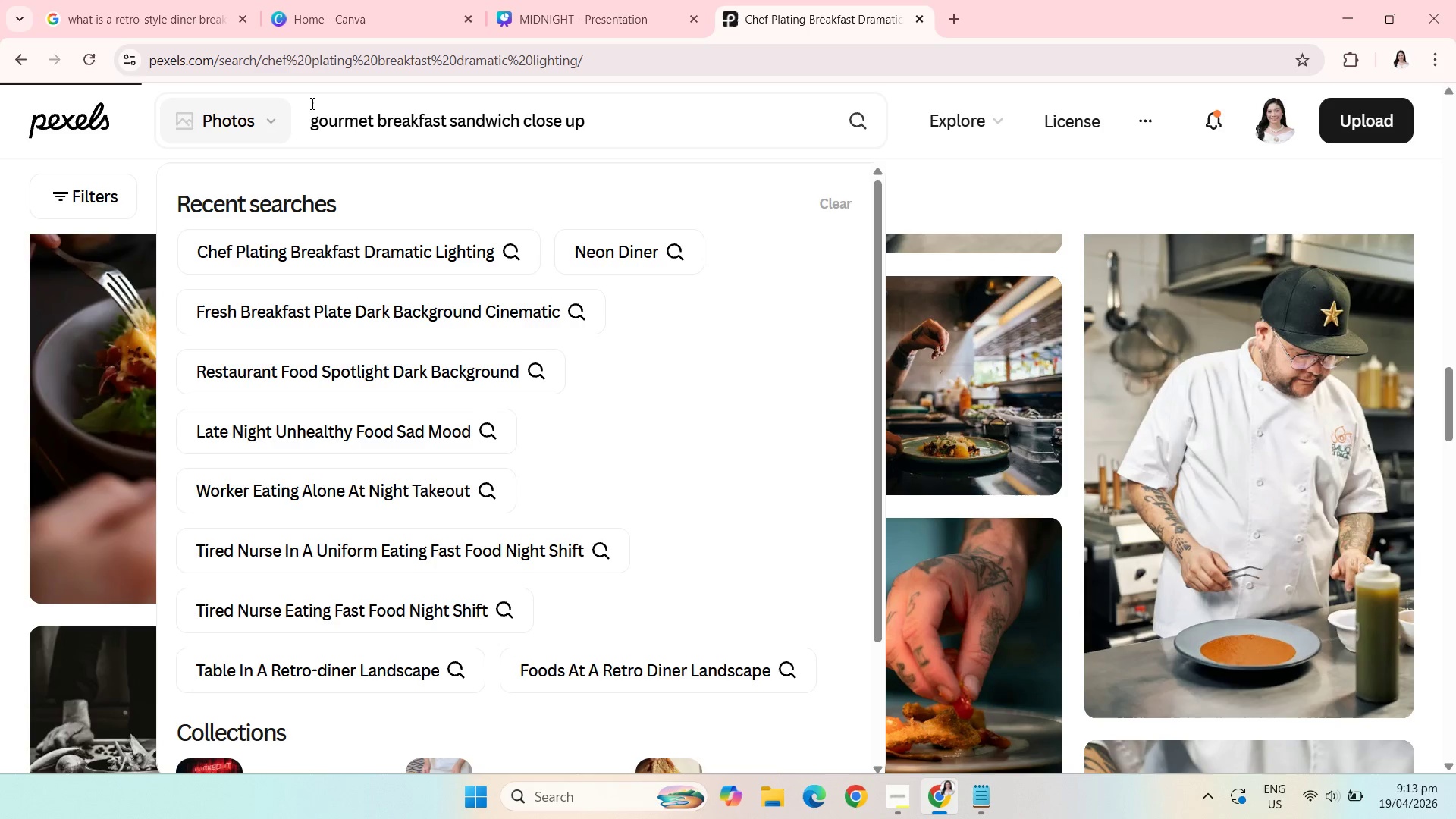 
mouse_move([425, 431])
 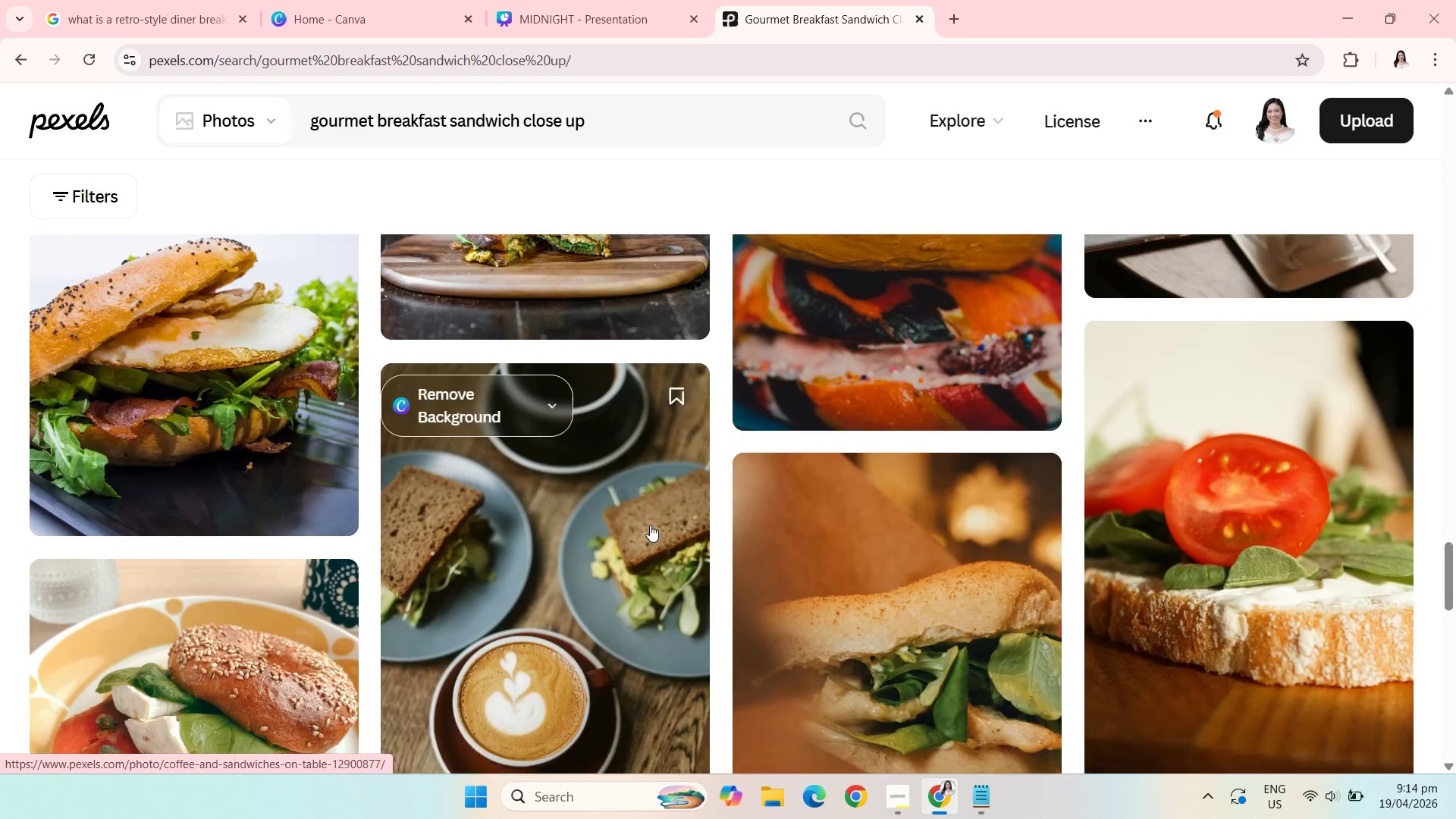 
wait(30.14)
 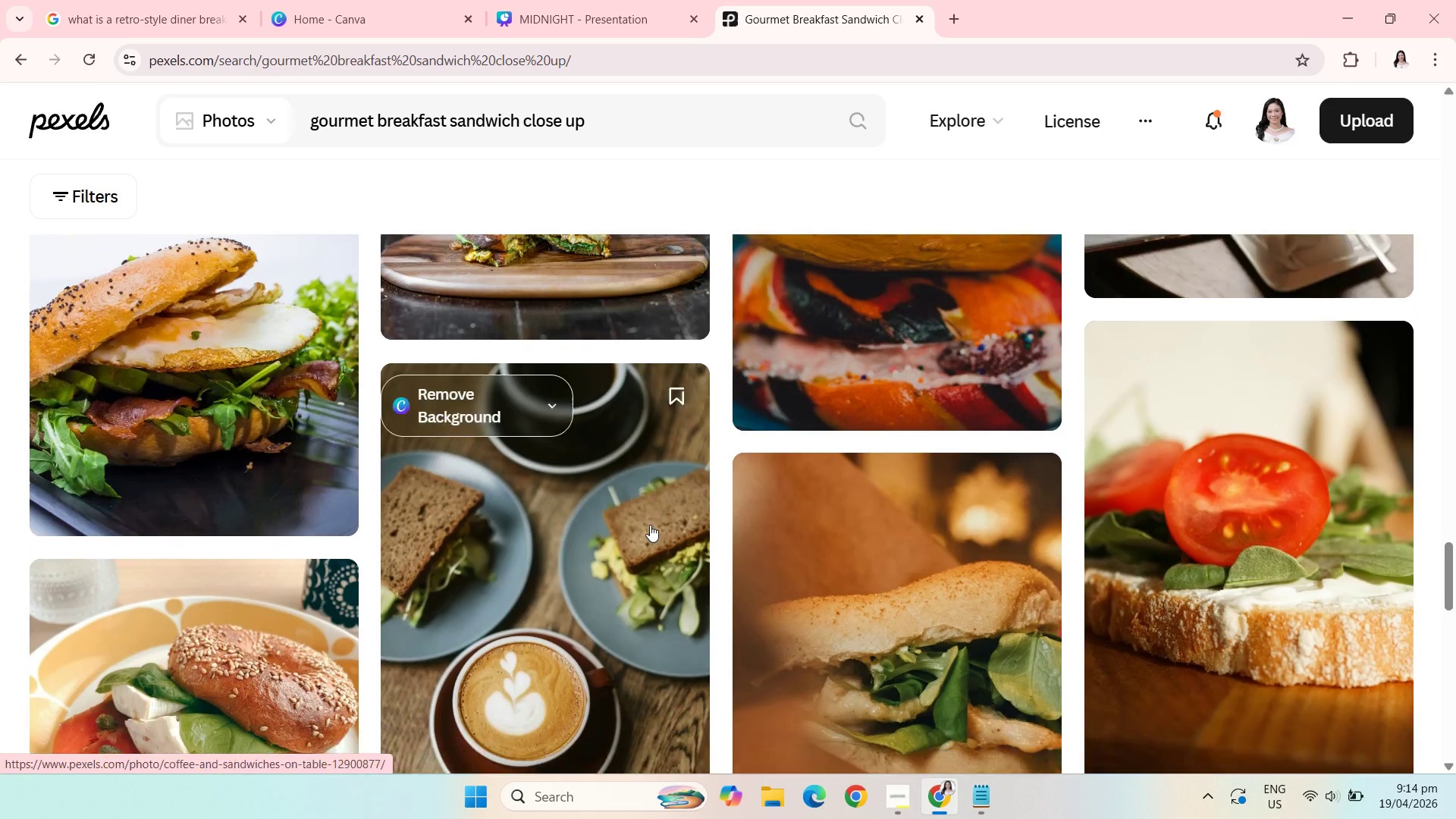 
left_click([596, 431])
 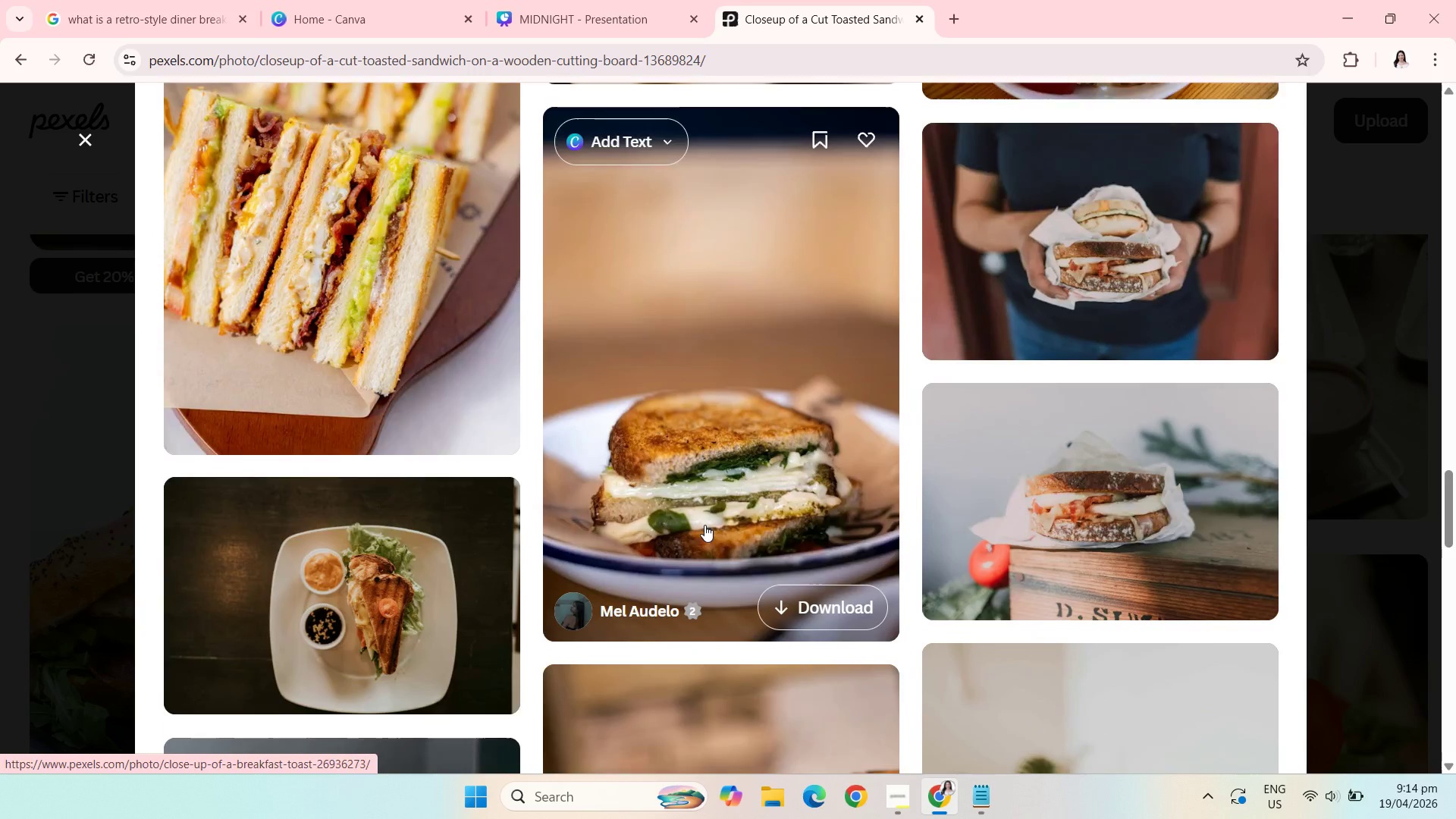 
wait(16.95)
 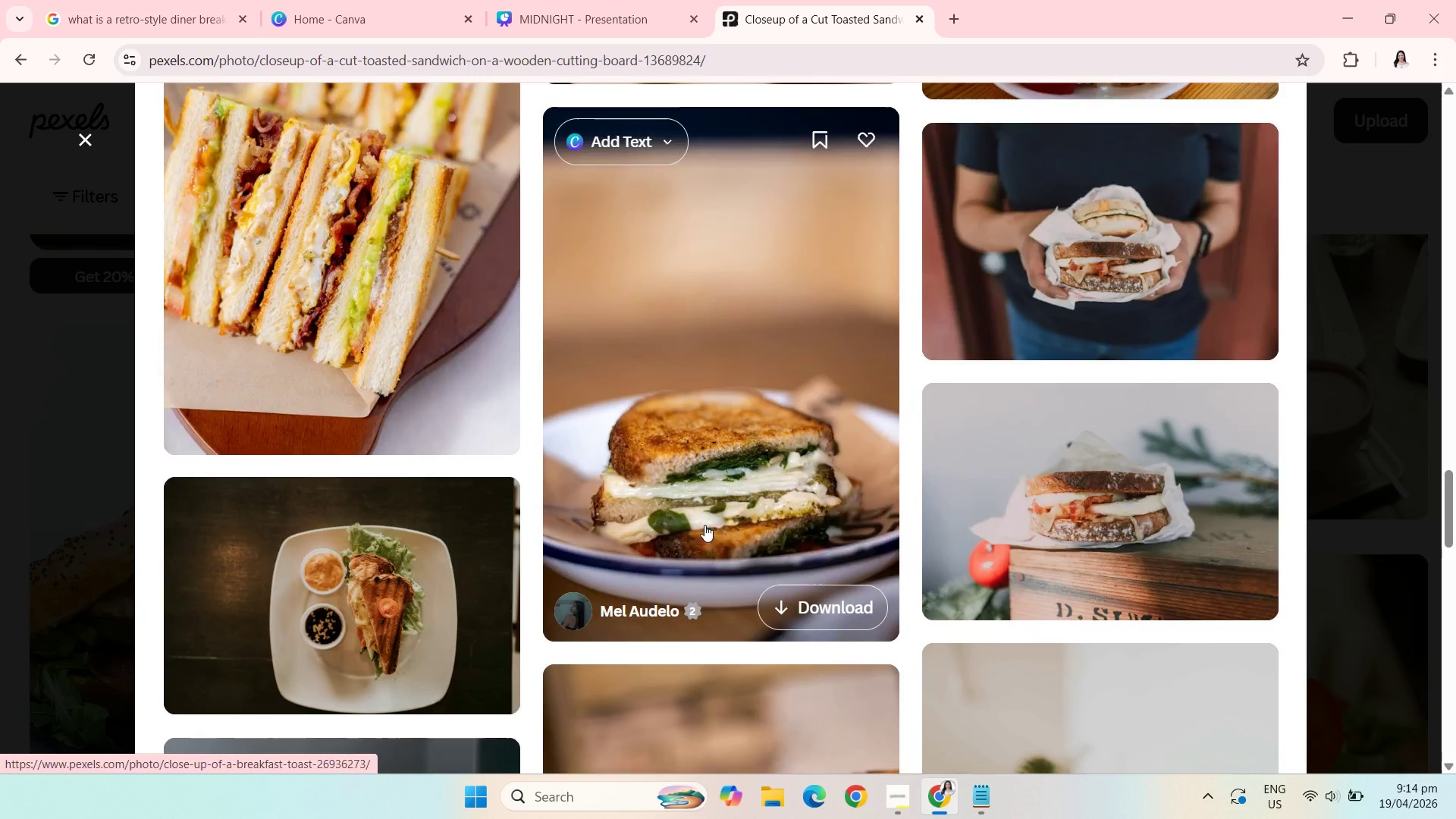 
left_click([1090, 576])
 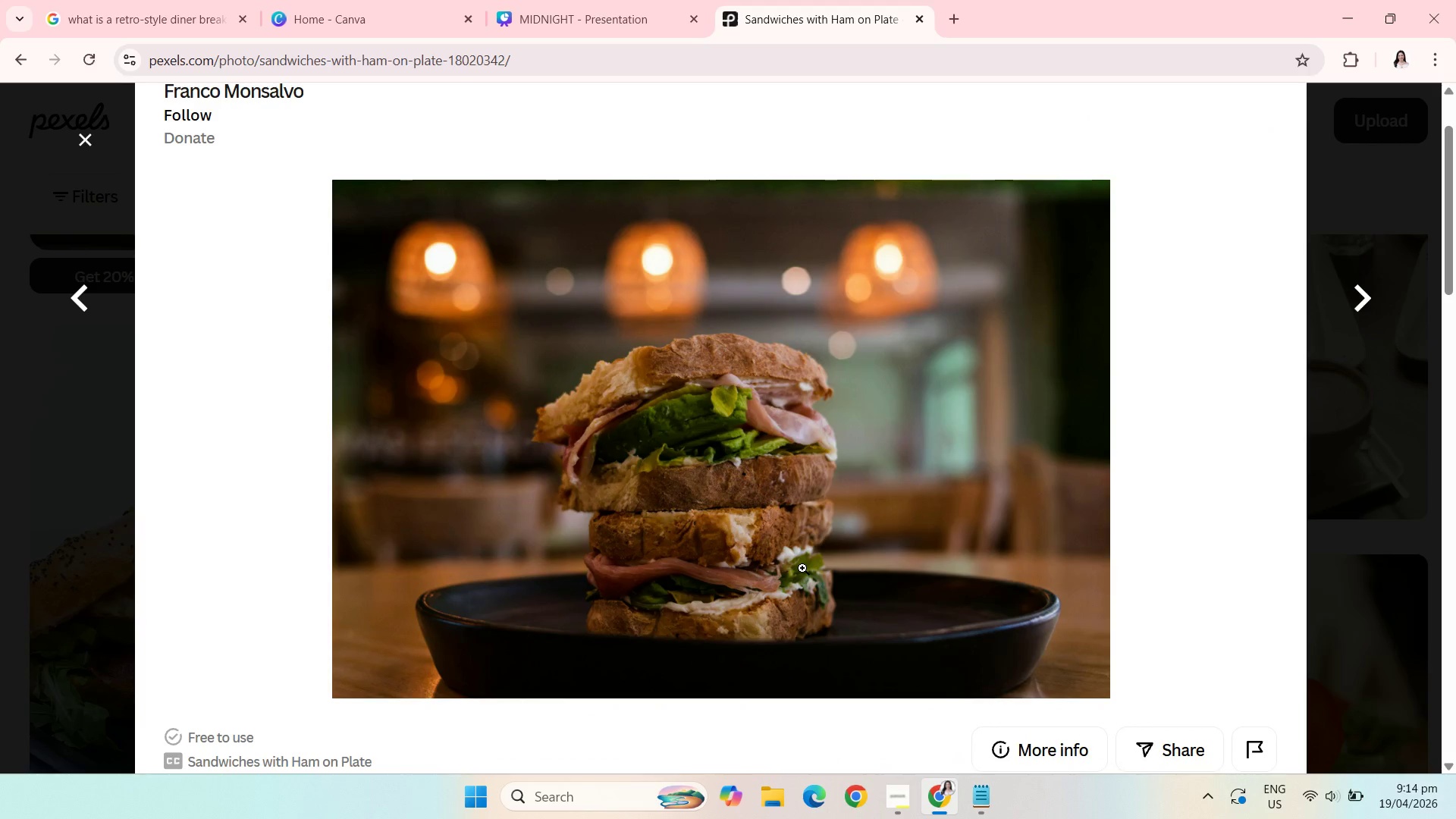 
right_click([802, 568])
 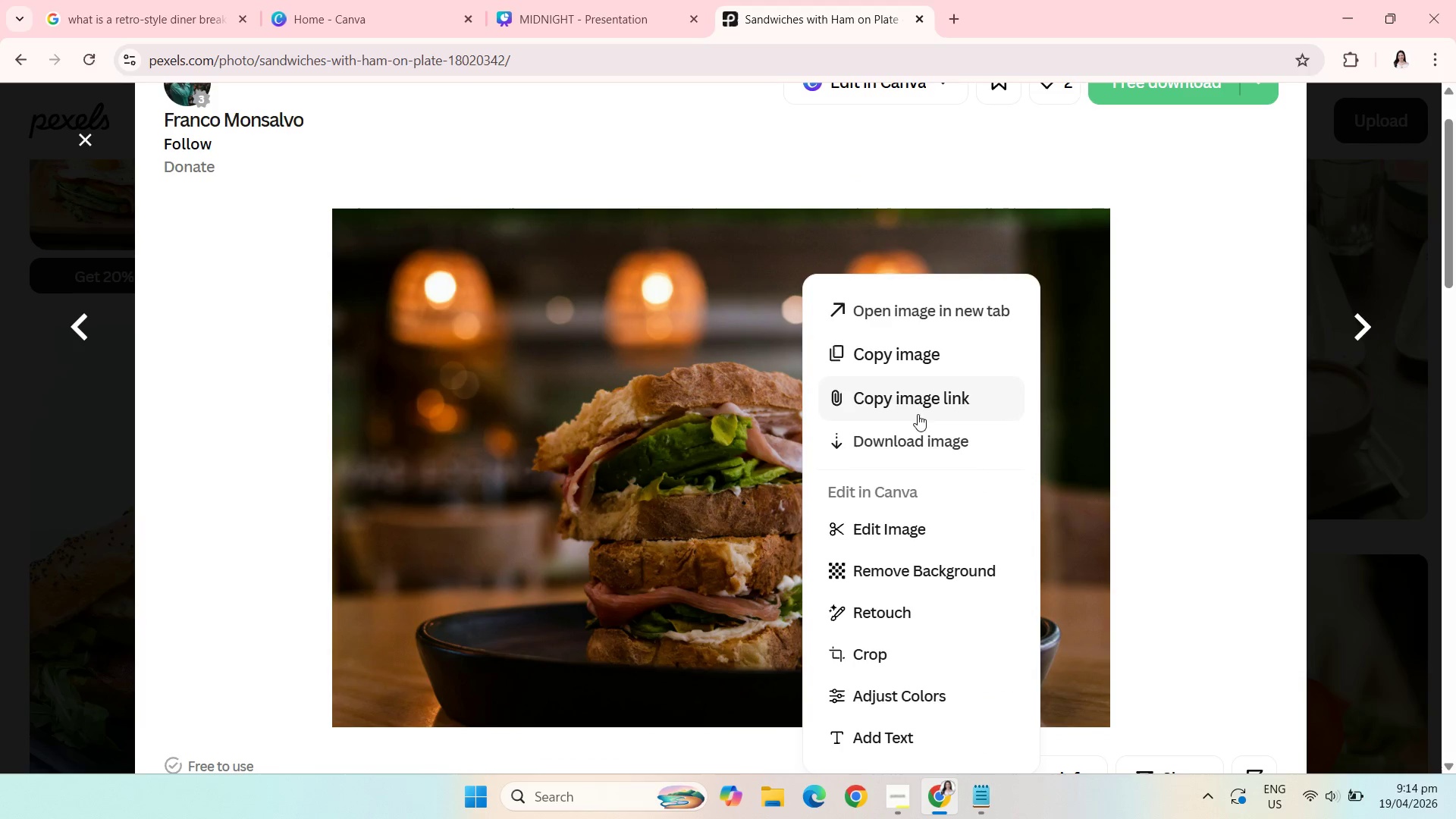 
left_click([905, 345])
 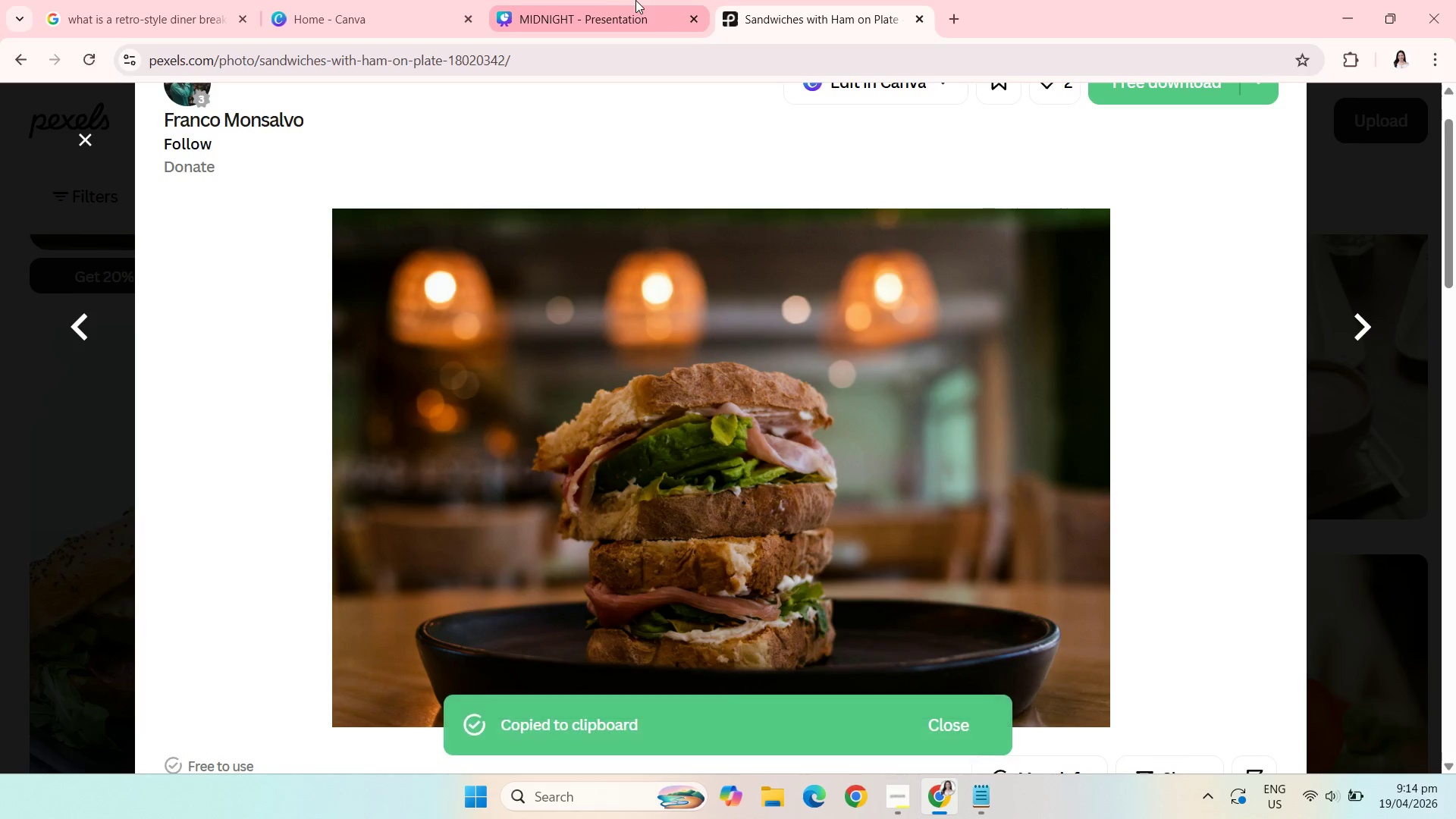 
left_click([571, 0])
 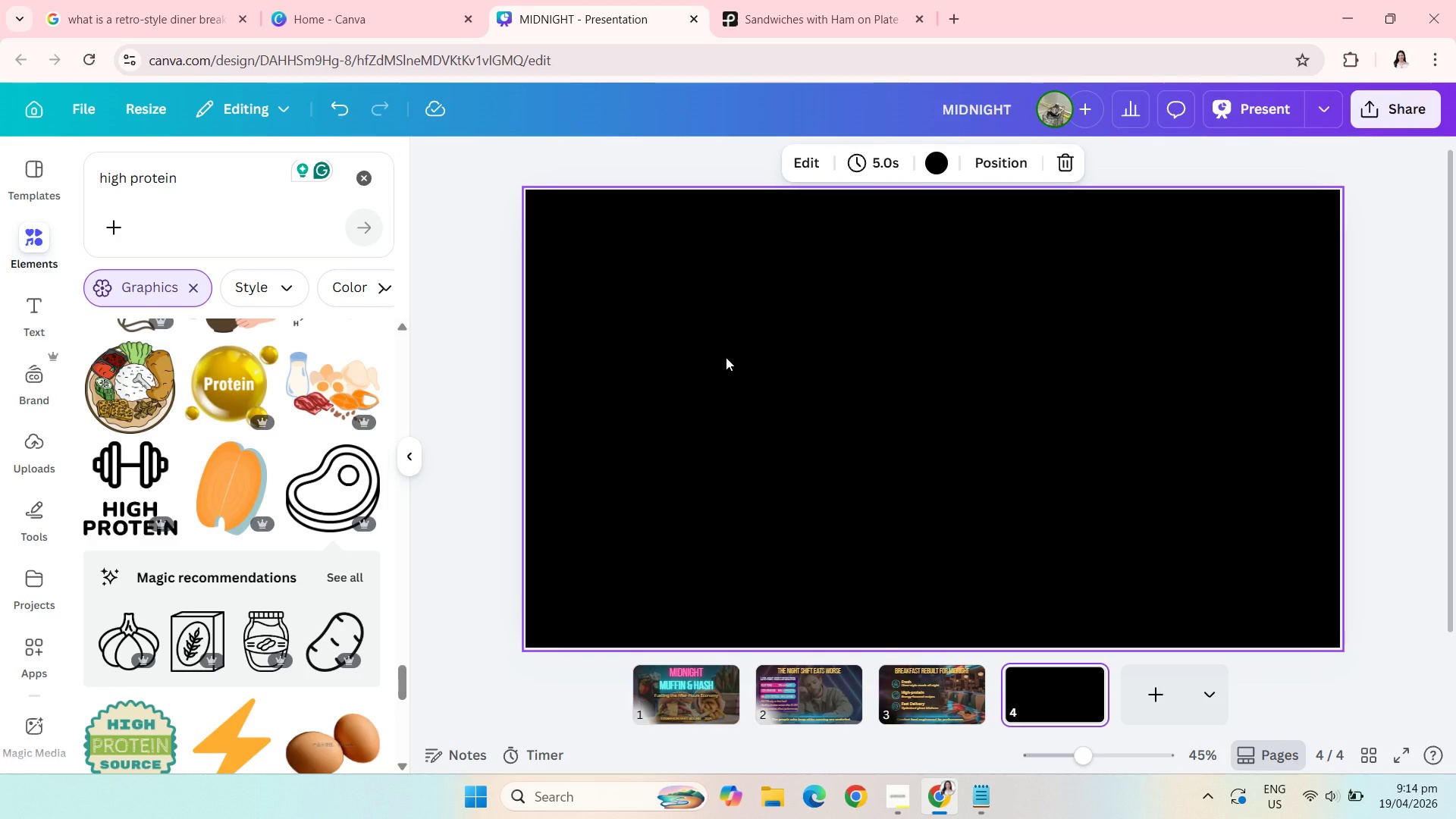 
key(Control+V)
 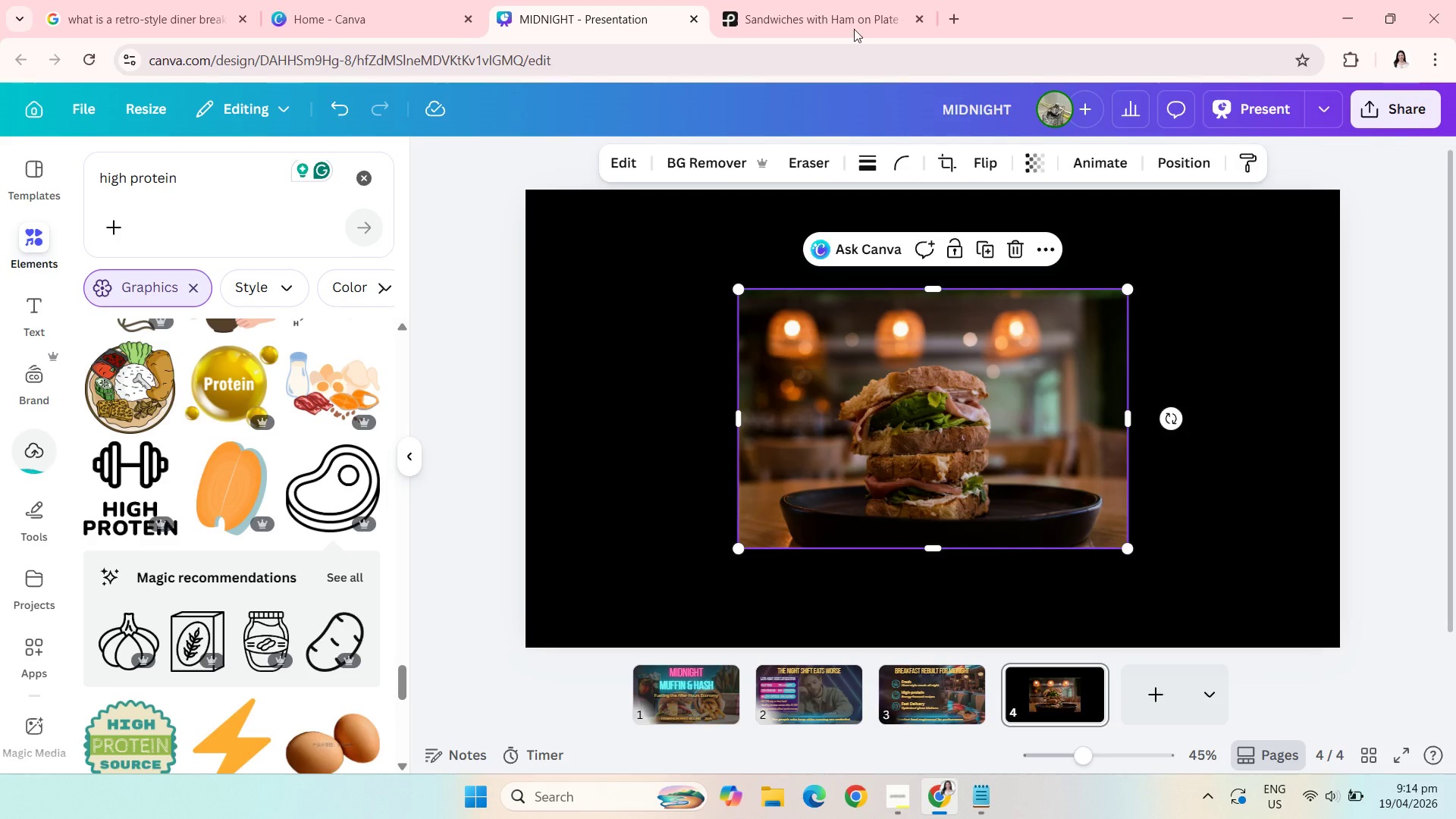 
left_click([828, 0])
 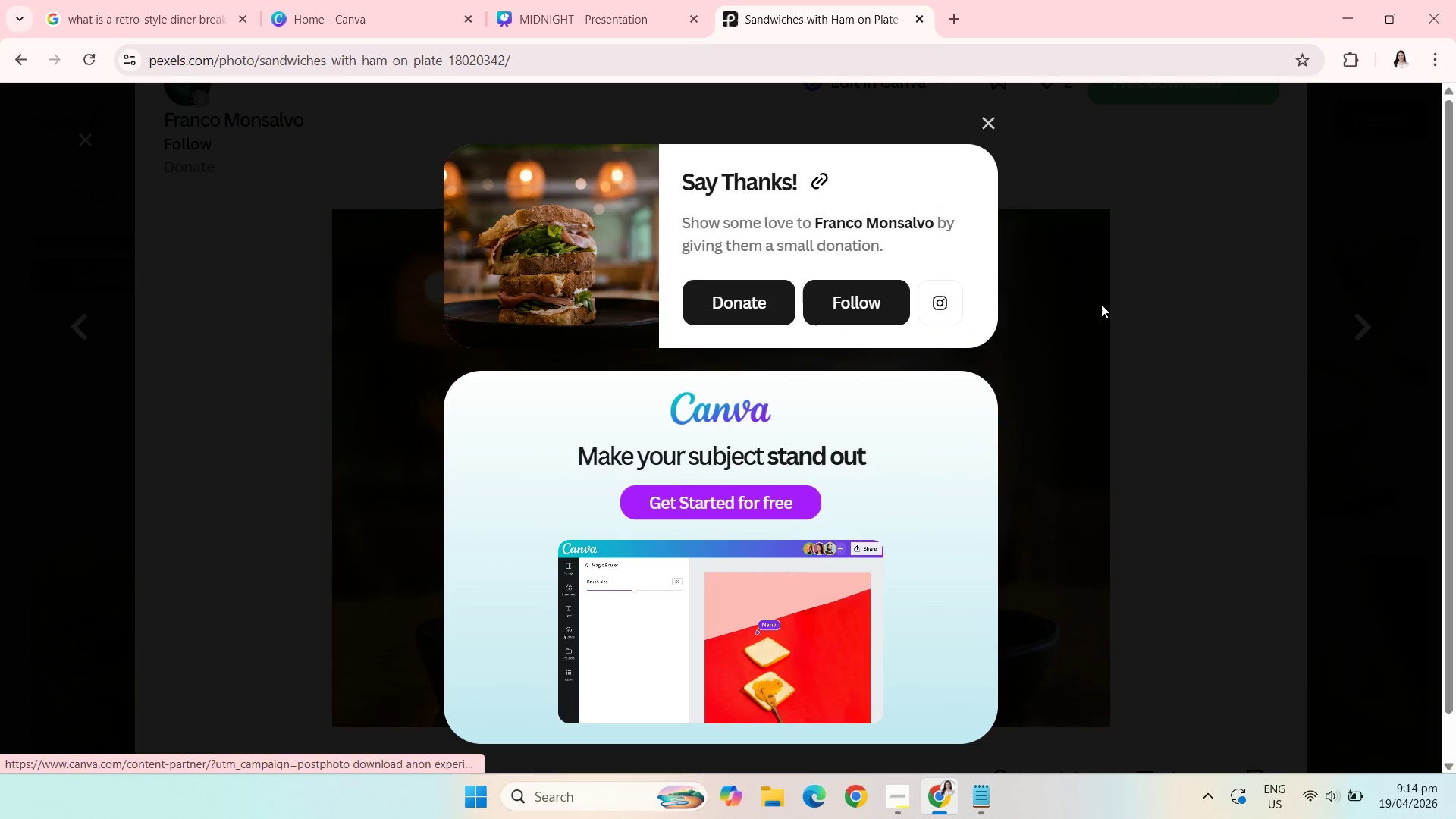 
left_click([987, 129])
 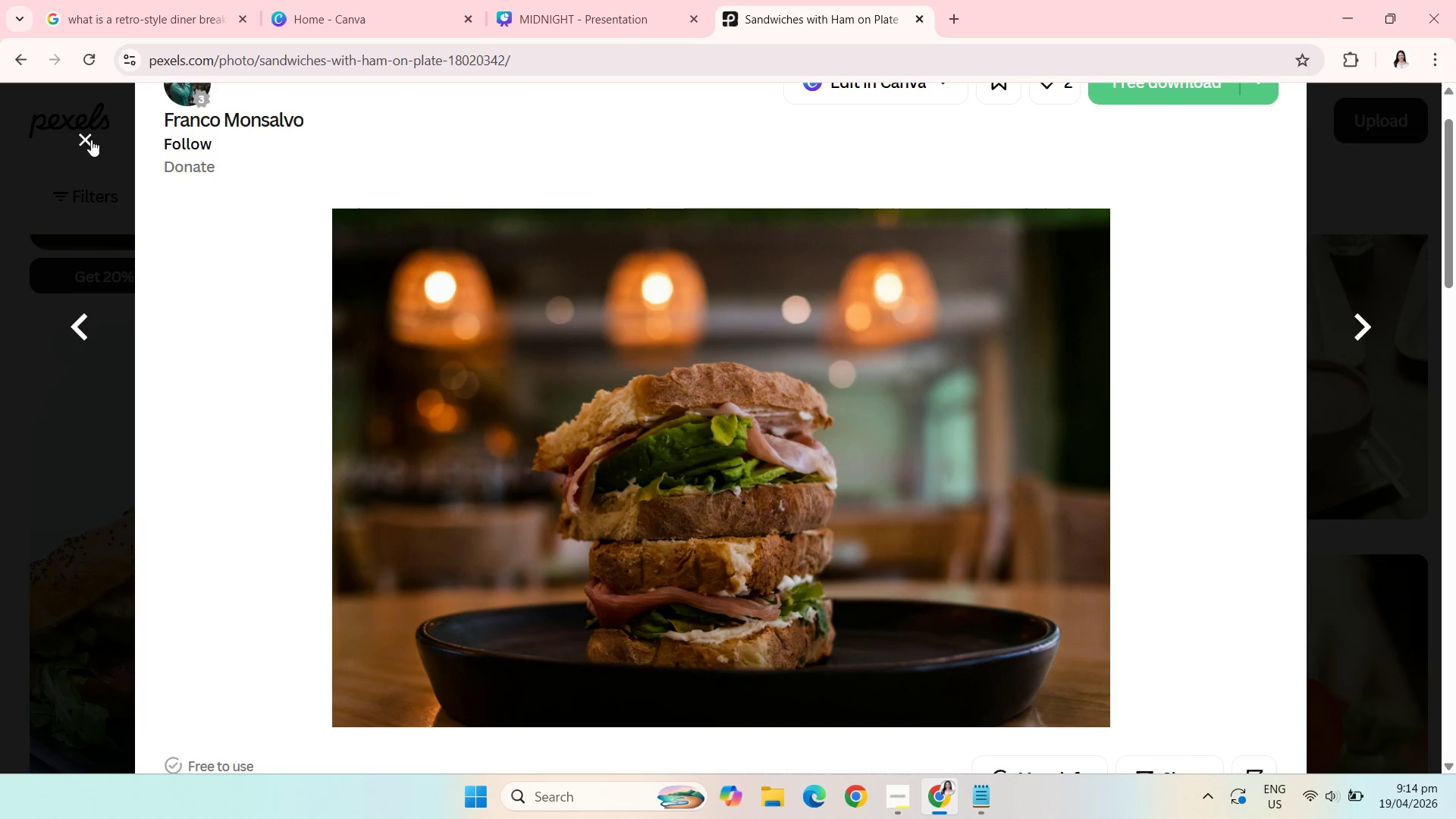 
left_click([86, 136])
 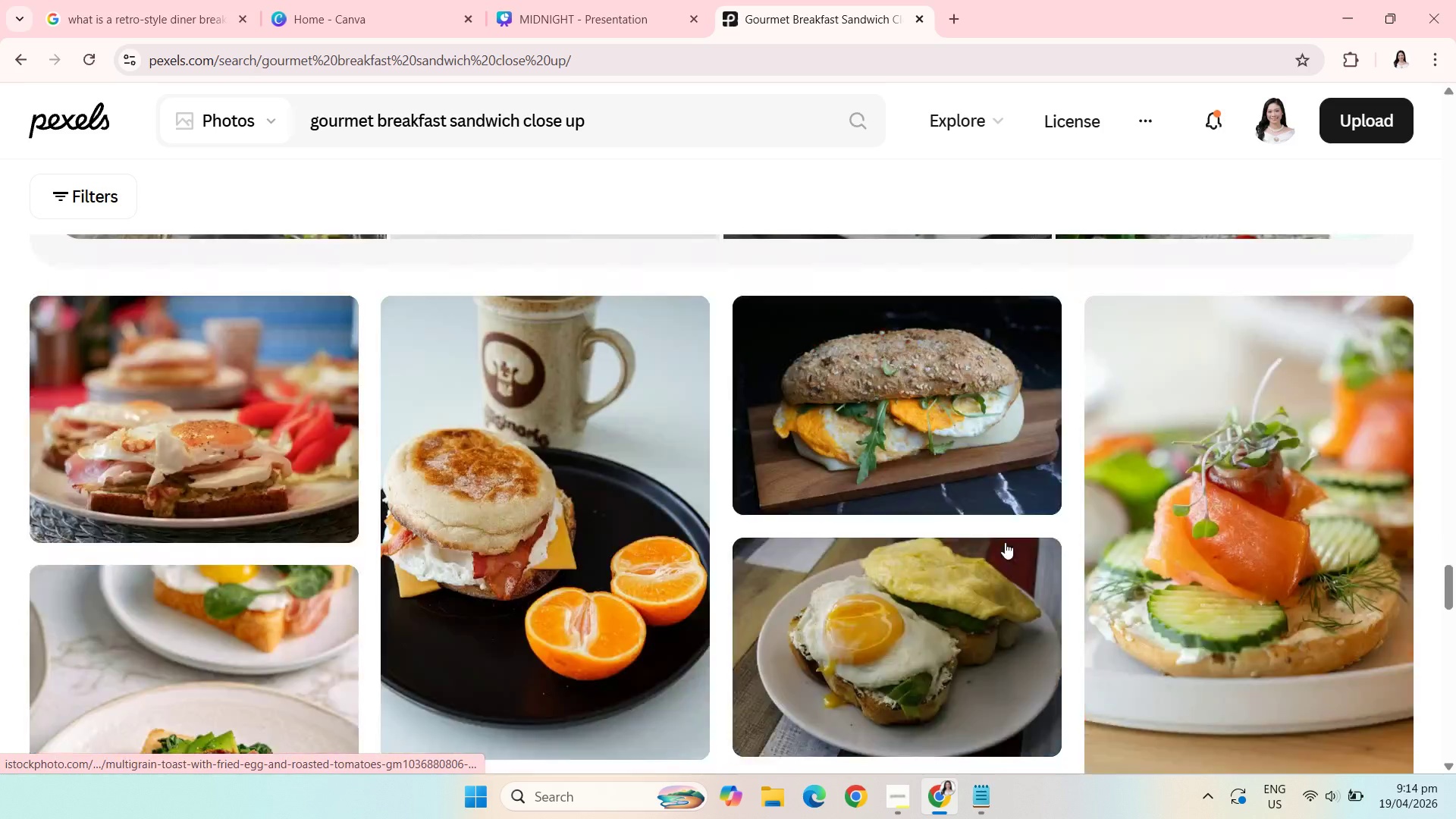 
wait(6.72)
 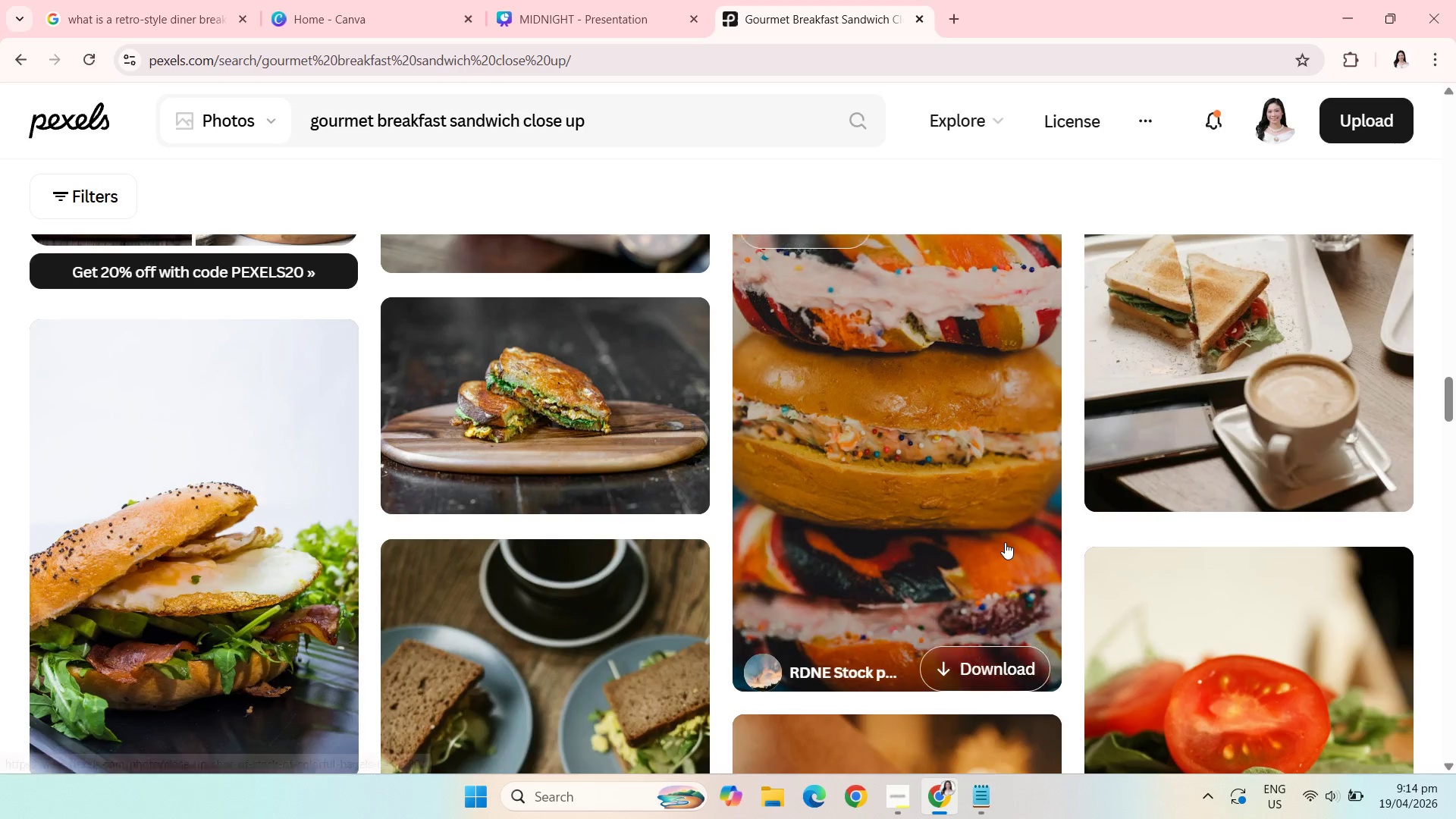 
left_click([974, 799])
 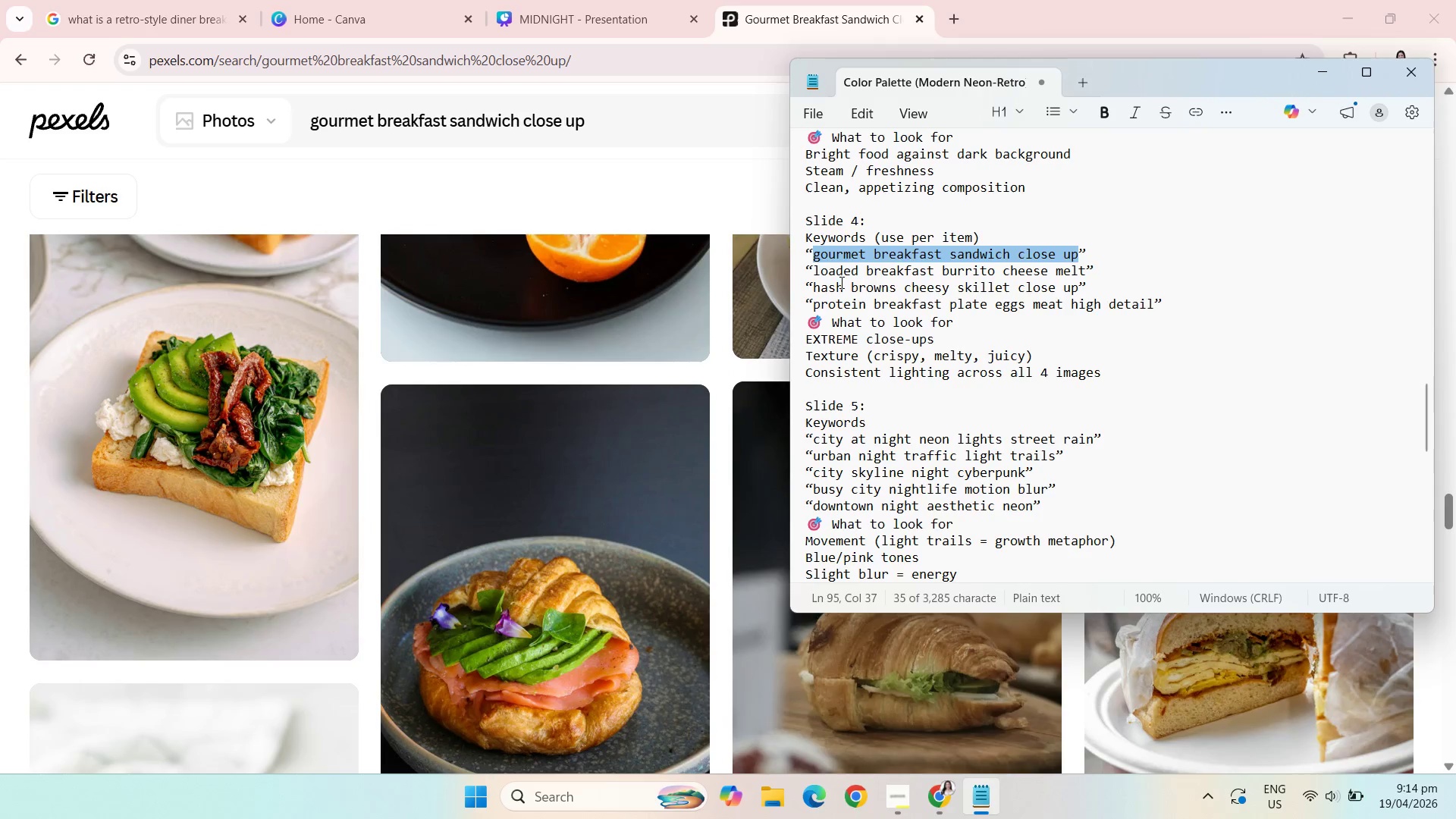 
left_click_drag(start_coordinate=[816, 271], to_coordinate=[1090, 275])
 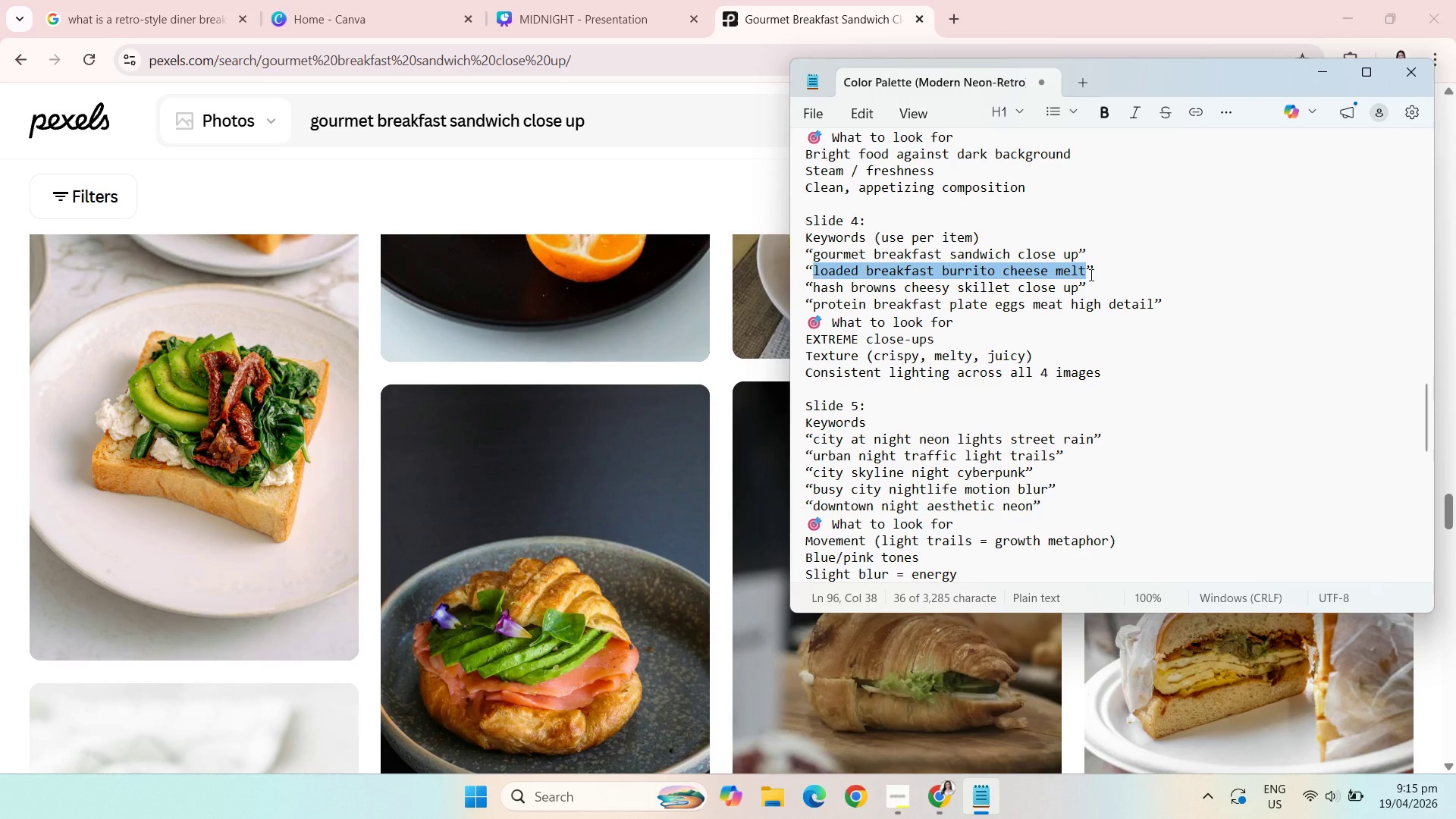 
key(Control+C)
 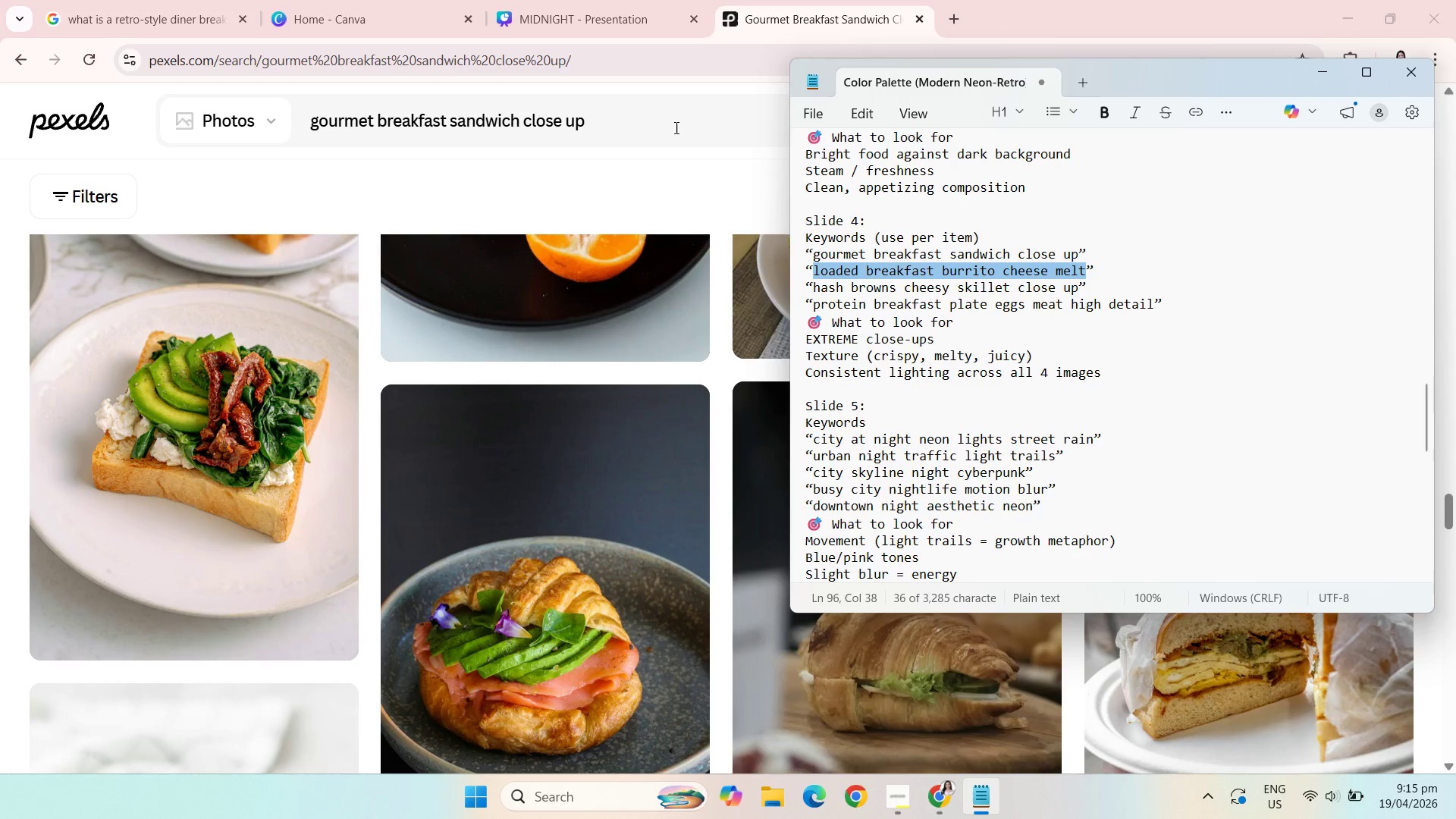 
left_click([670, 126])
 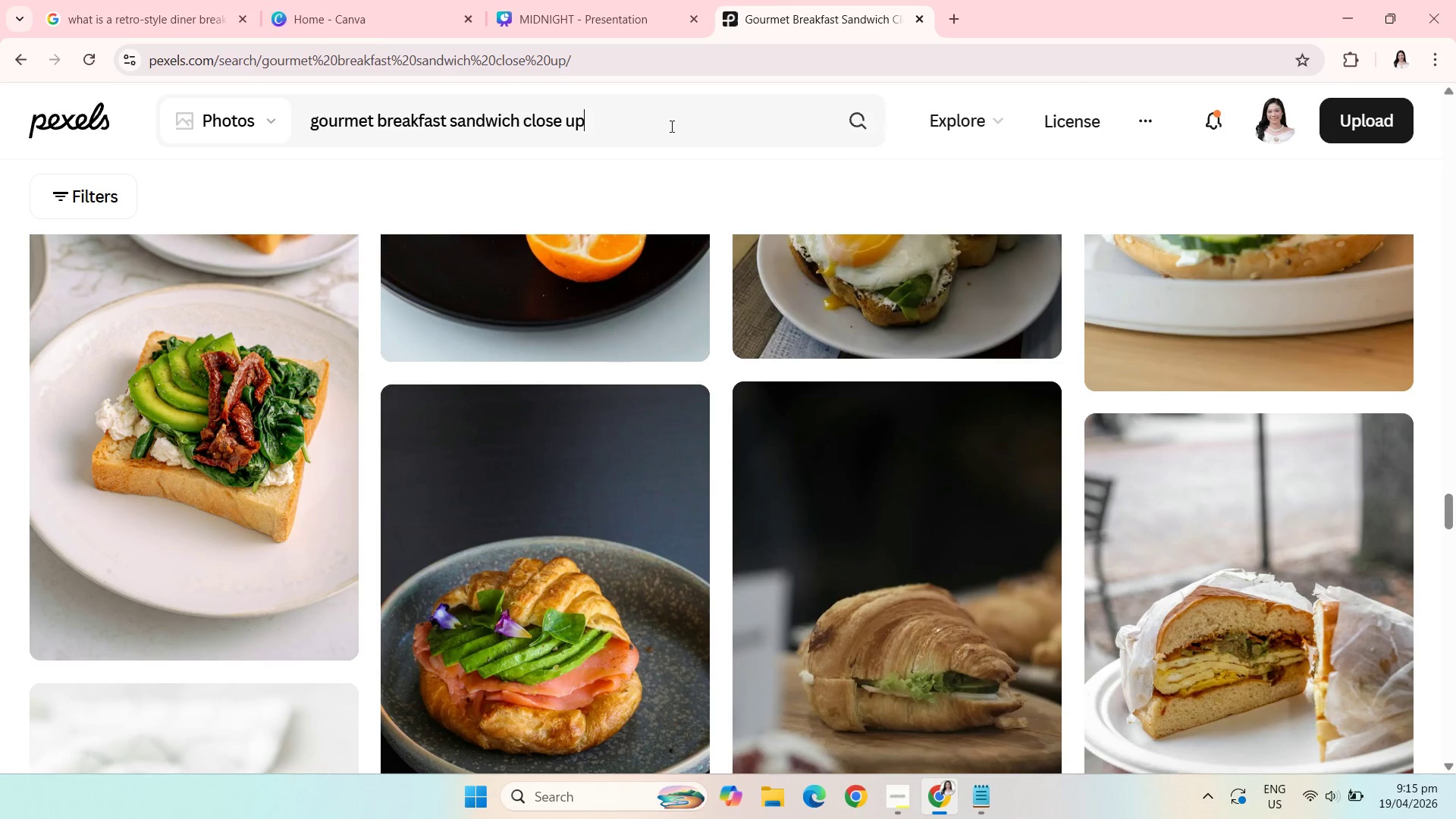 
left_click_drag(start_coordinate=[670, 126], to_coordinate=[330, 111])
 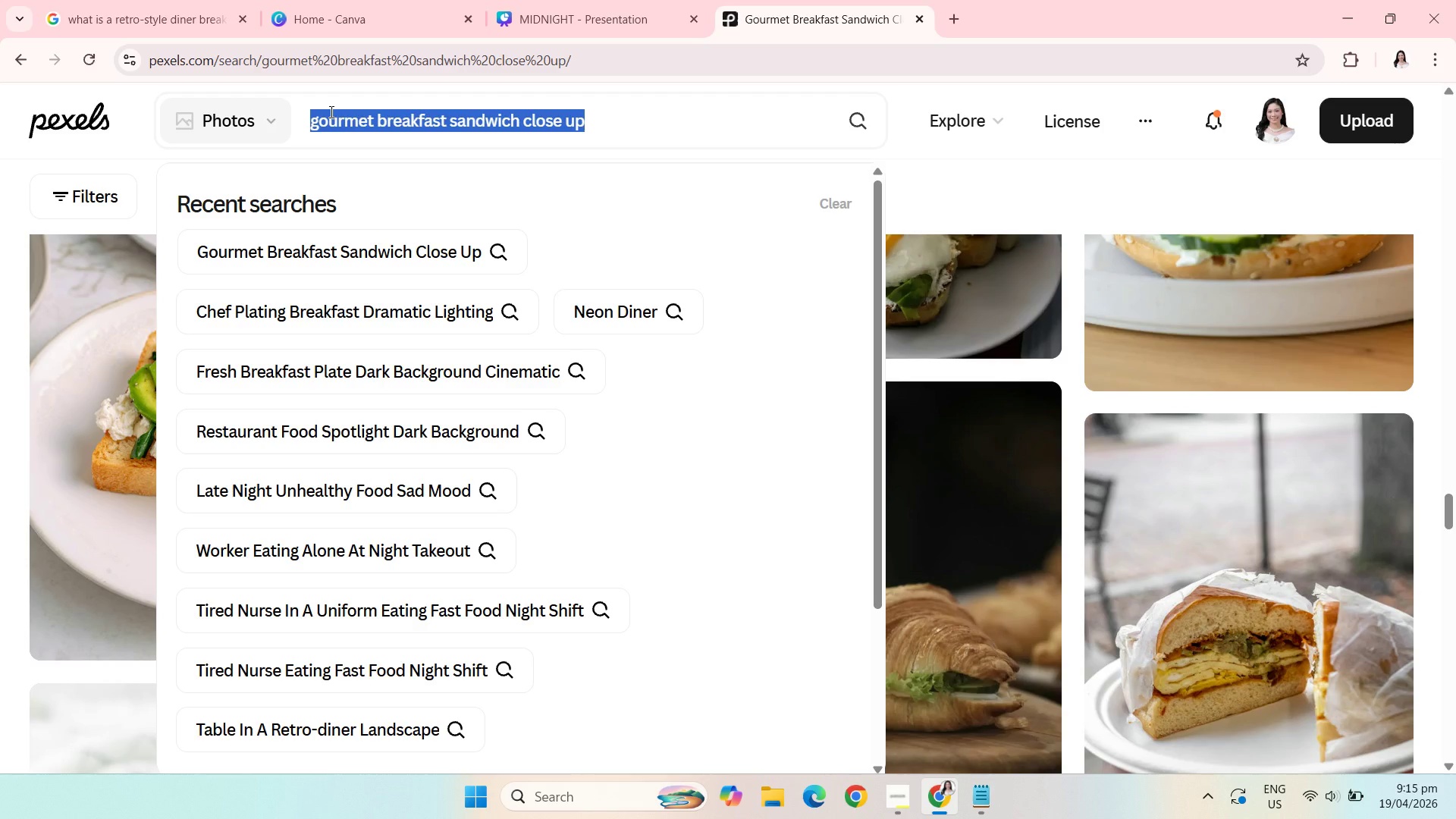 
key(Control+V)
 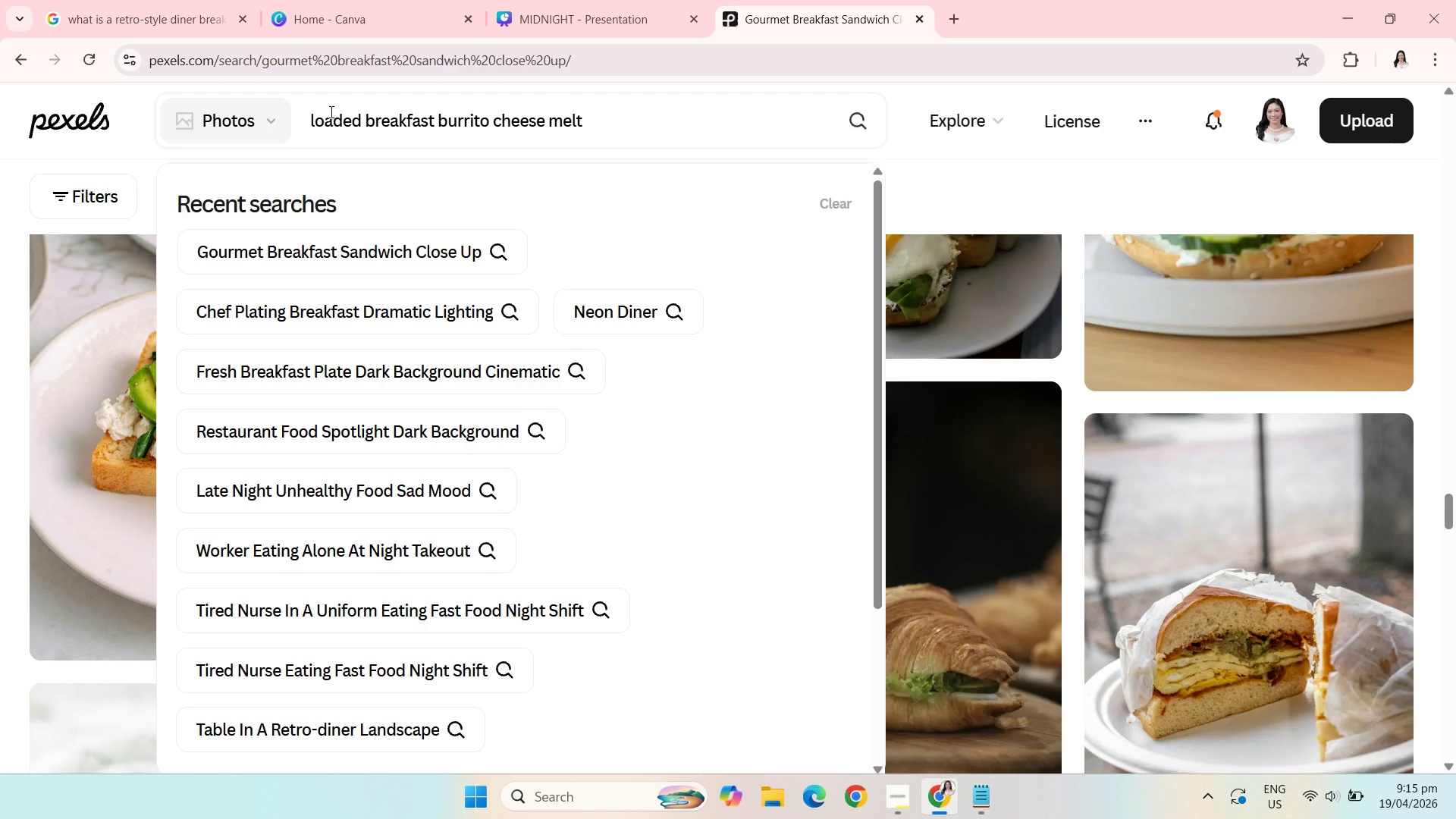 
key(Control+Enter)
 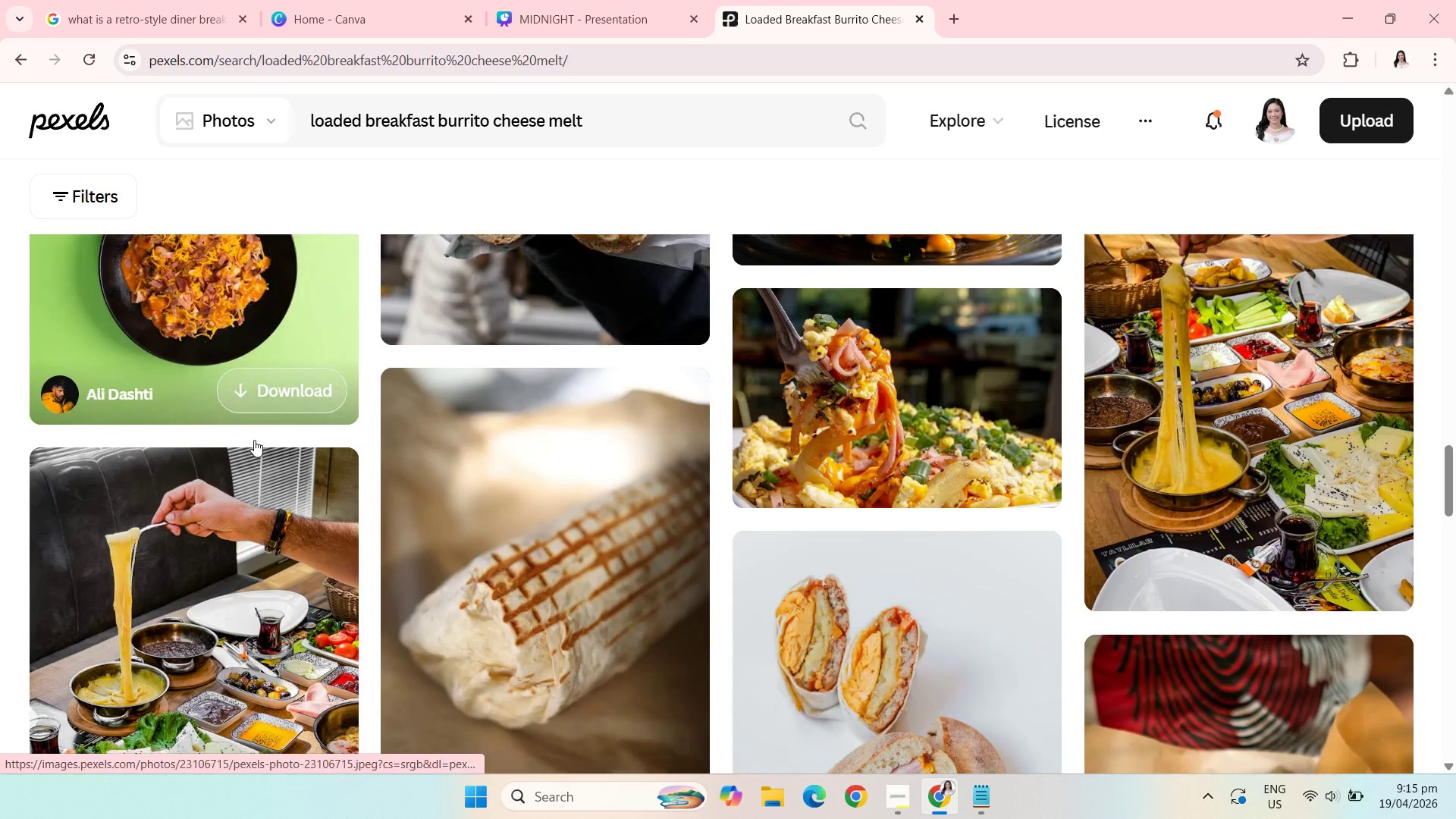 
wait(22.3)
 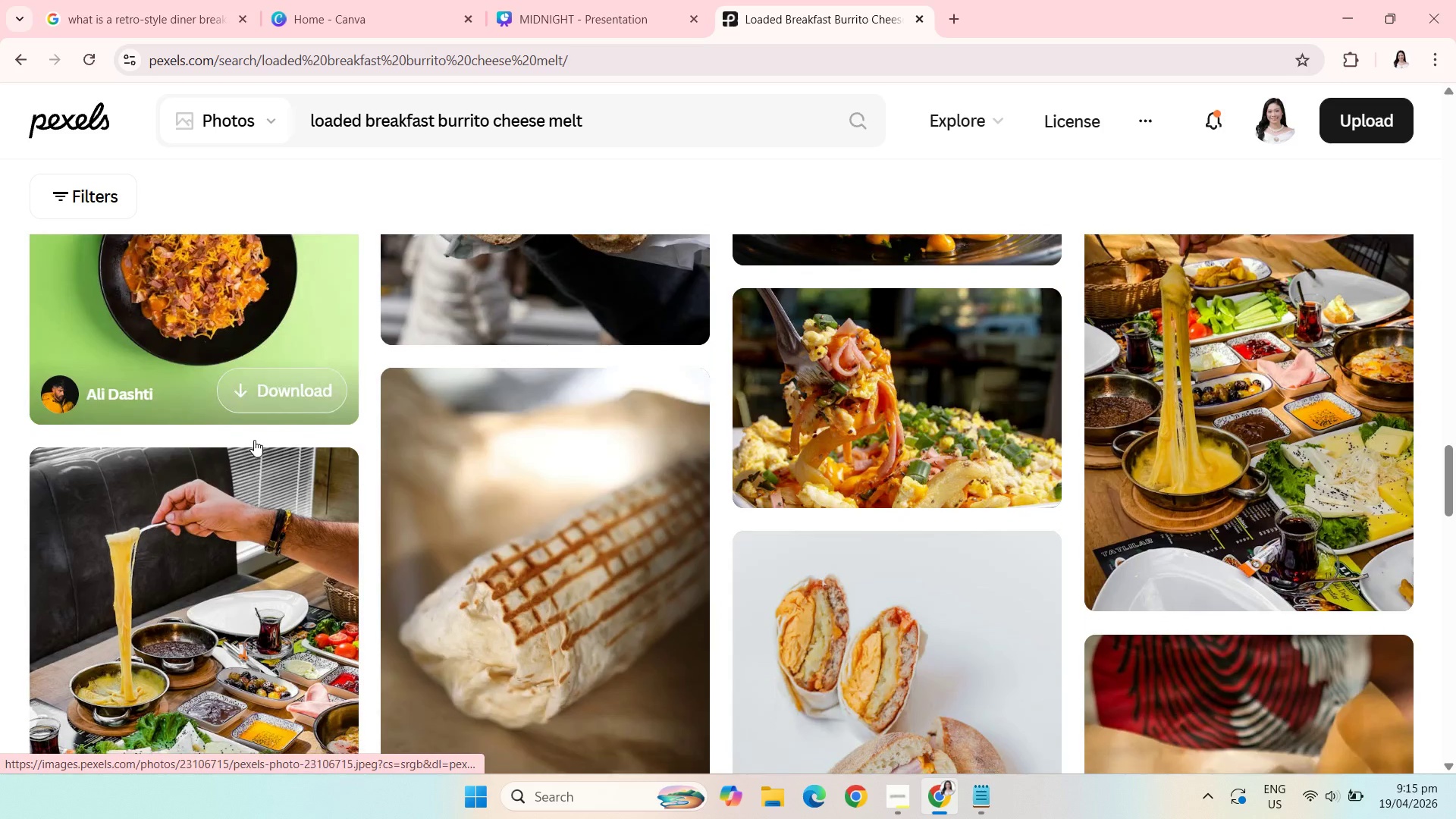 
left_click([198, 451])
 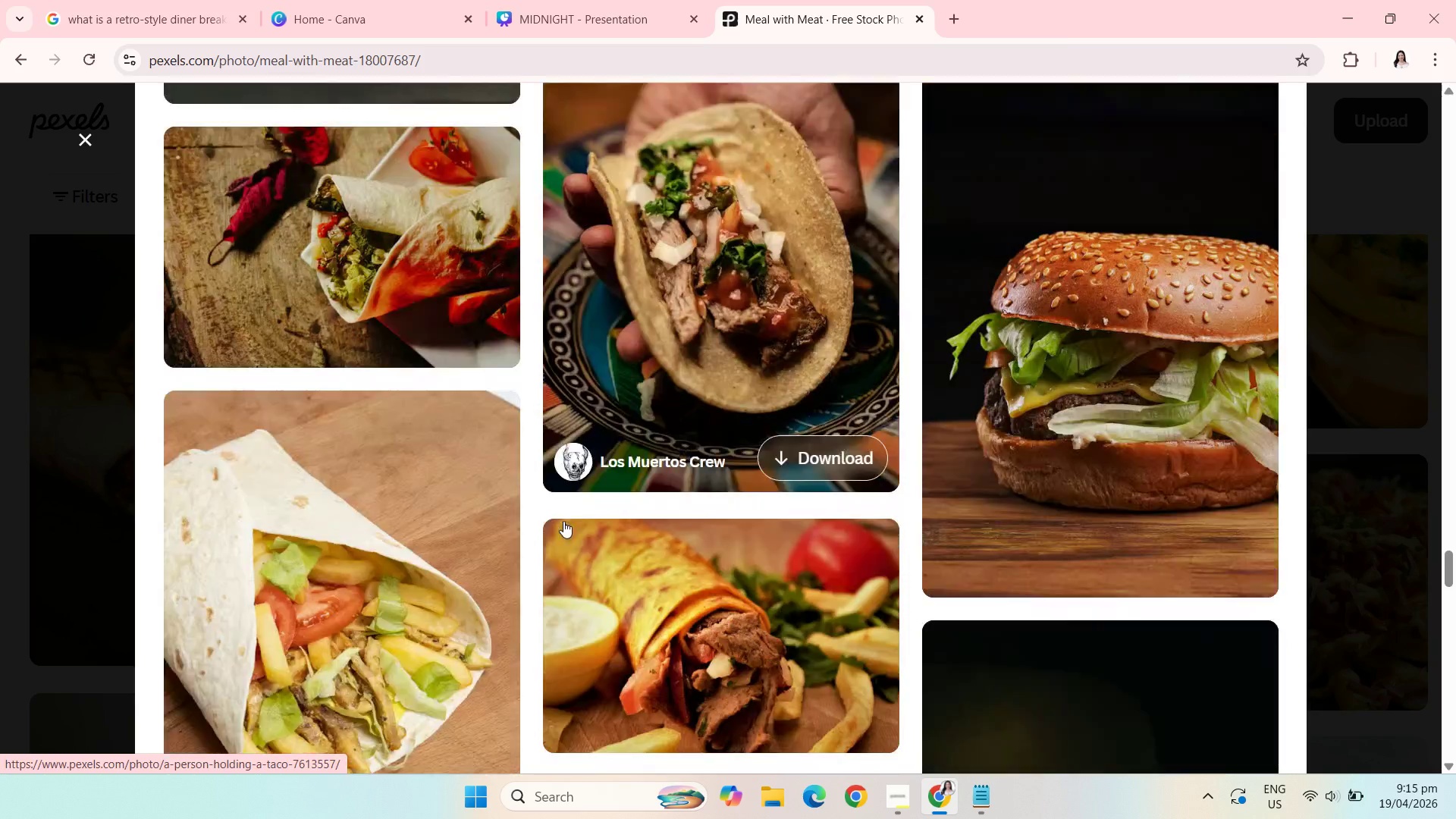 
wait(22.19)
 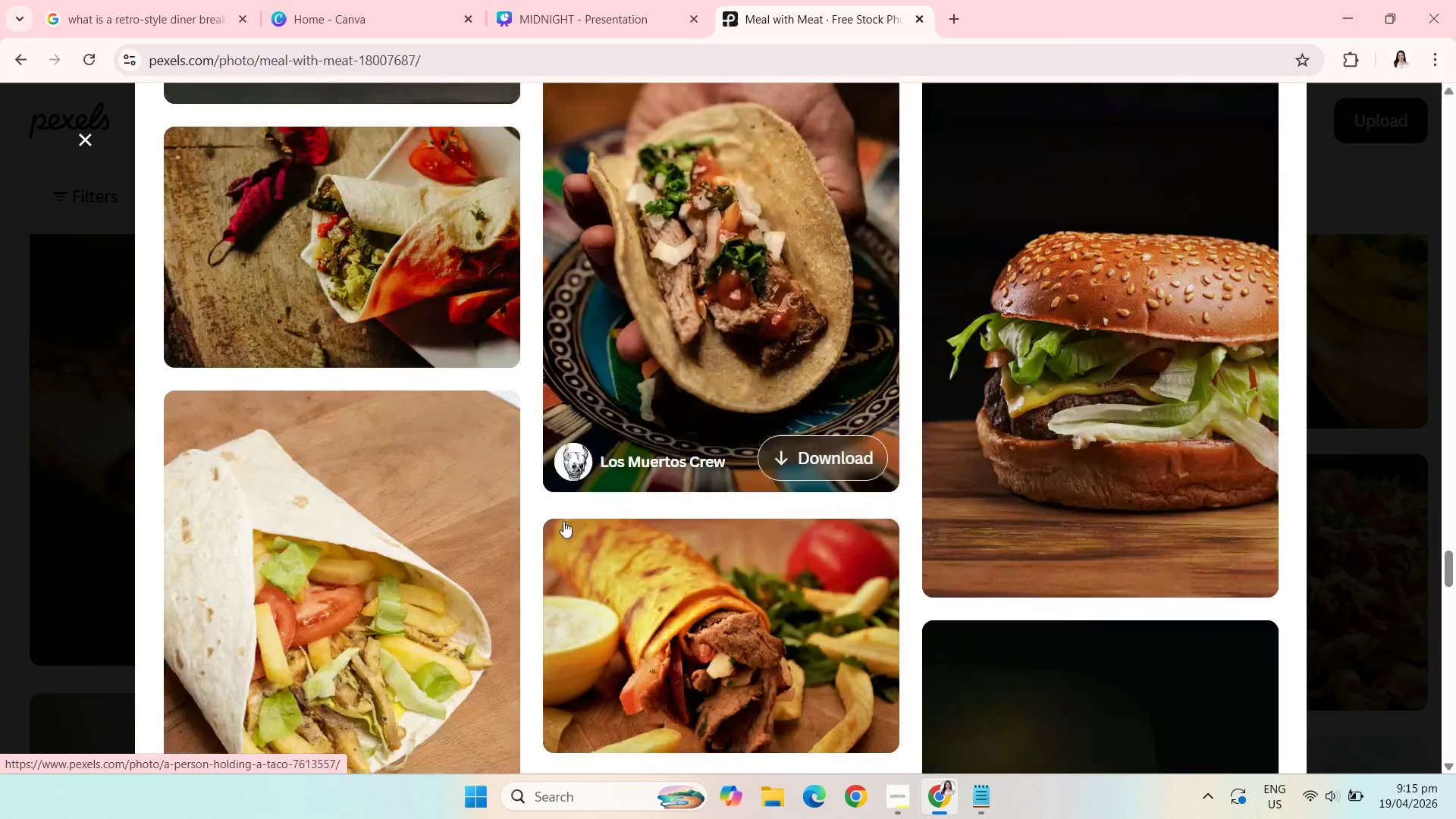 
key(Escape)
 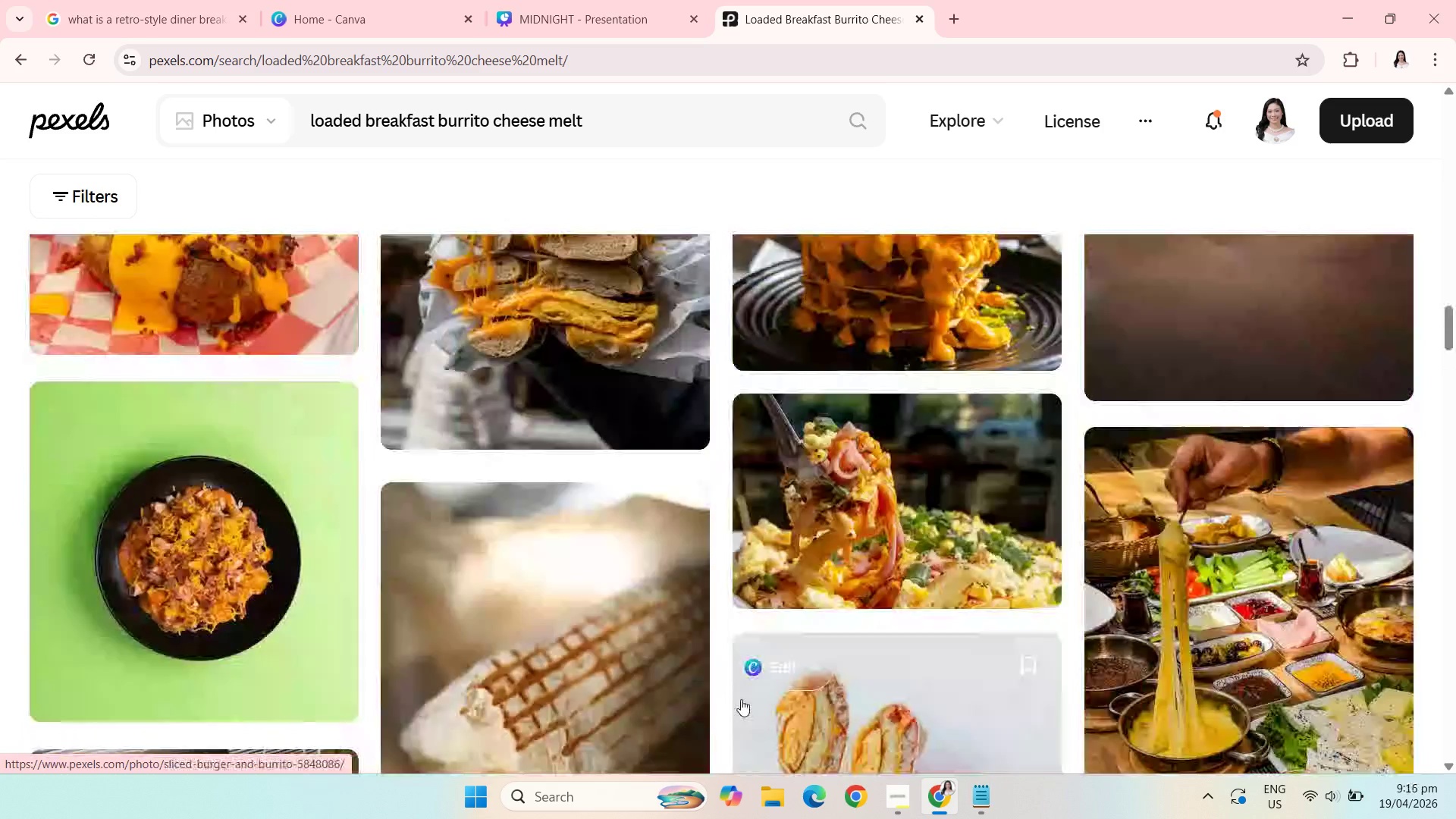 
wait(11.77)
 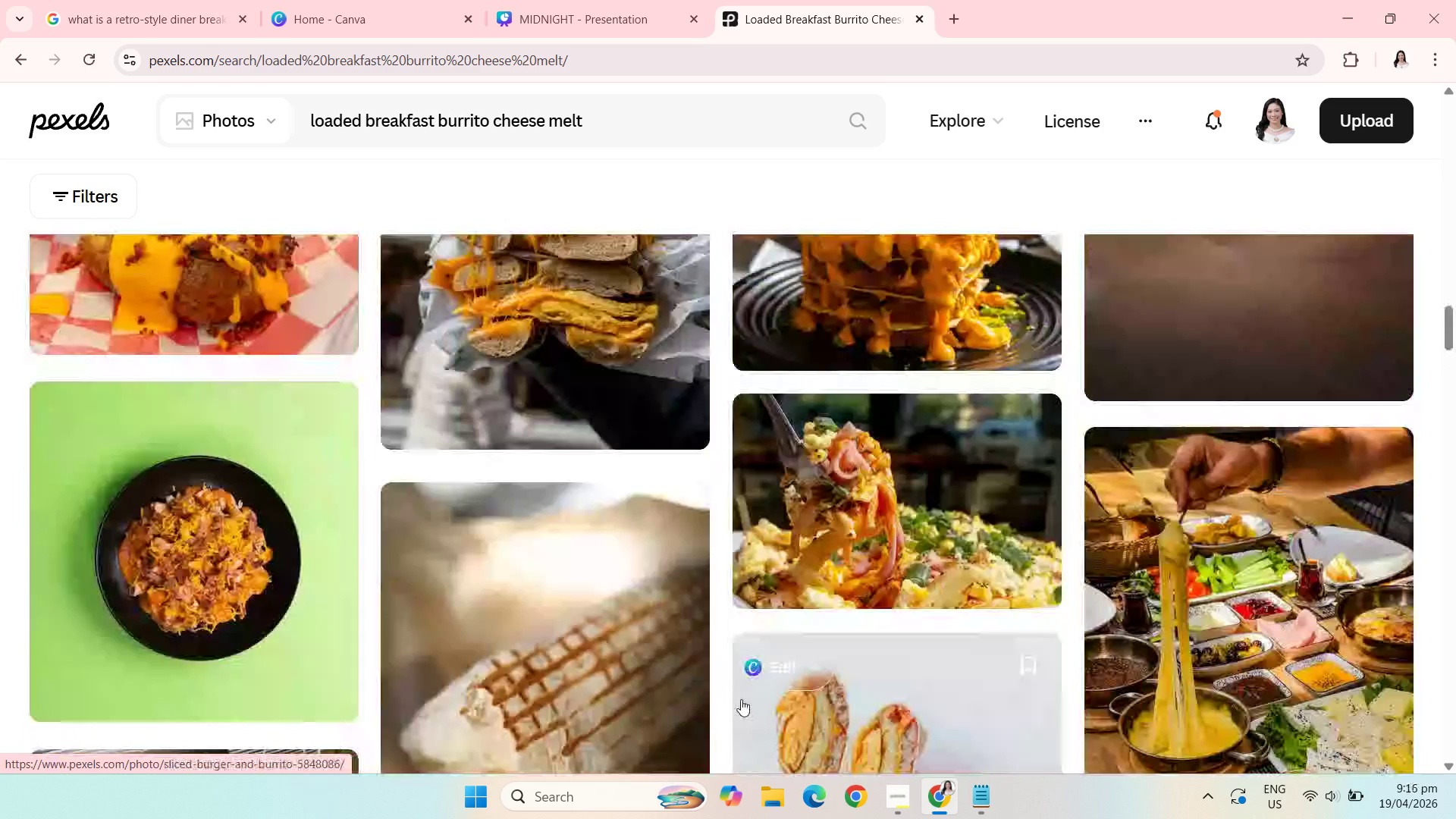 
mouse_move([716, 555])
 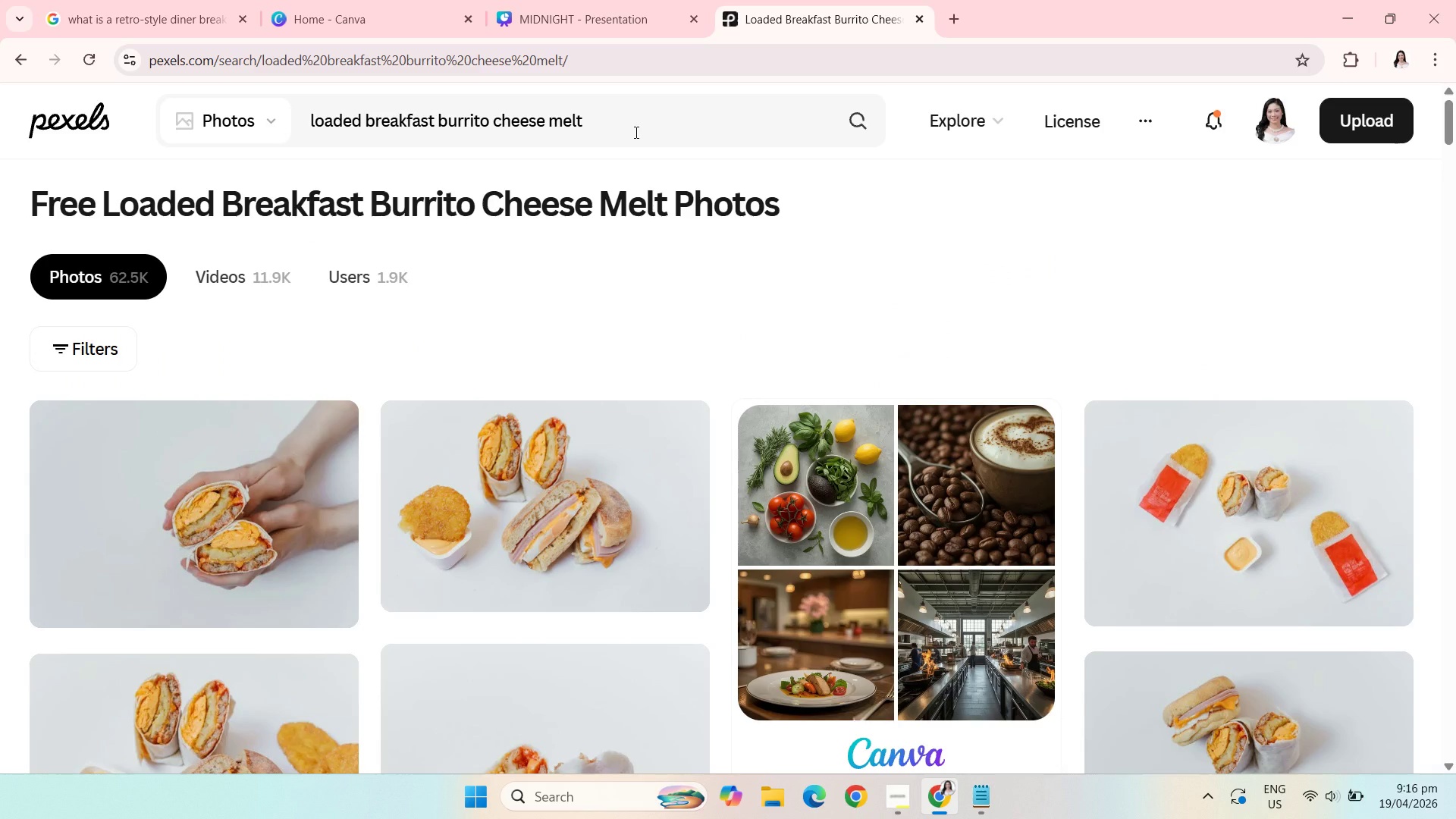 
left_click([635, 132])
 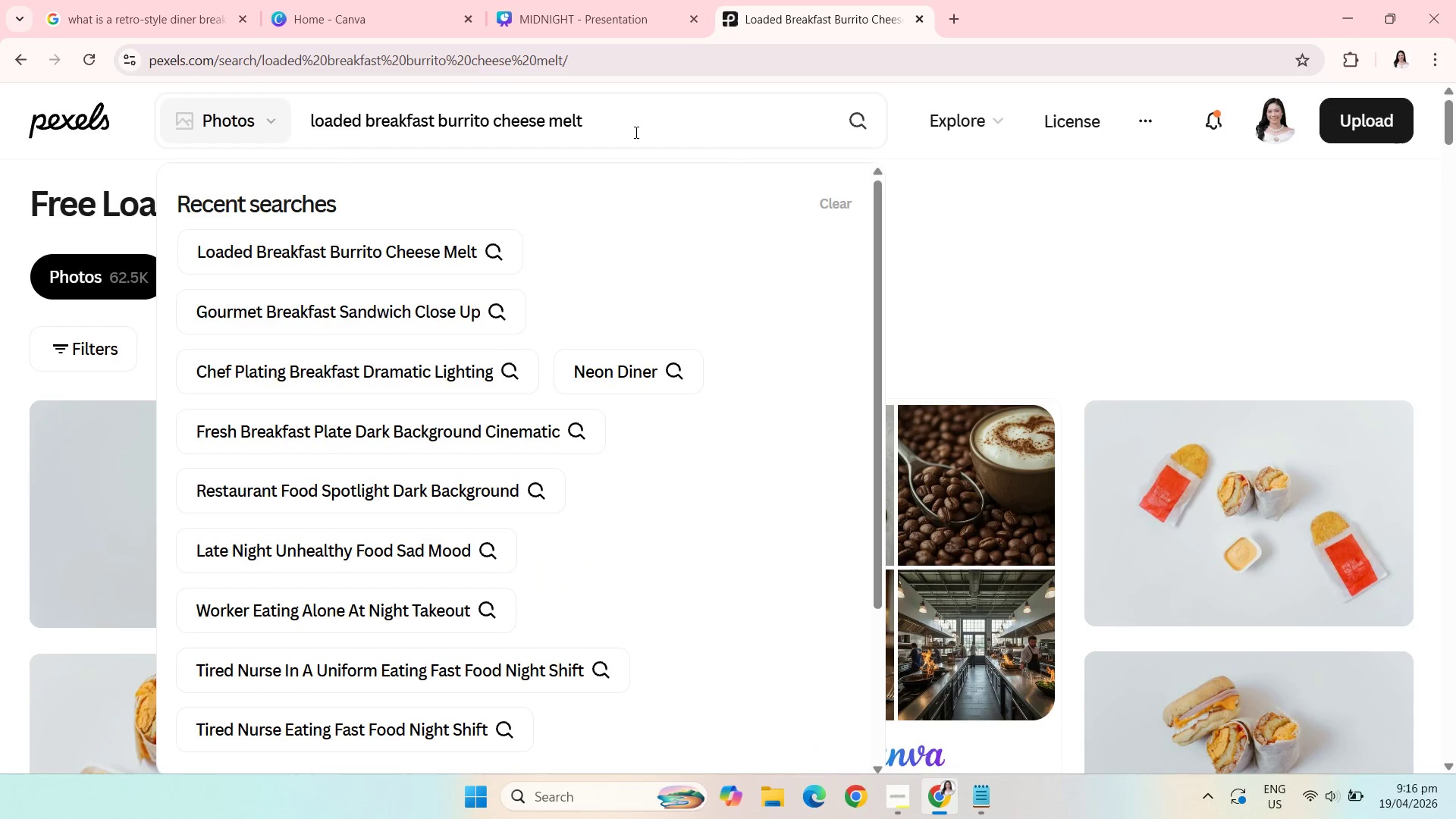 
type( in dark)
key(Backspace)
key(Backspace)
key(Backspace)
key(Backspace)
key(Backspace)
key(Backspace)
key(Backspace)
type(cinematic)
 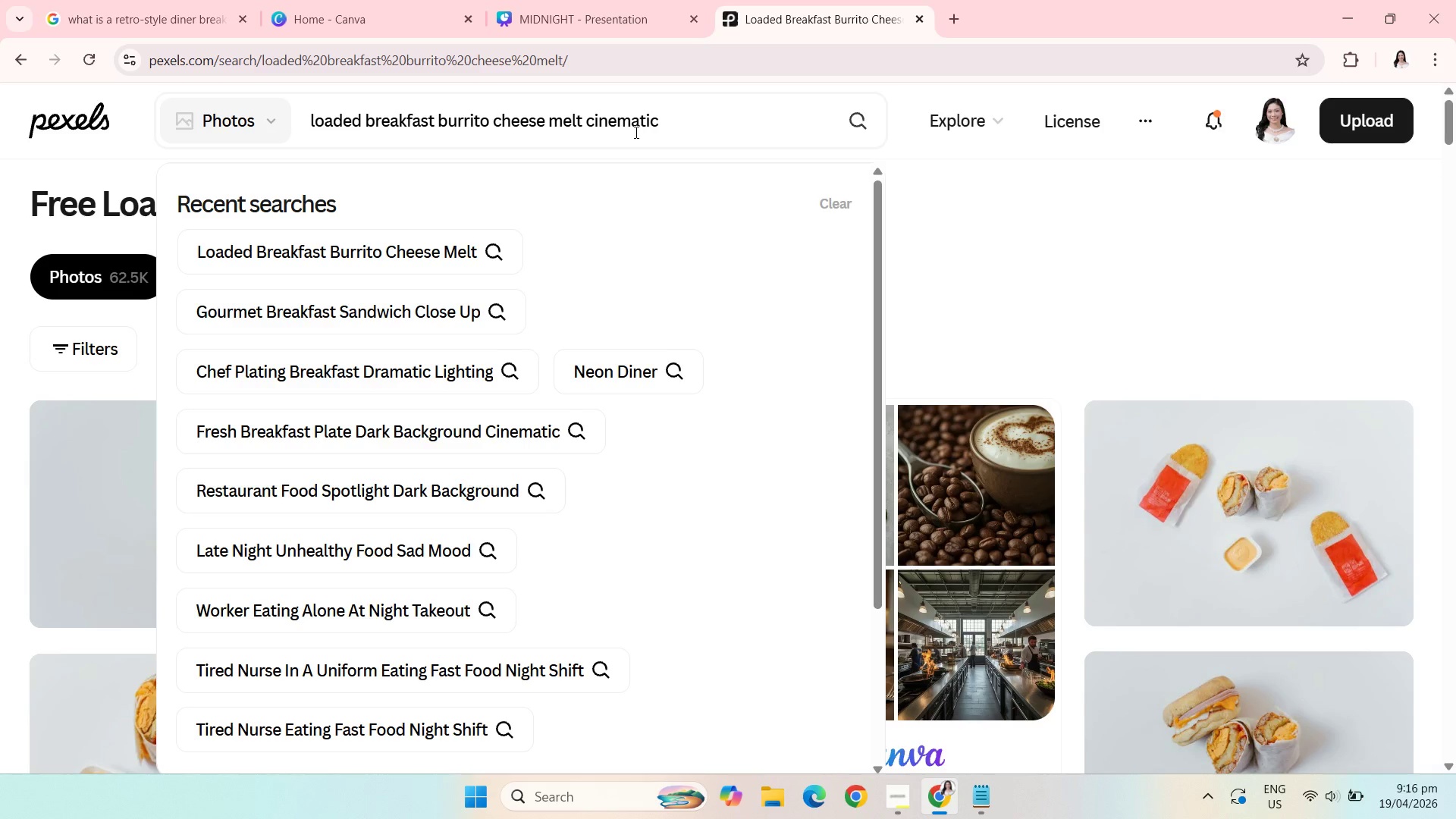 
key(Enter)
 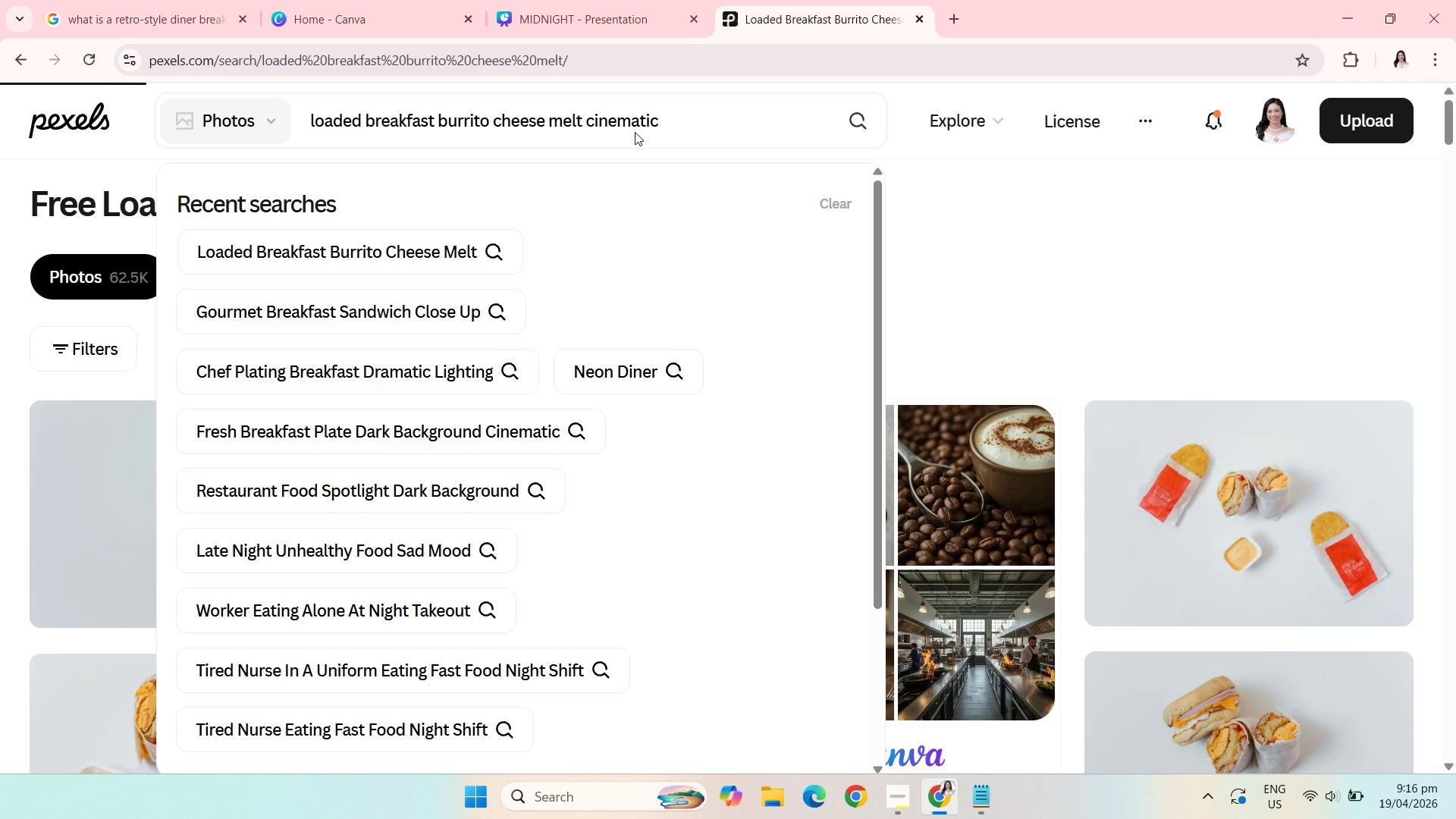 
scroll: coordinate [635, 132], scroll_direction: none, amount: 0.0
 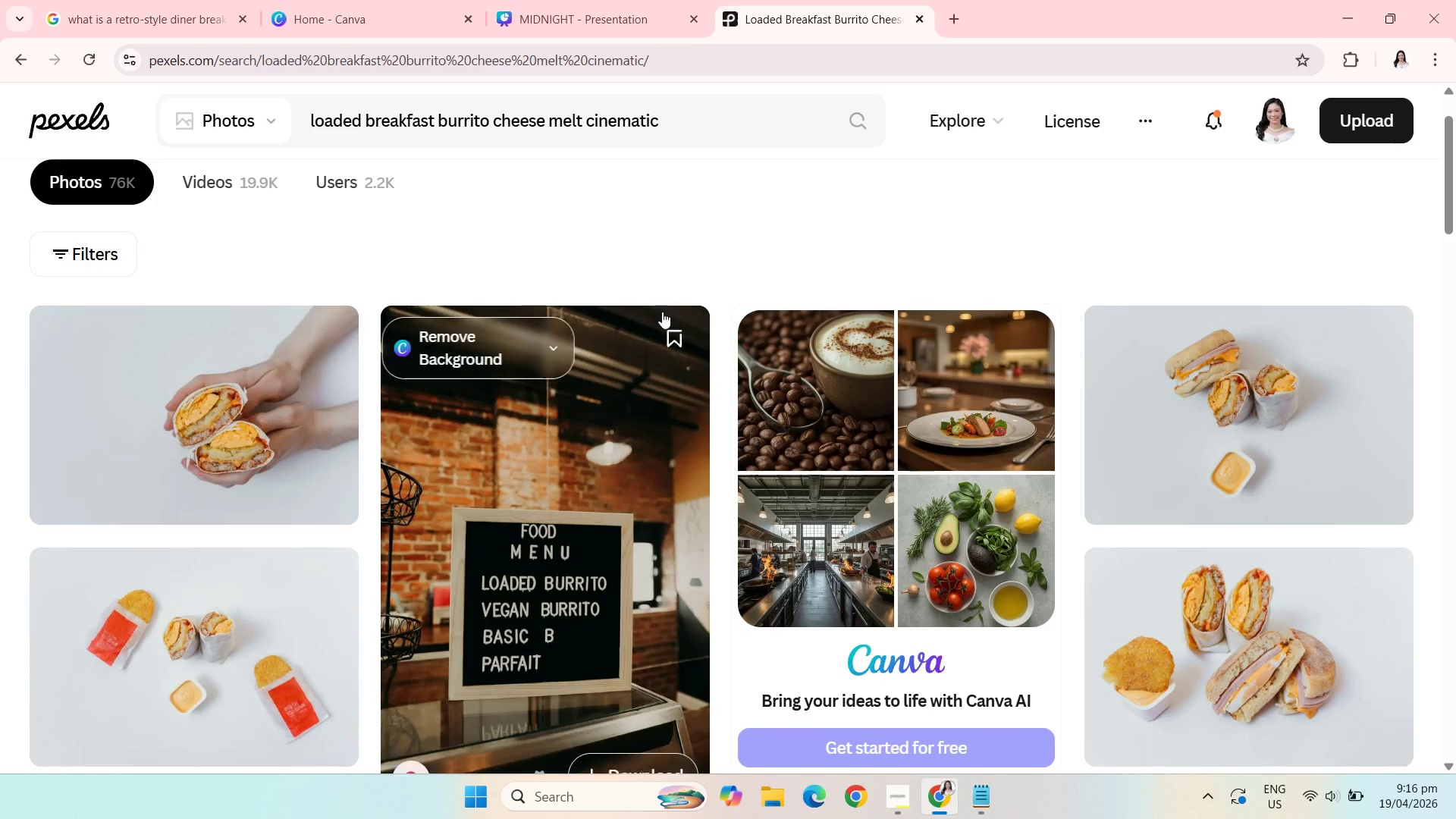 
scroll: coordinate [664, 364], scroll_direction: down, amount: 25.0
 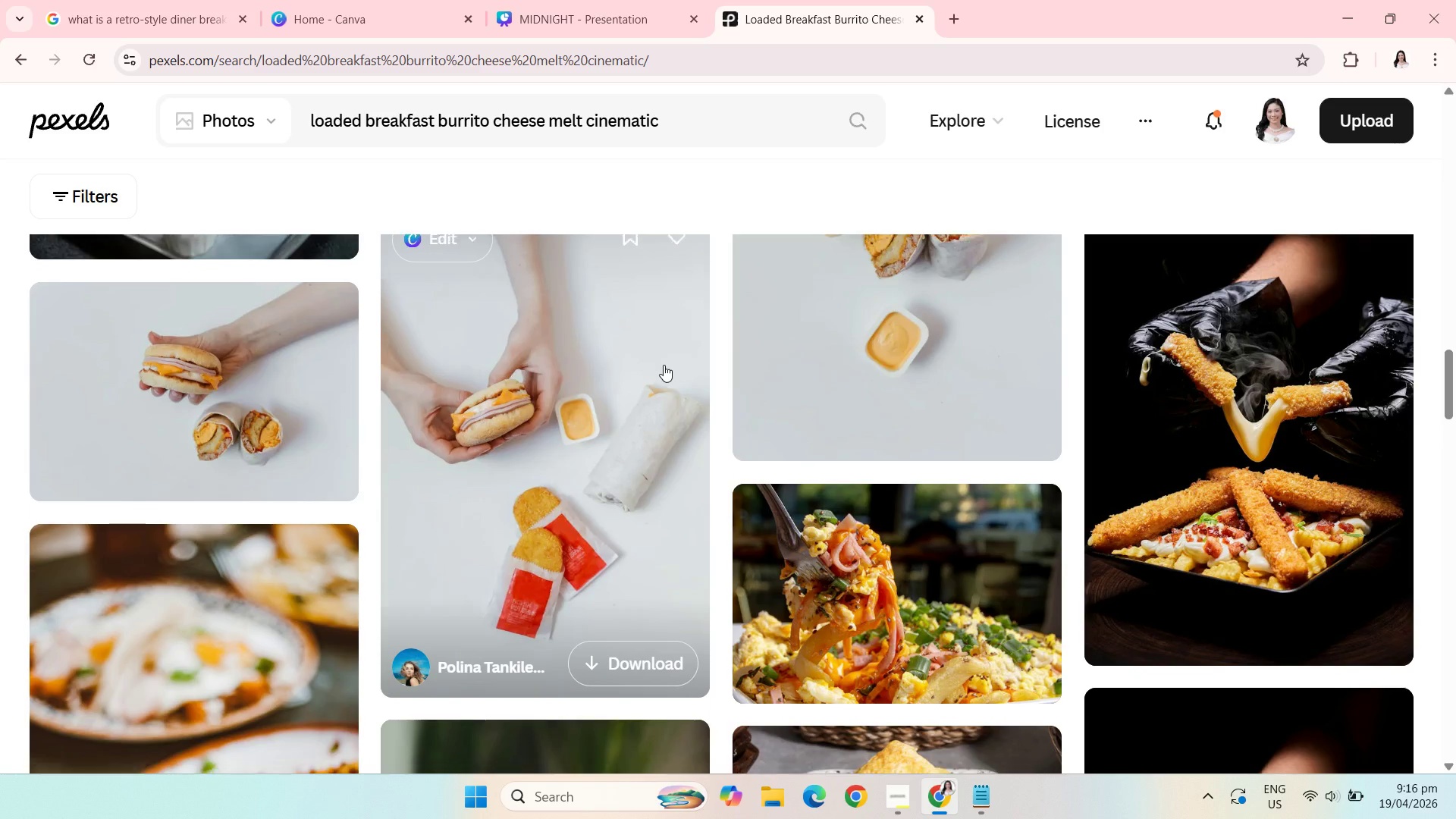 
scroll: coordinate [664, 366], scroll_direction: down, amount: 8.0
 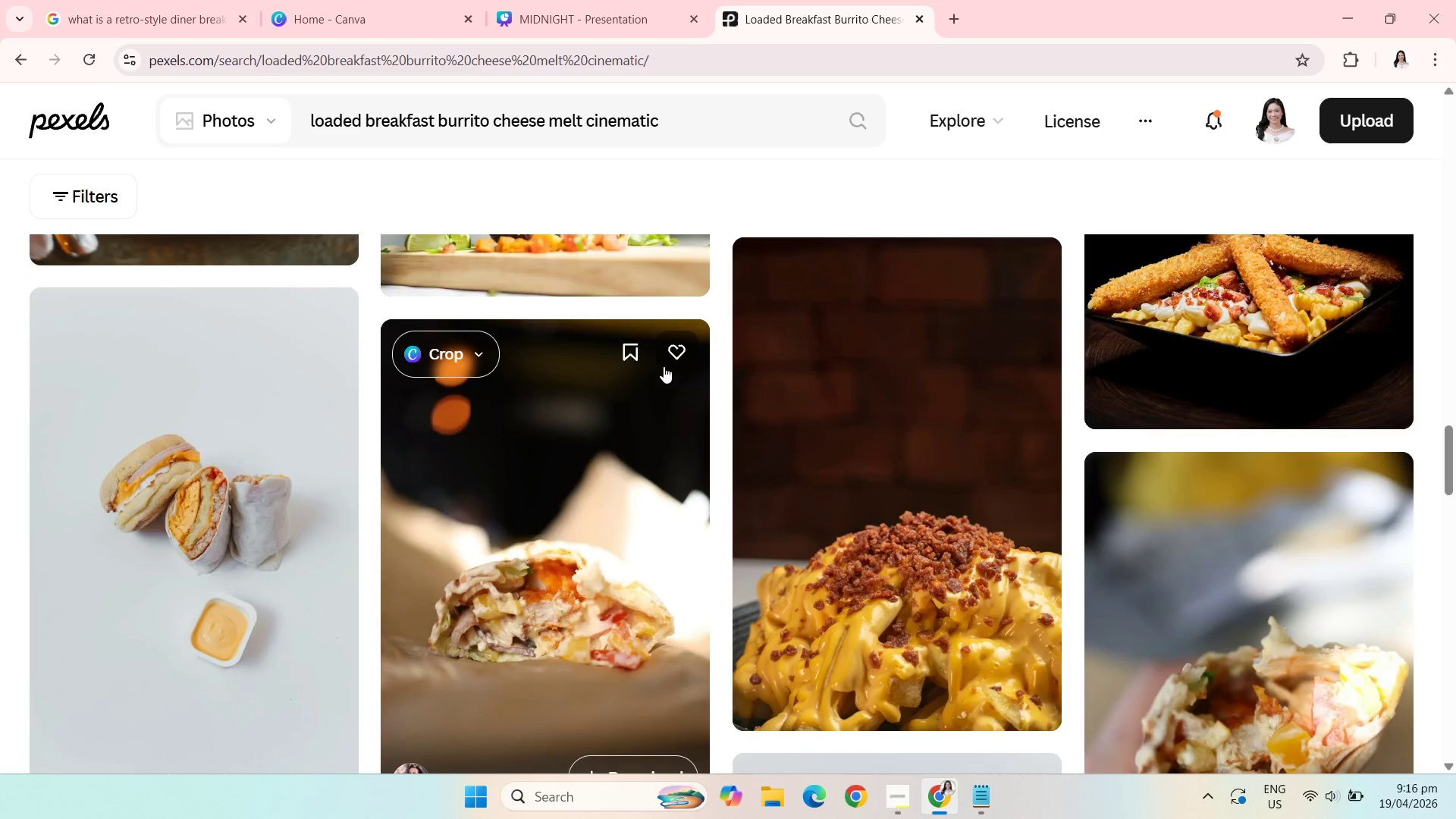 
scroll: coordinate [664, 366], scroll_direction: up, amount: 2.0
 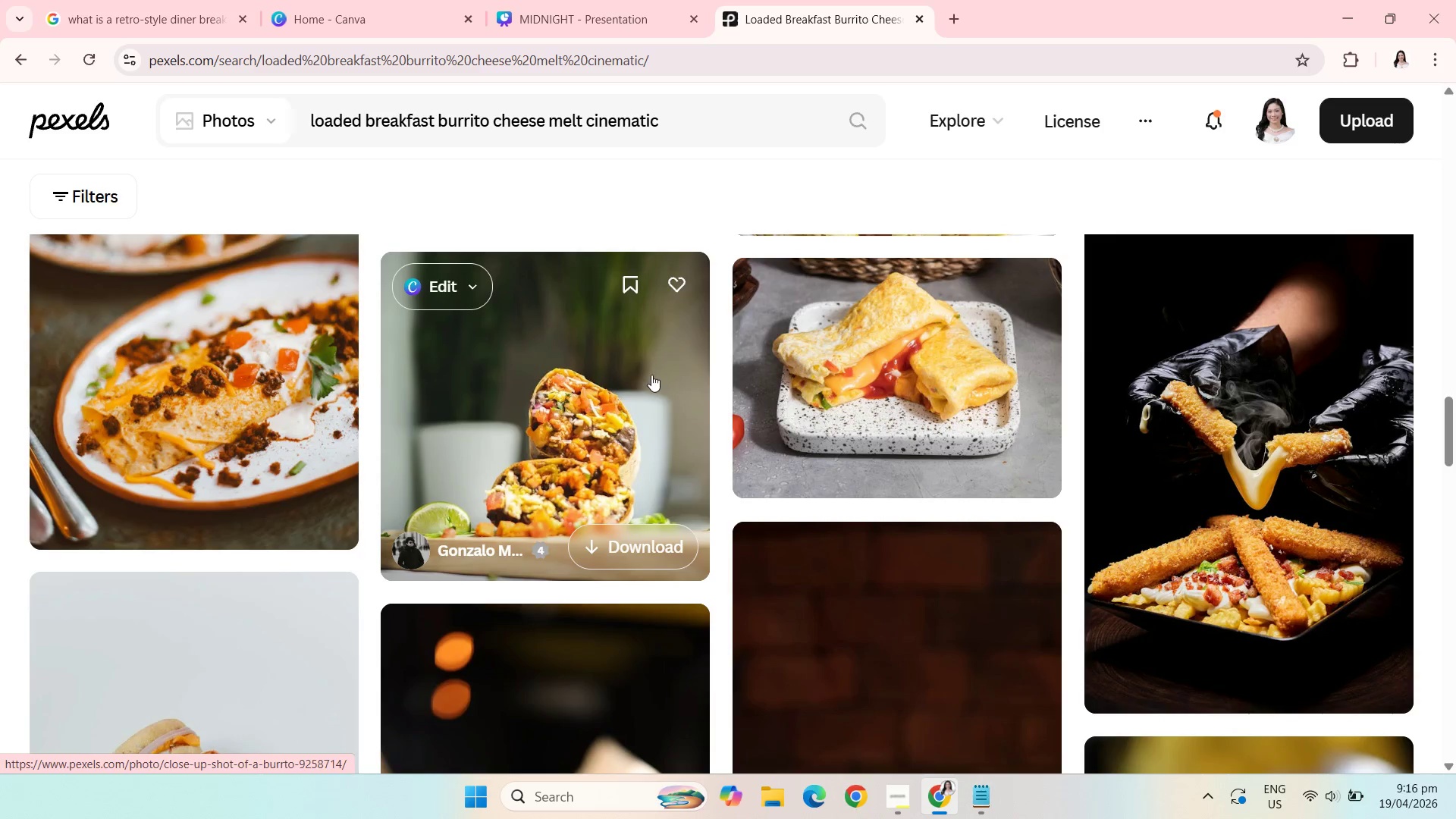 
left_click([621, 380])
 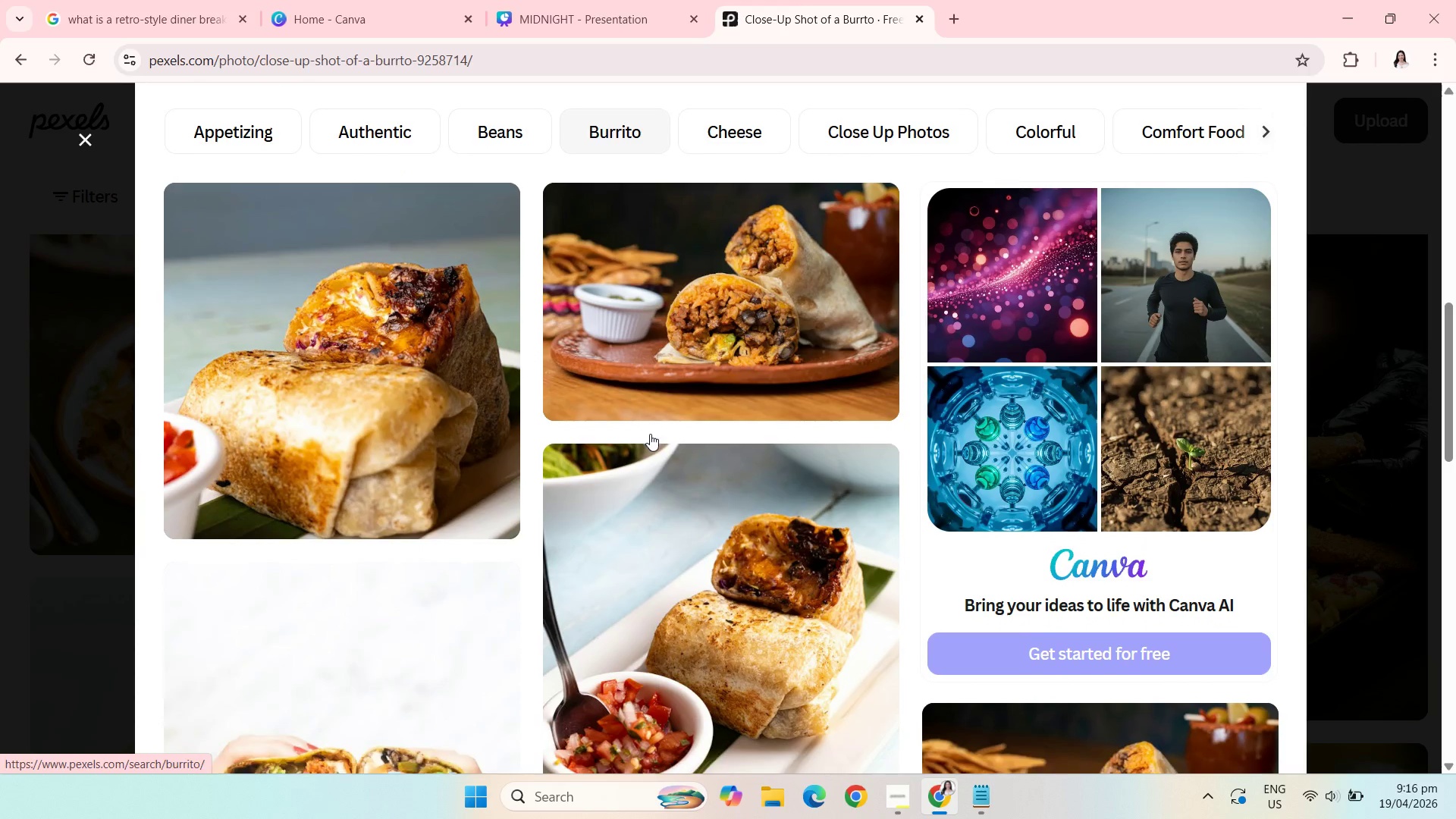 
left_click([690, 380])
 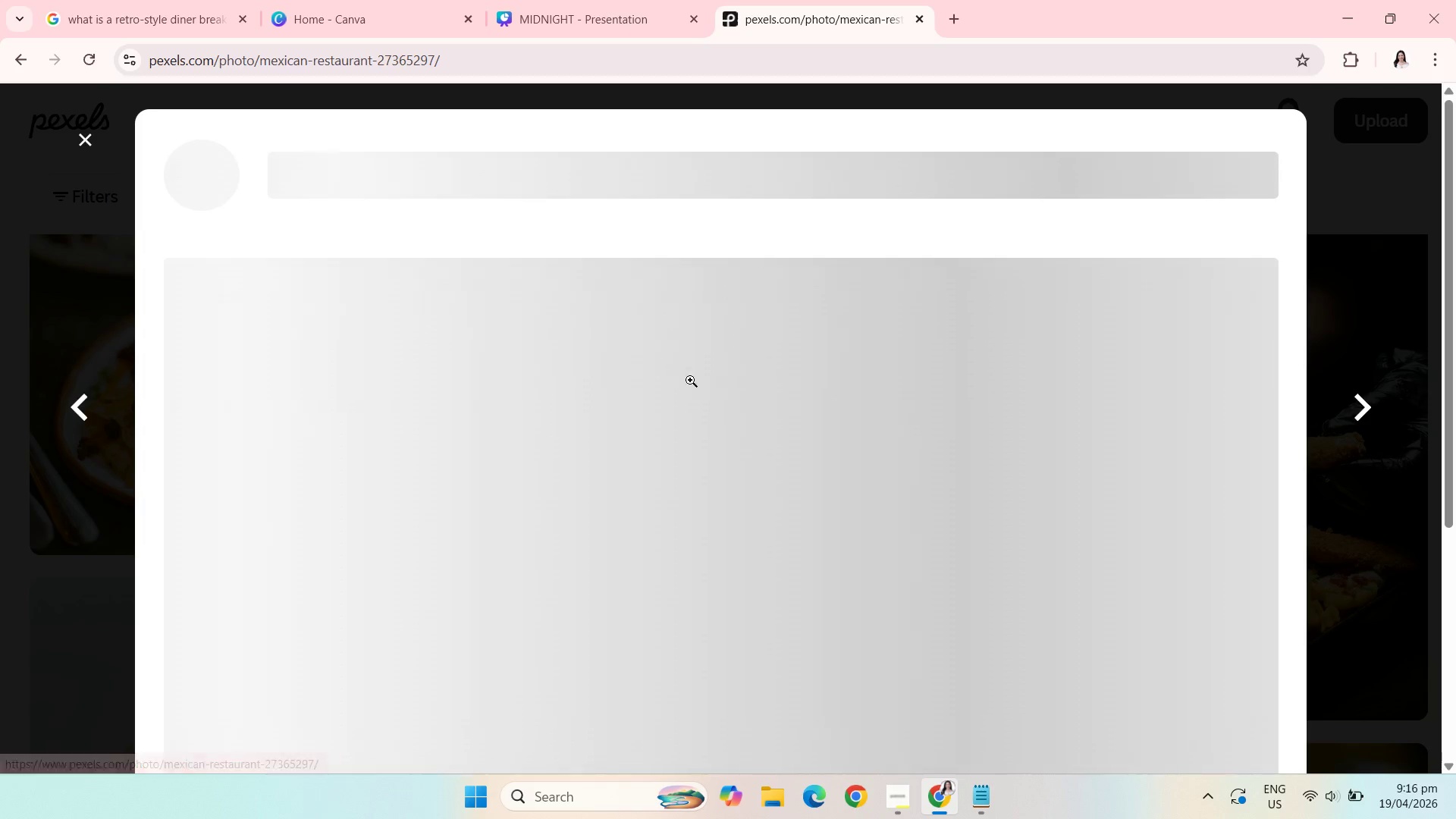 
mouse_move([823, 474])
 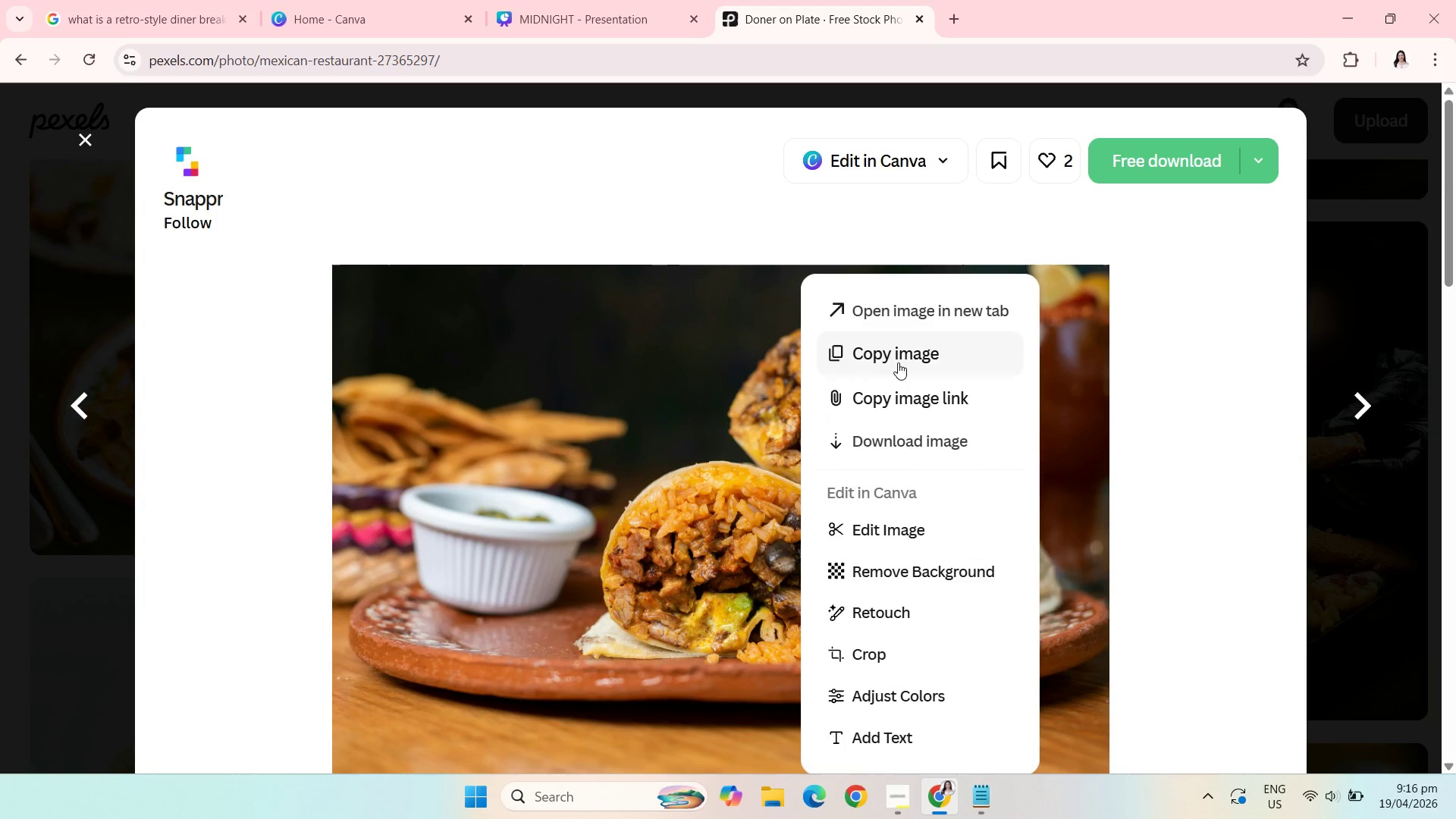 
left_click([898, 362])
 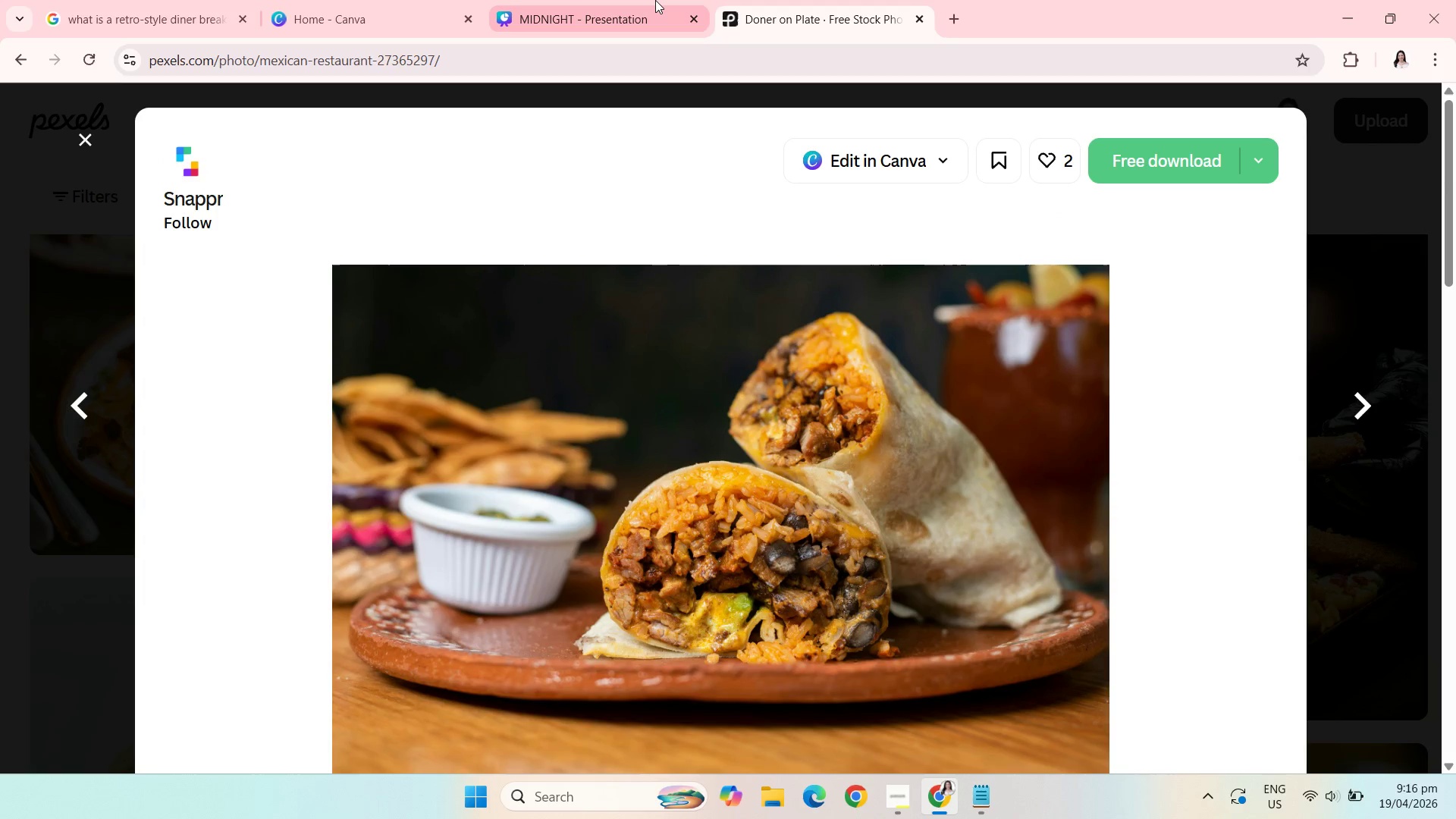 
left_click([655, 0])
 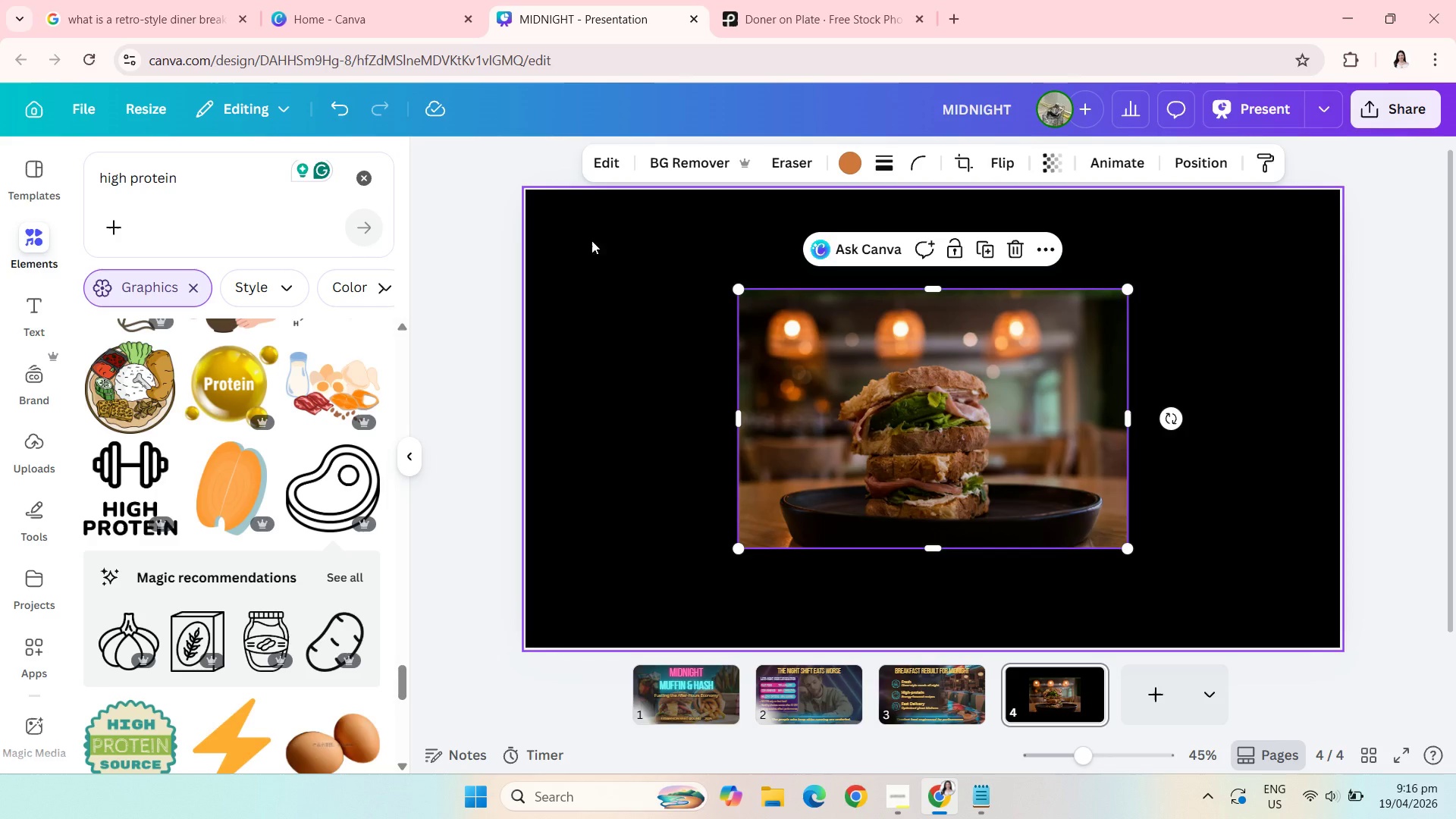 
left_click([607, 309])
 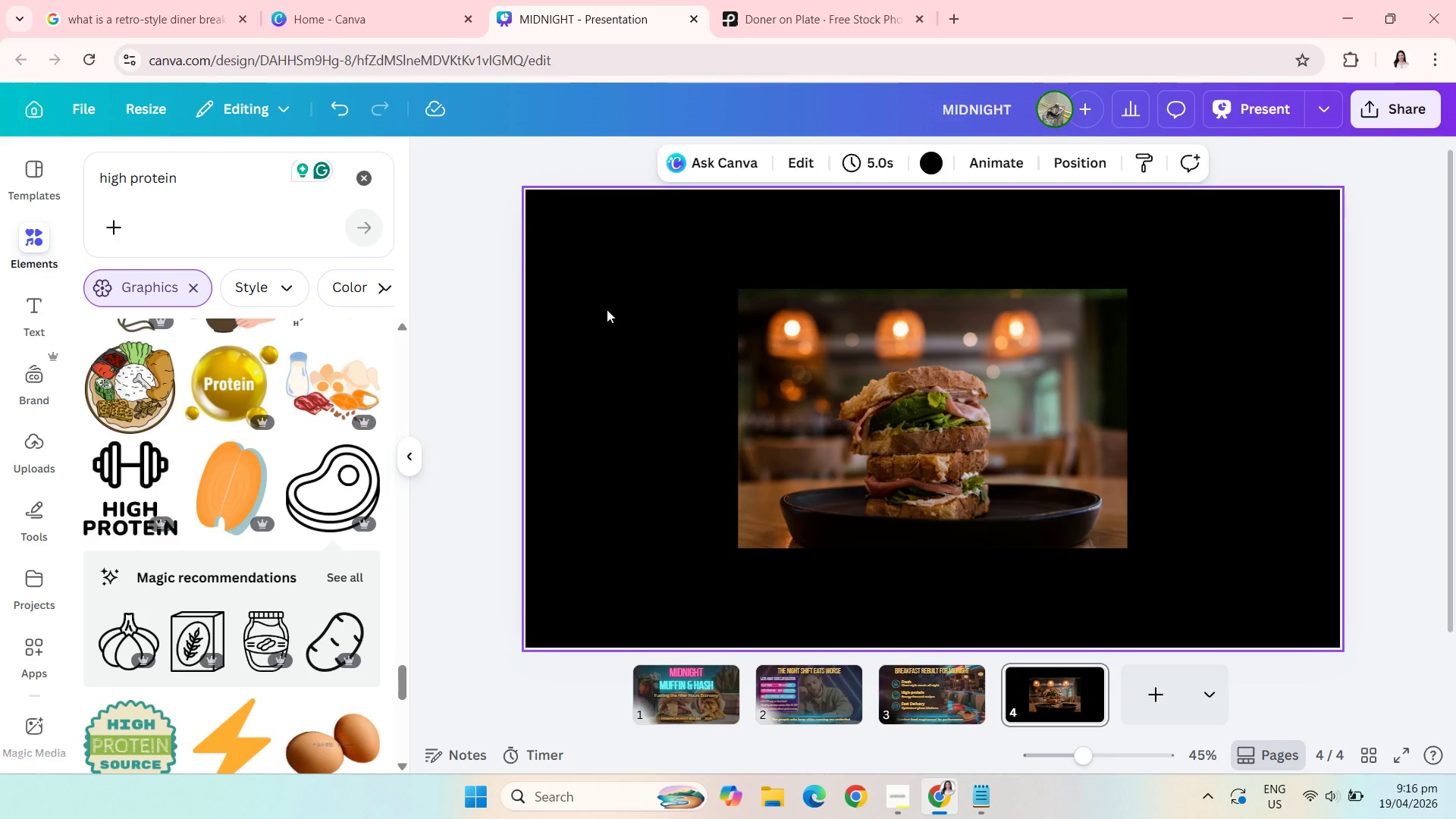 
key(Control+V)
 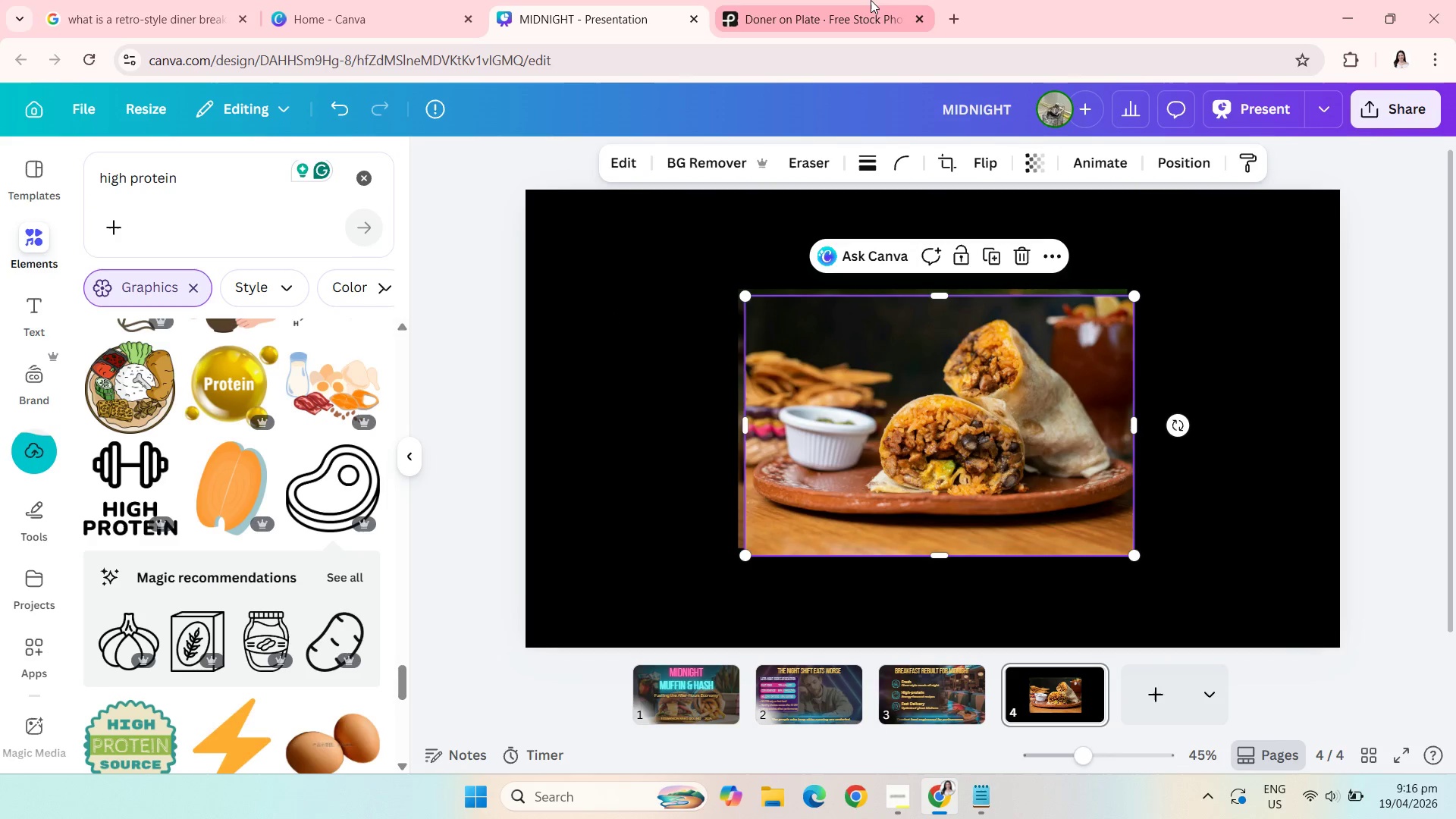 
left_click([871, 0])
 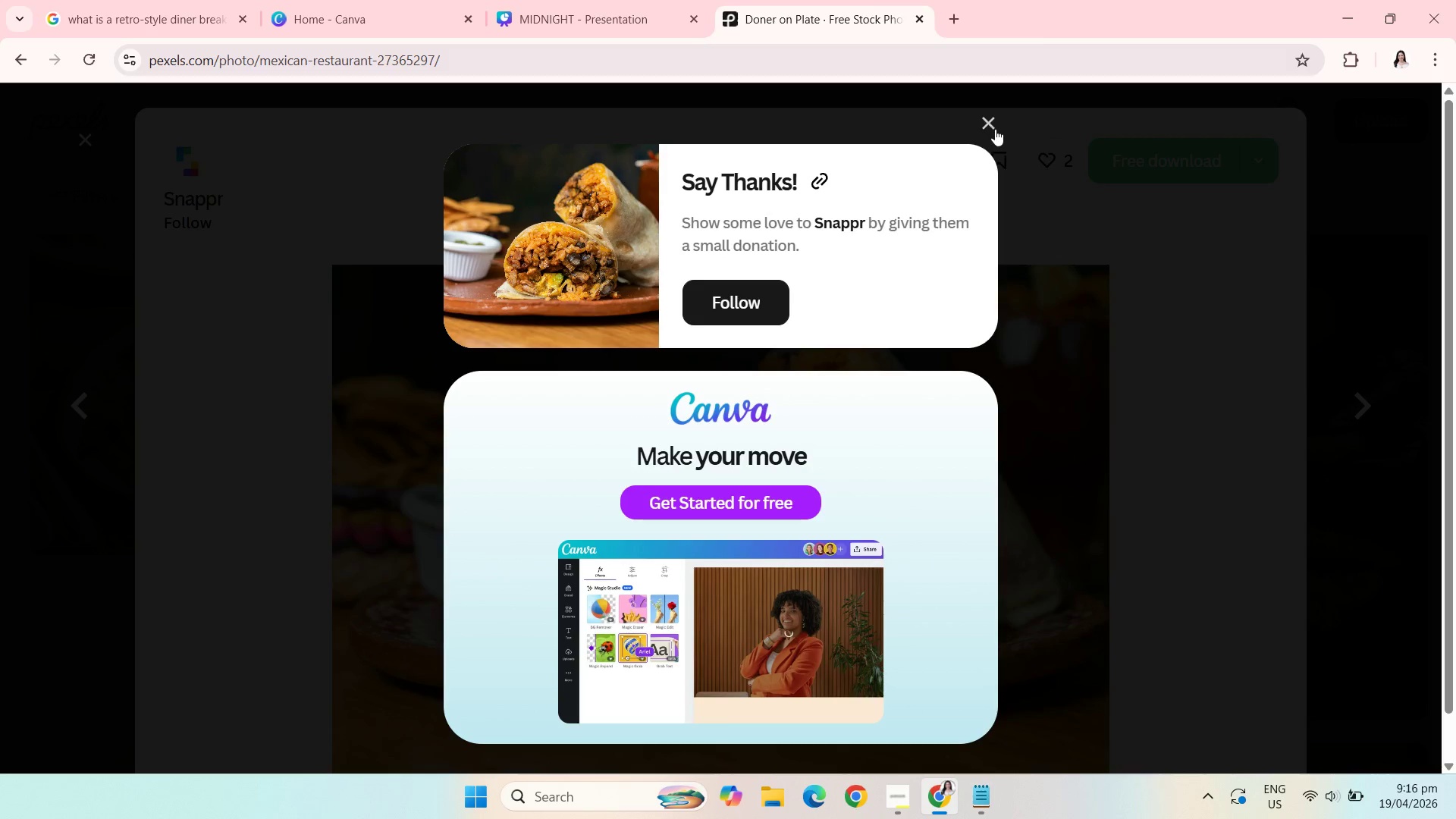 
left_click([976, 129])
 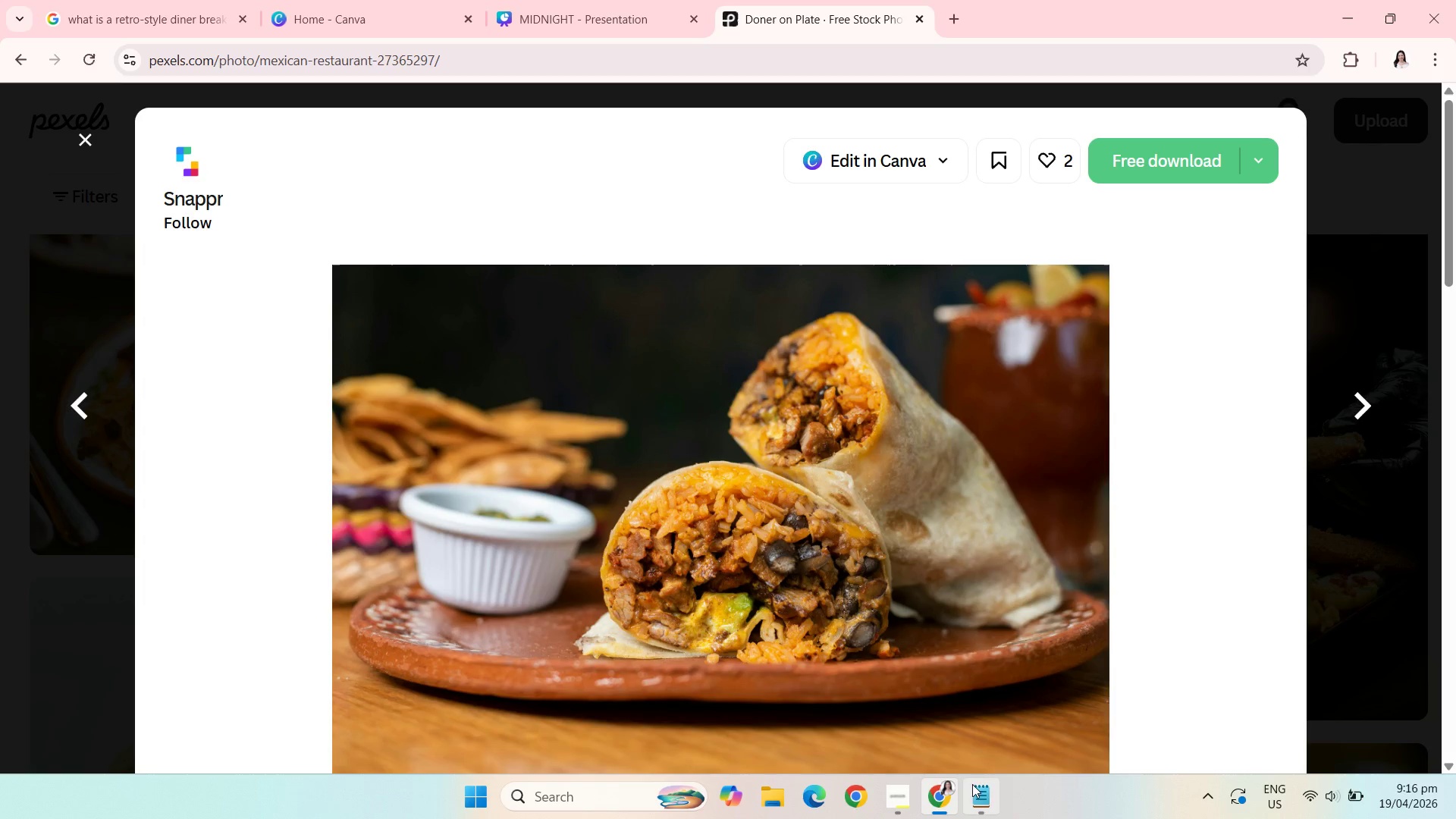 
left_click([987, 799])
 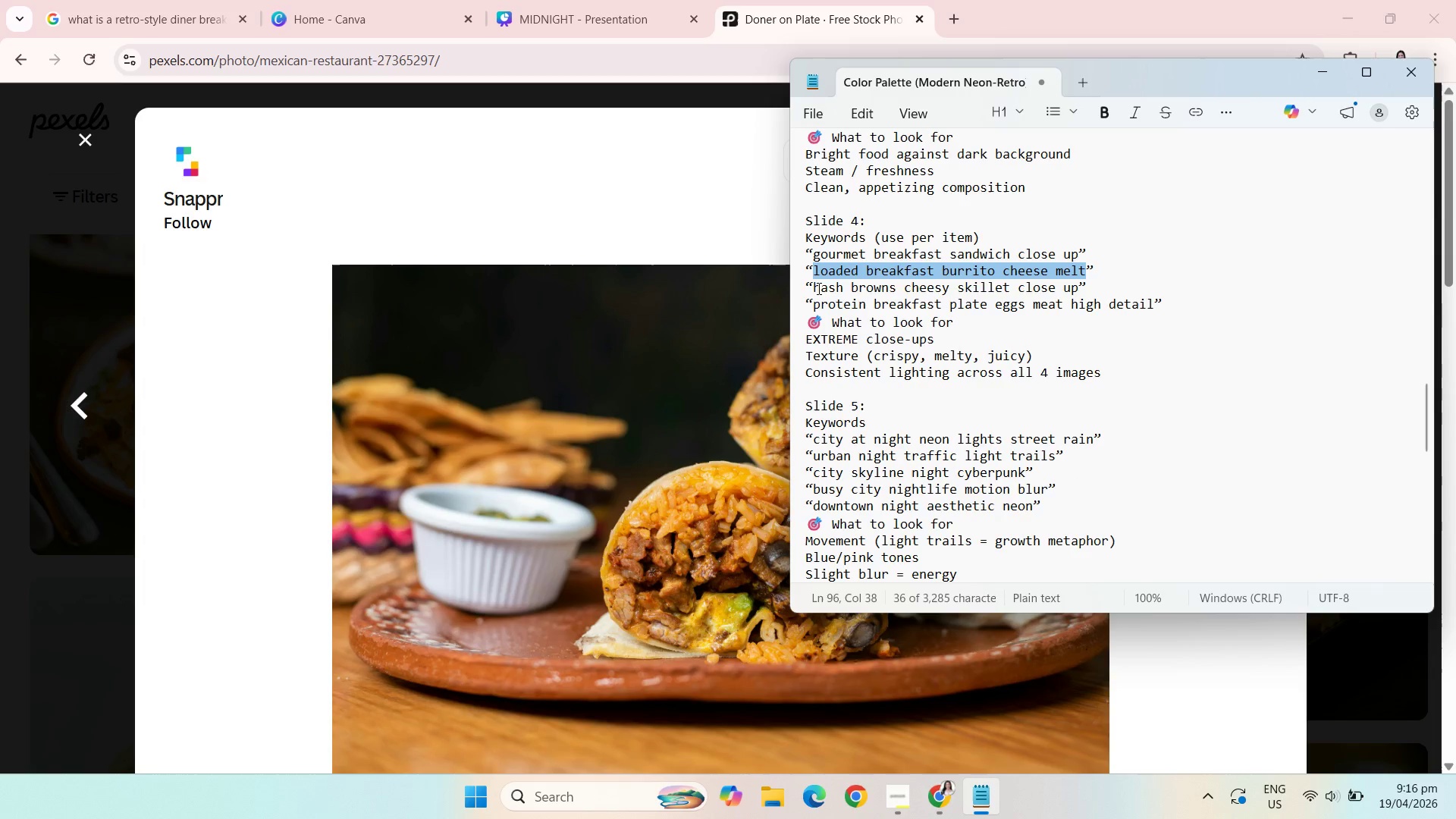 
left_click_drag(start_coordinate=[816, 287], to_coordinate=[1077, 285])
 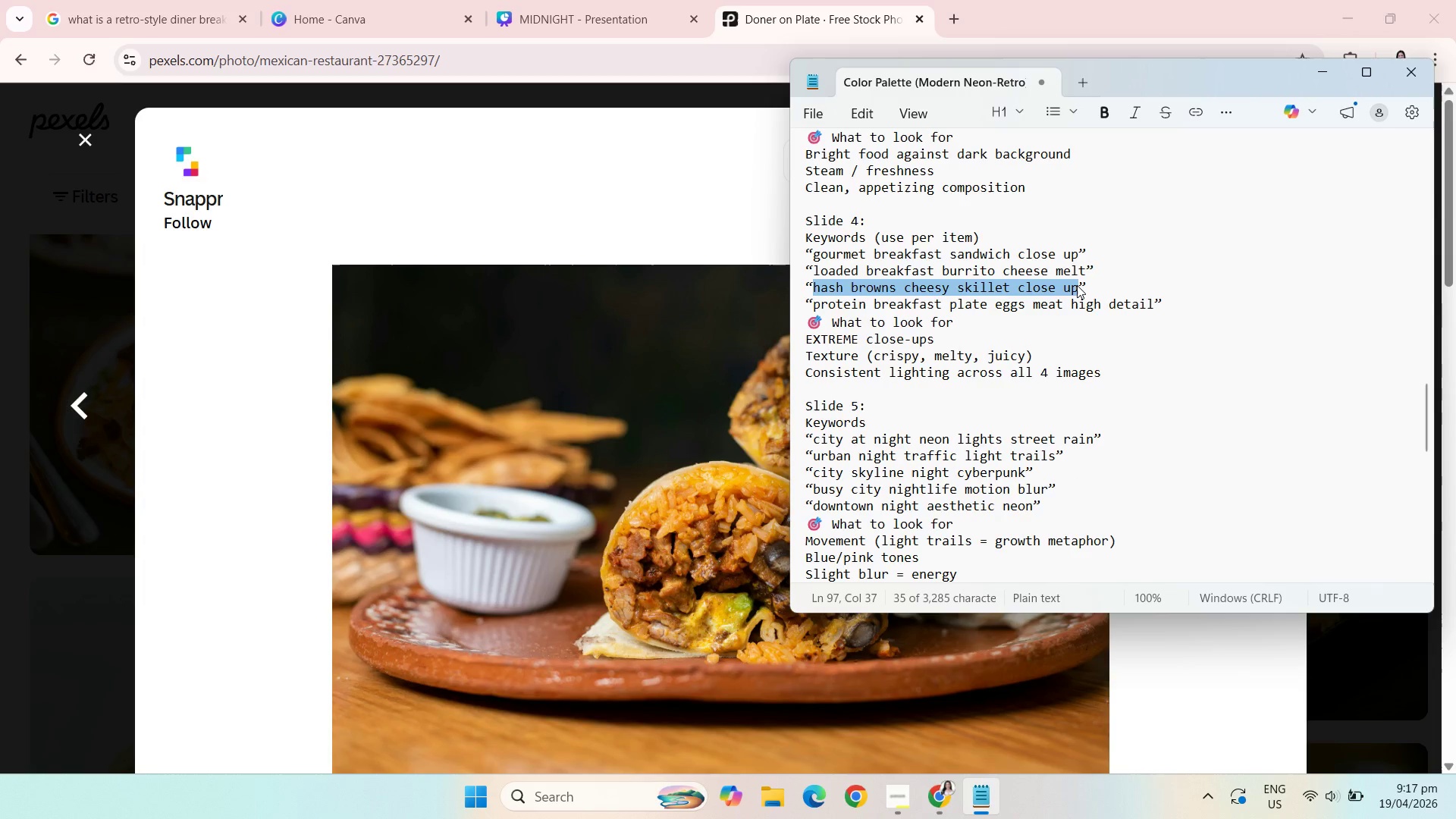 
key(Control+C)
 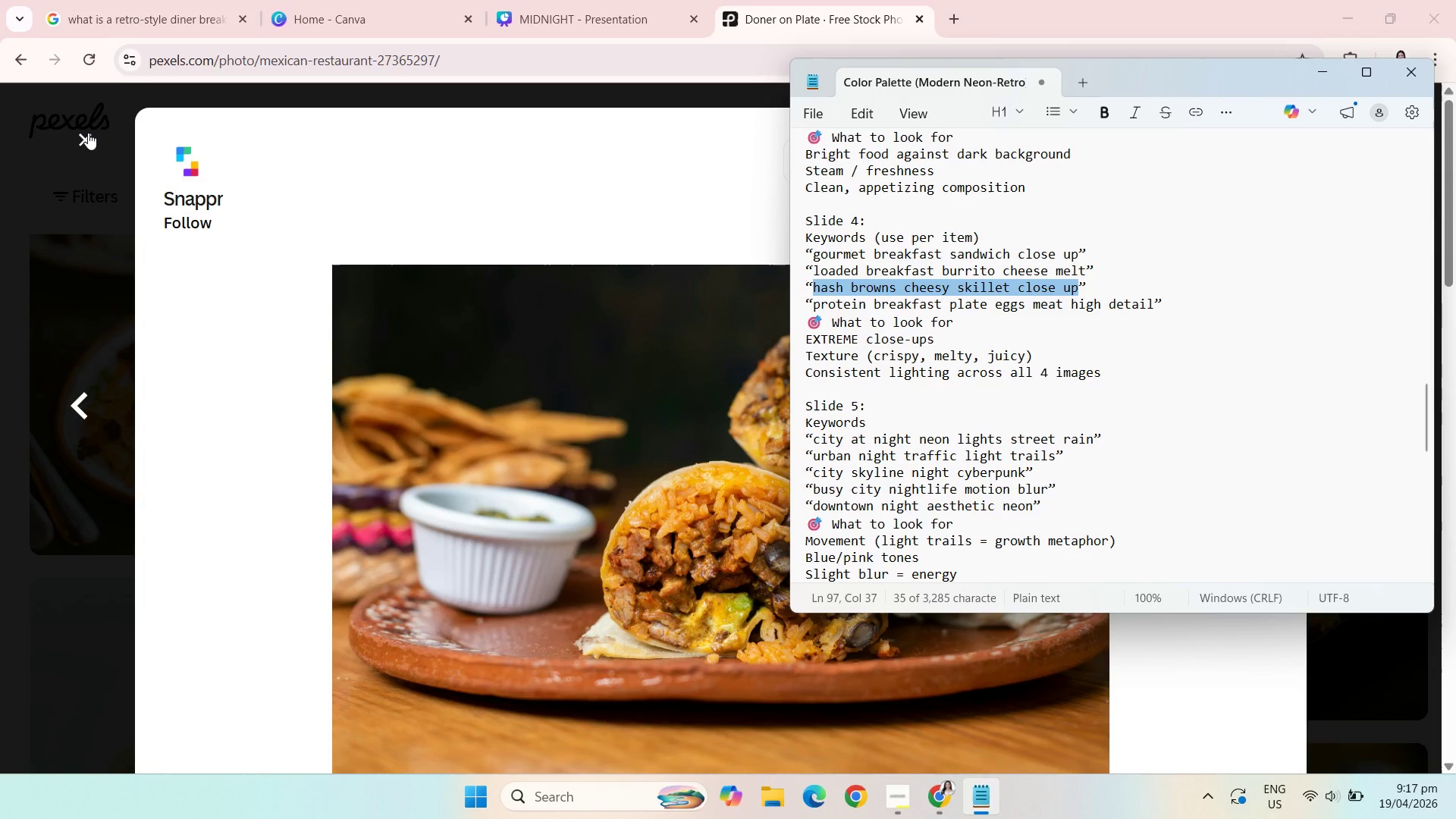 
left_click([88, 135])
 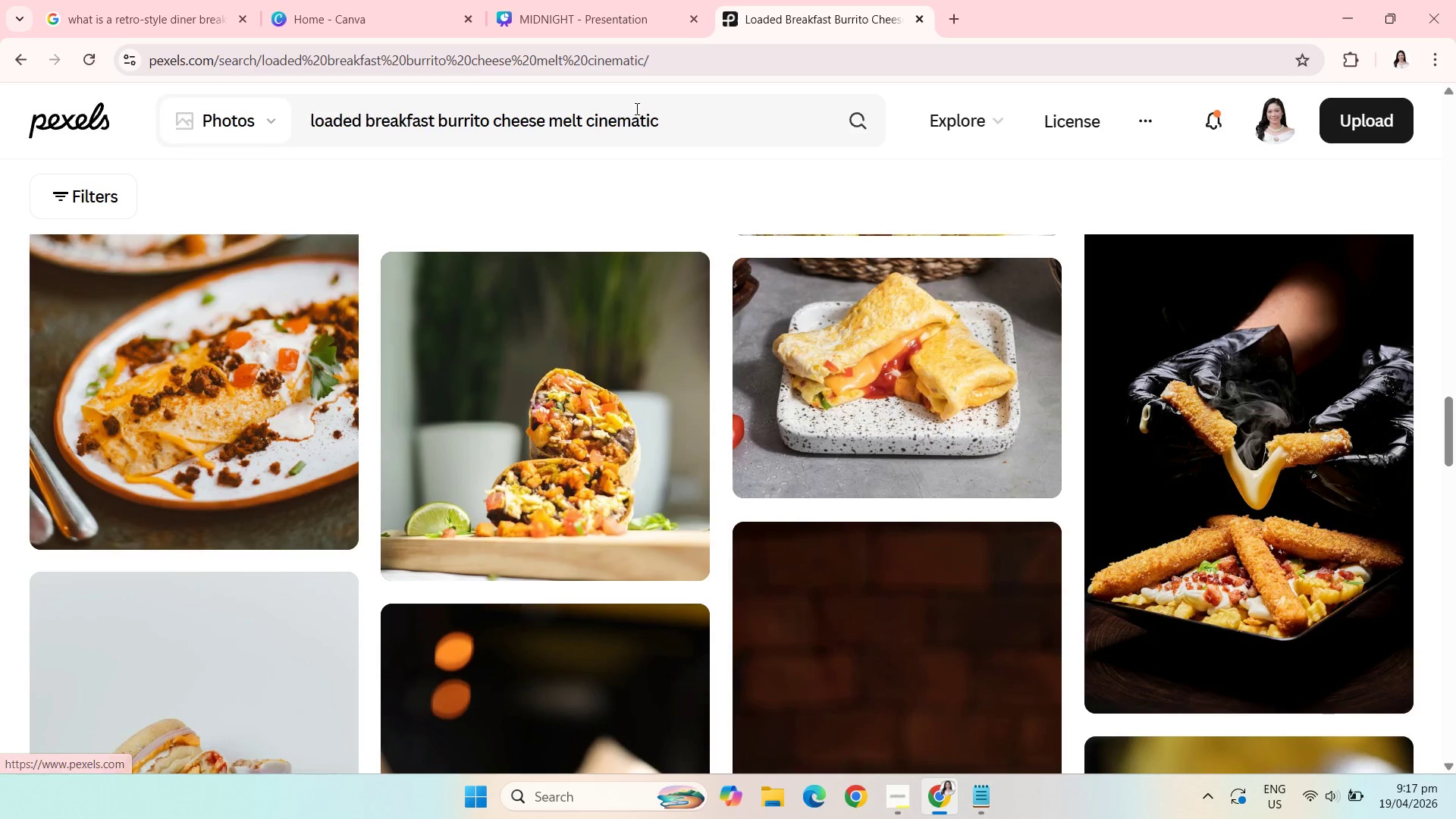 
left_click_drag(start_coordinate=[660, 120], to_coordinate=[312, 100])
 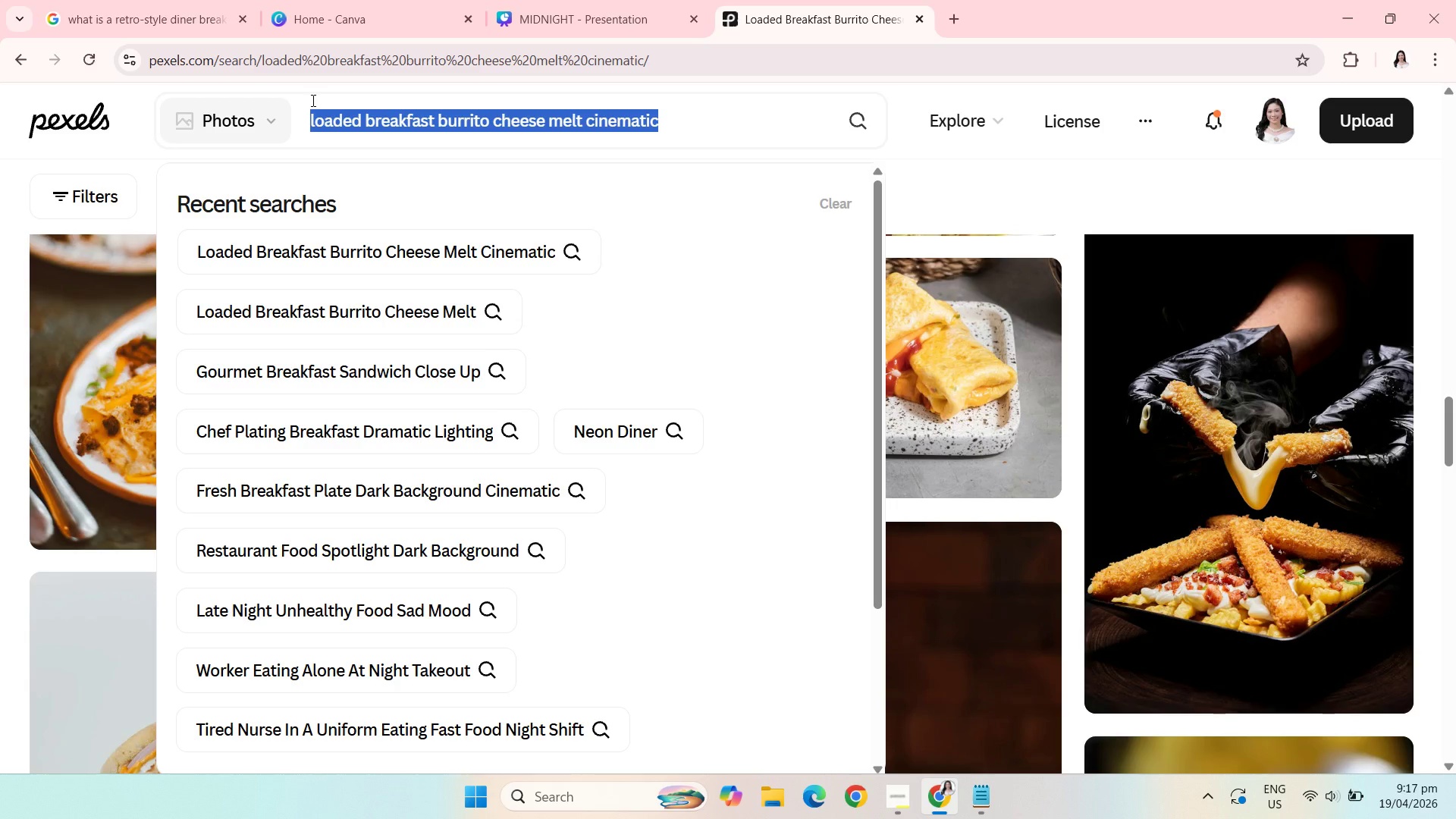 
key(Control+V)
 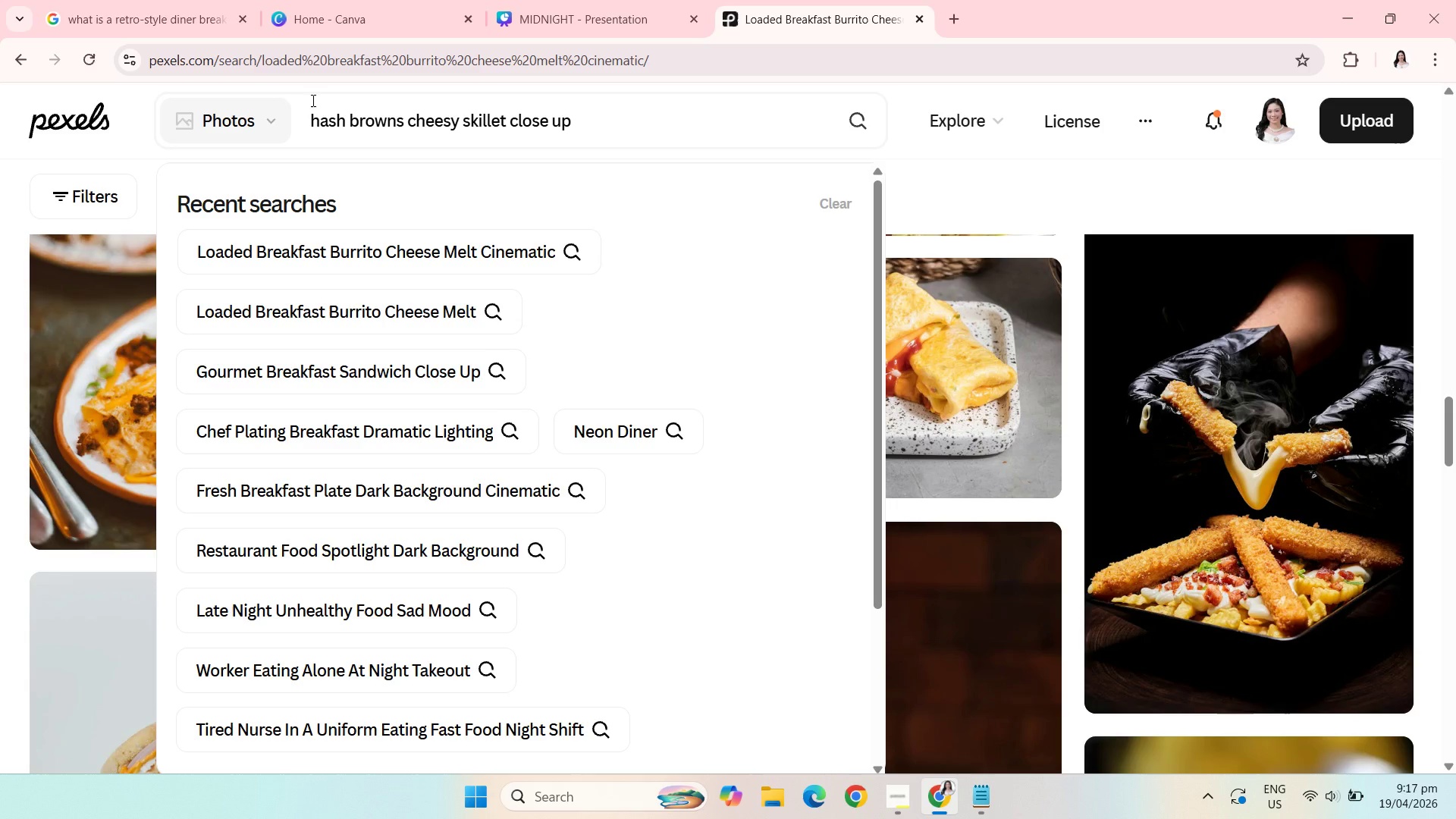 
key(Enter)
 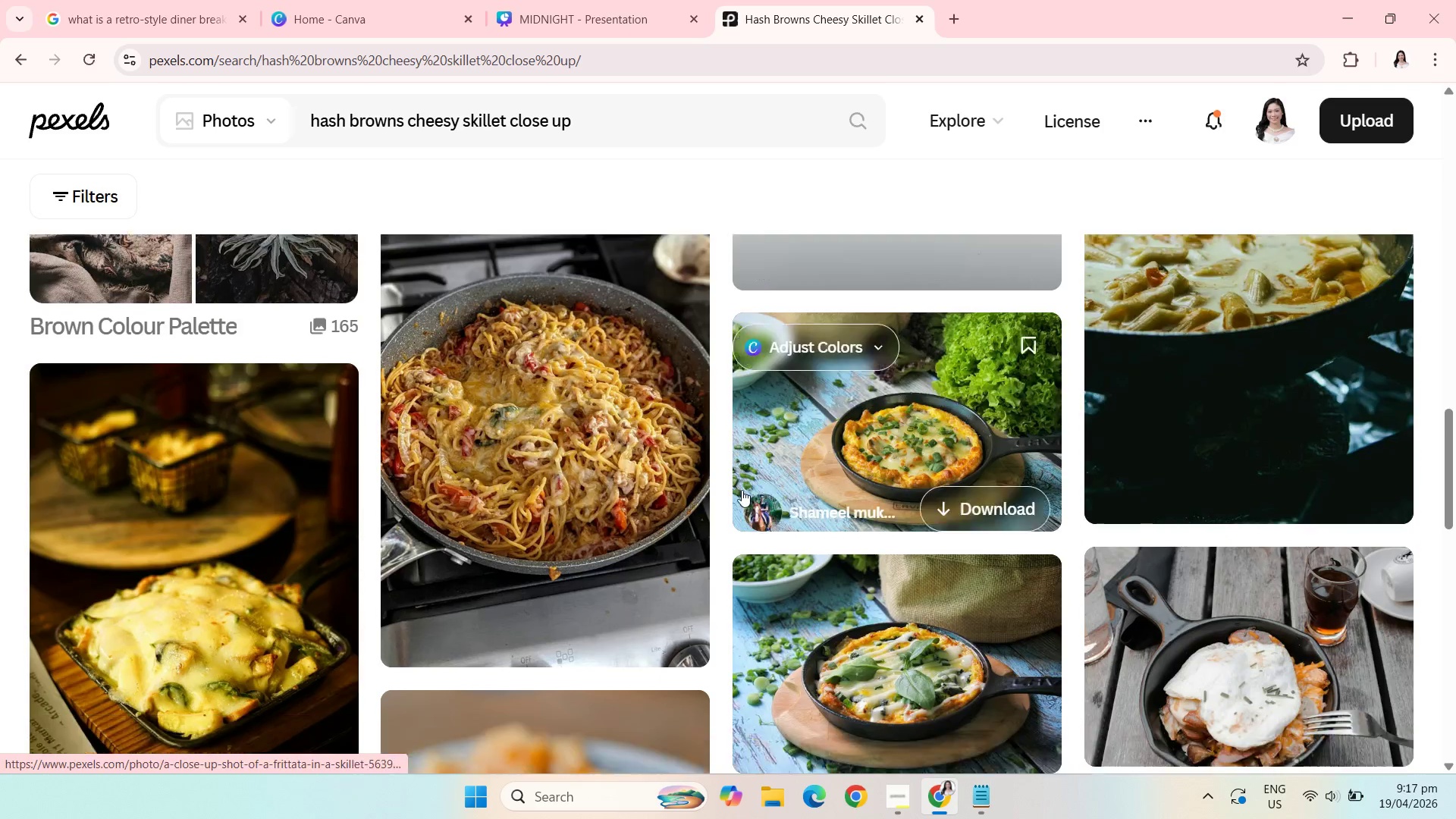 
wait(17.08)
 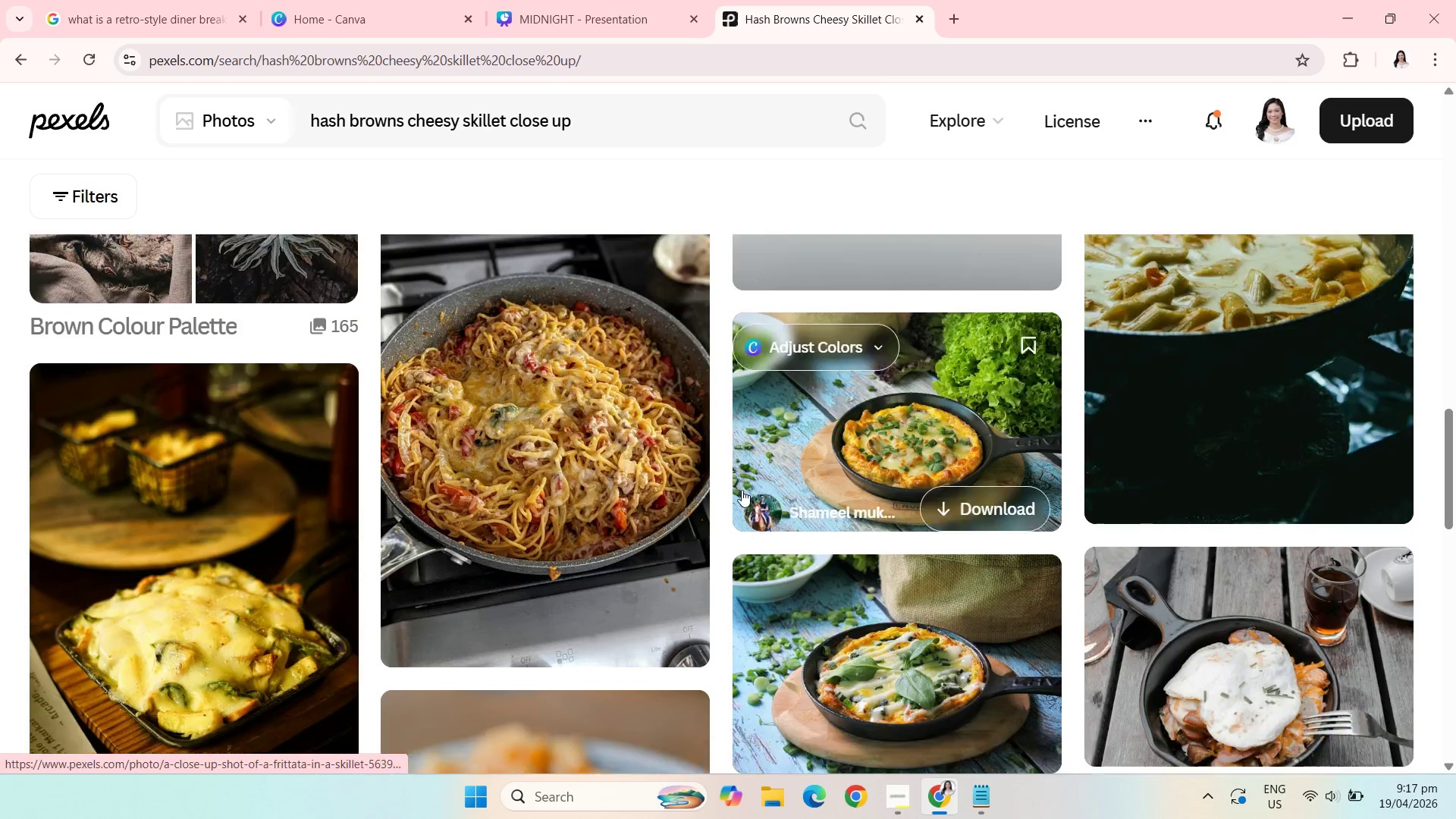 
scroll: coordinate [732, 668], scroll_direction: down, amount: 15.0
 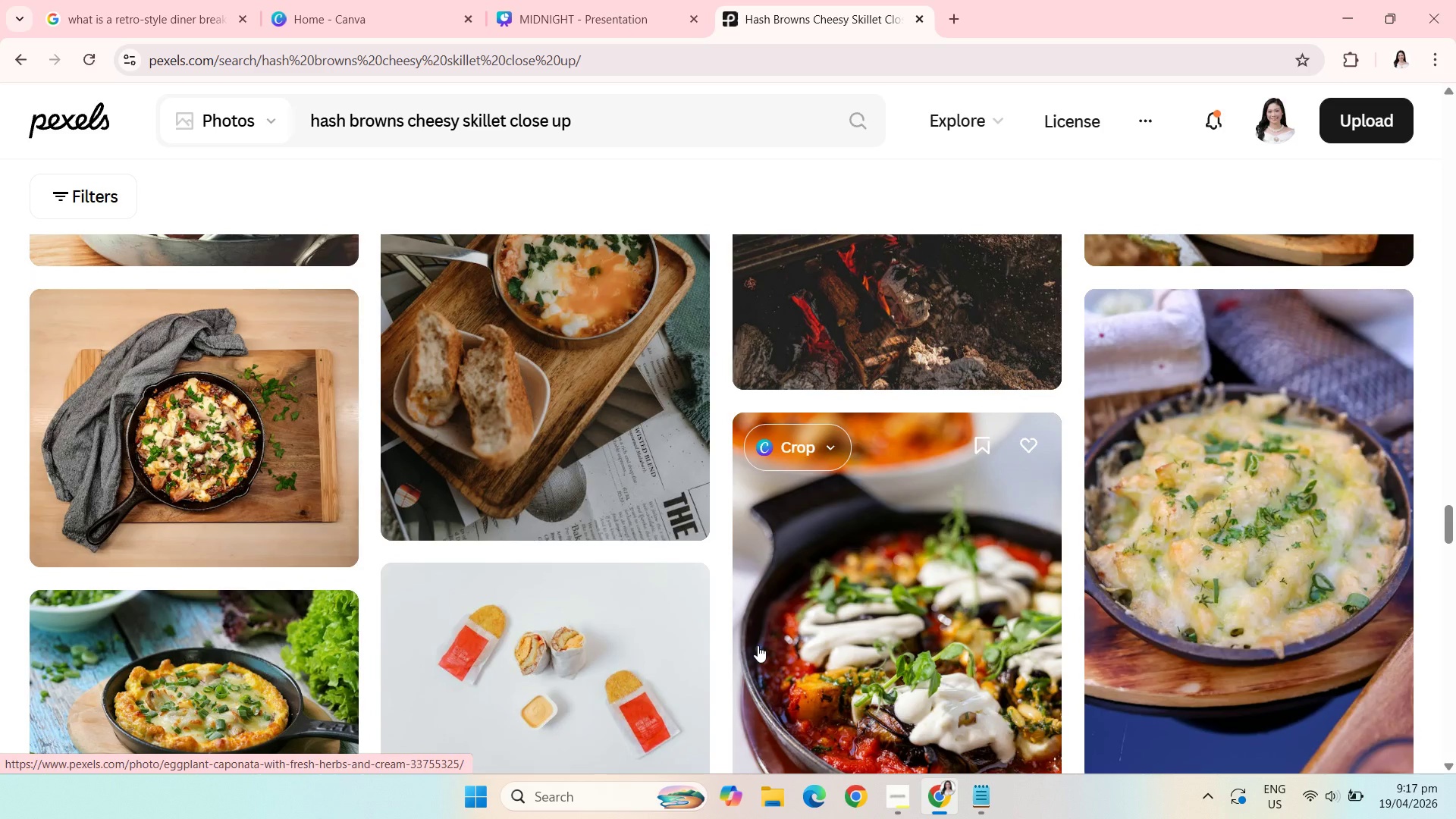 
scroll: coordinate [689, 587], scroll_direction: down, amount: 5.0
 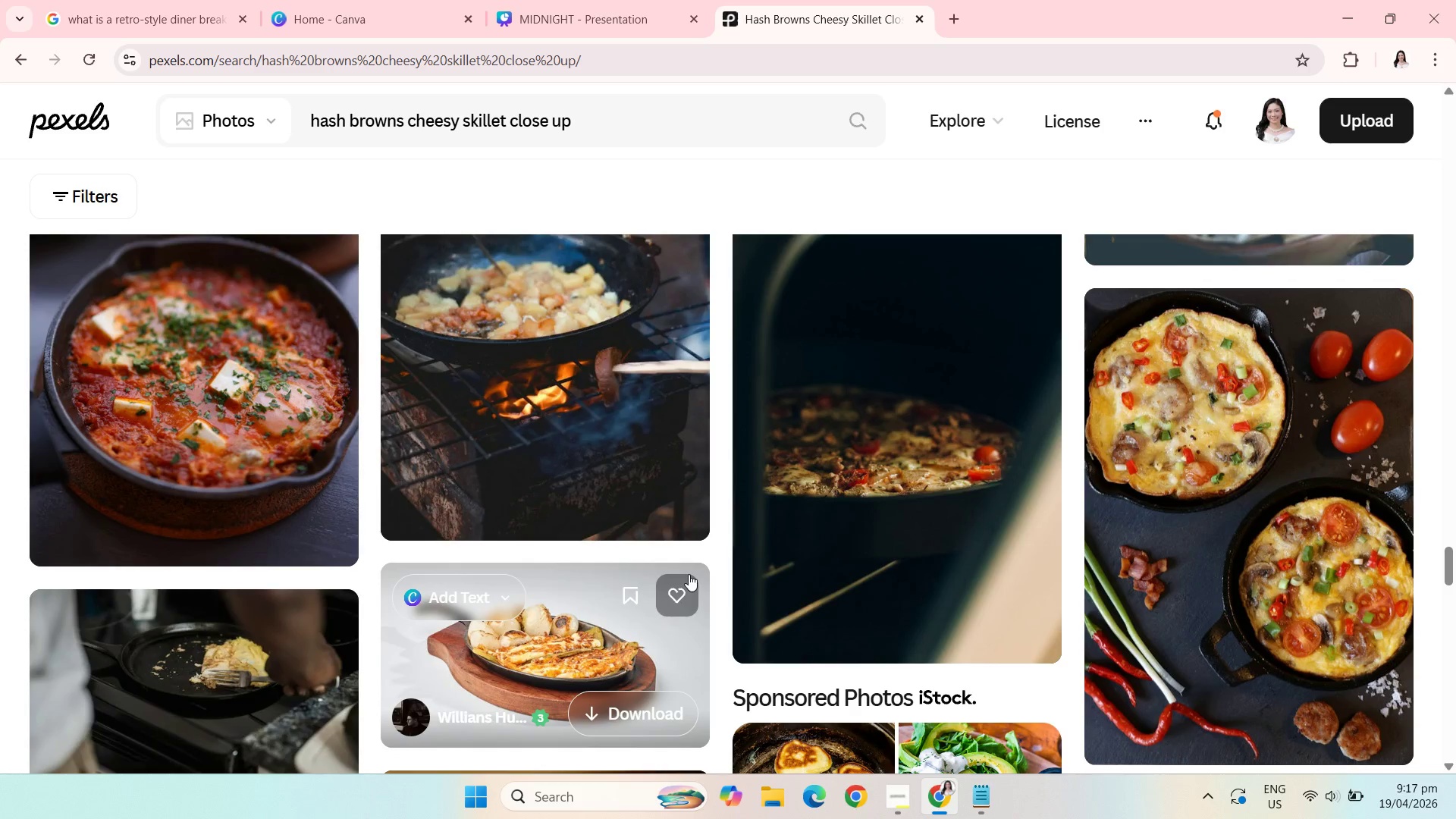 
scroll: coordinate [693, 571], scroll_direction: down, amount: 5.0
 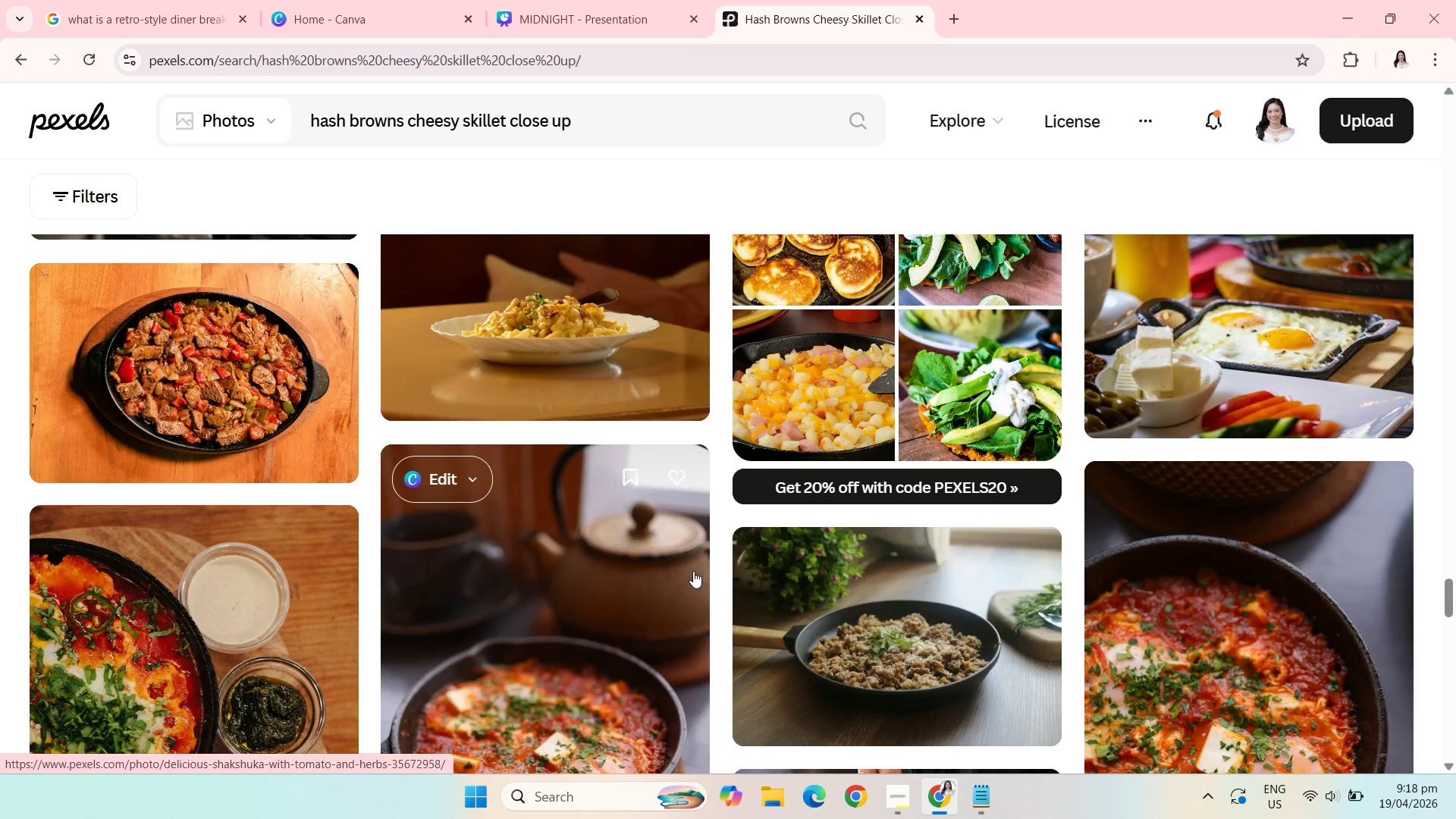 
scroll: coordinate [690, 572], scroll_direction: down, amount: 5.0
 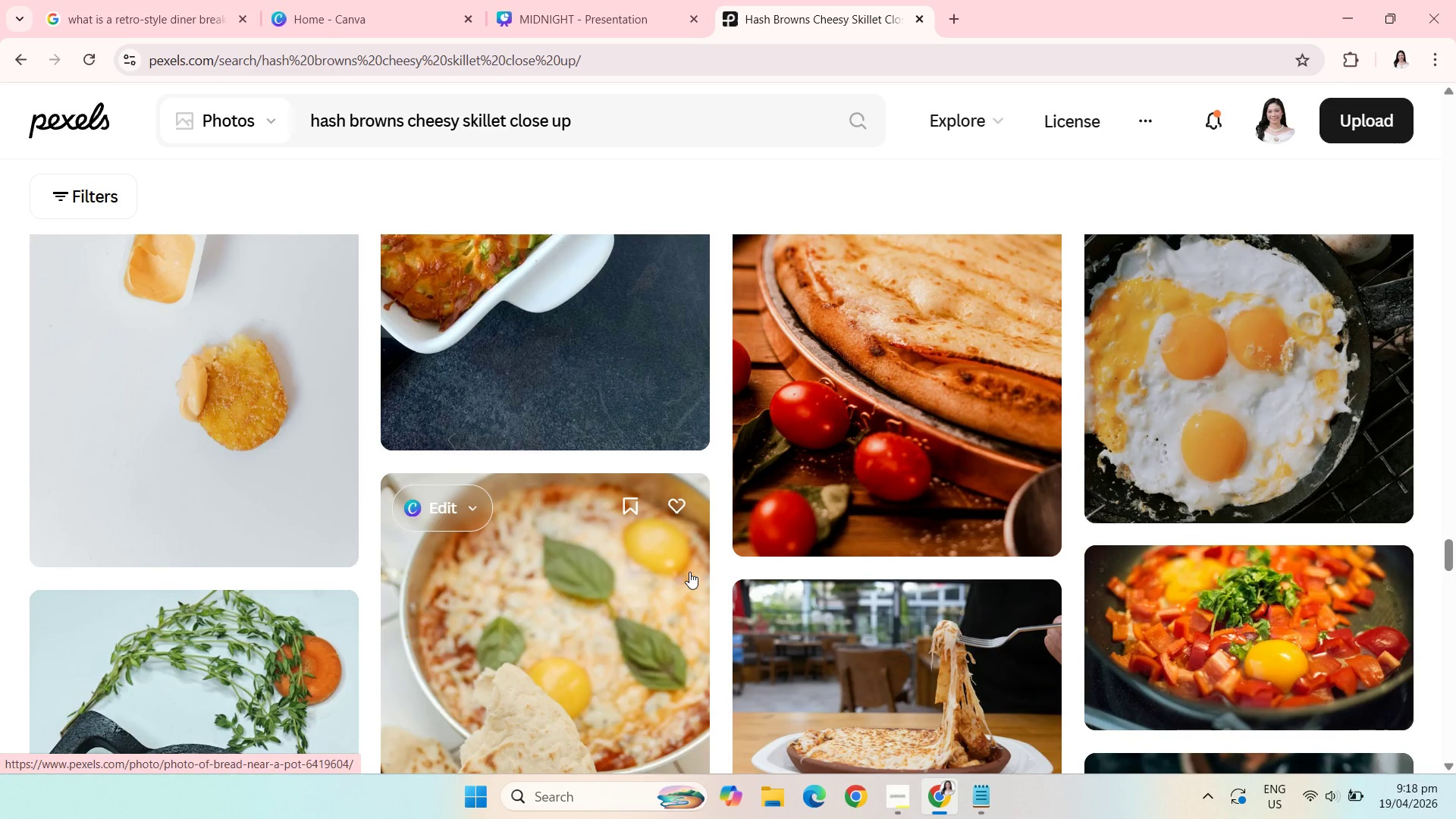 
scroll: coordinate [687, 572], scroll_direction: down, amount: 6.0
 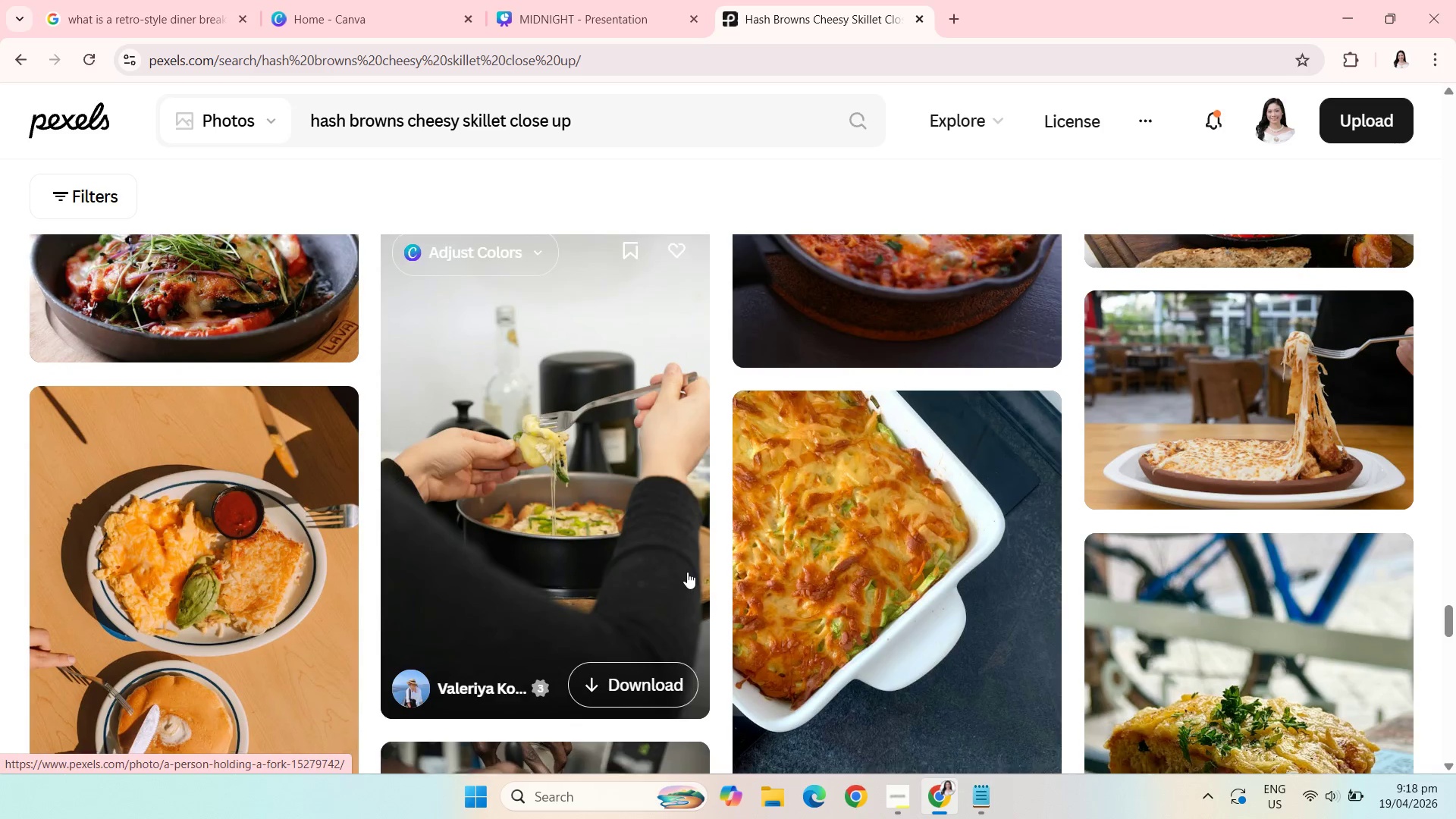 
scroll: coordinate [690, 574], scroll_direction: down, amount: 7.0
 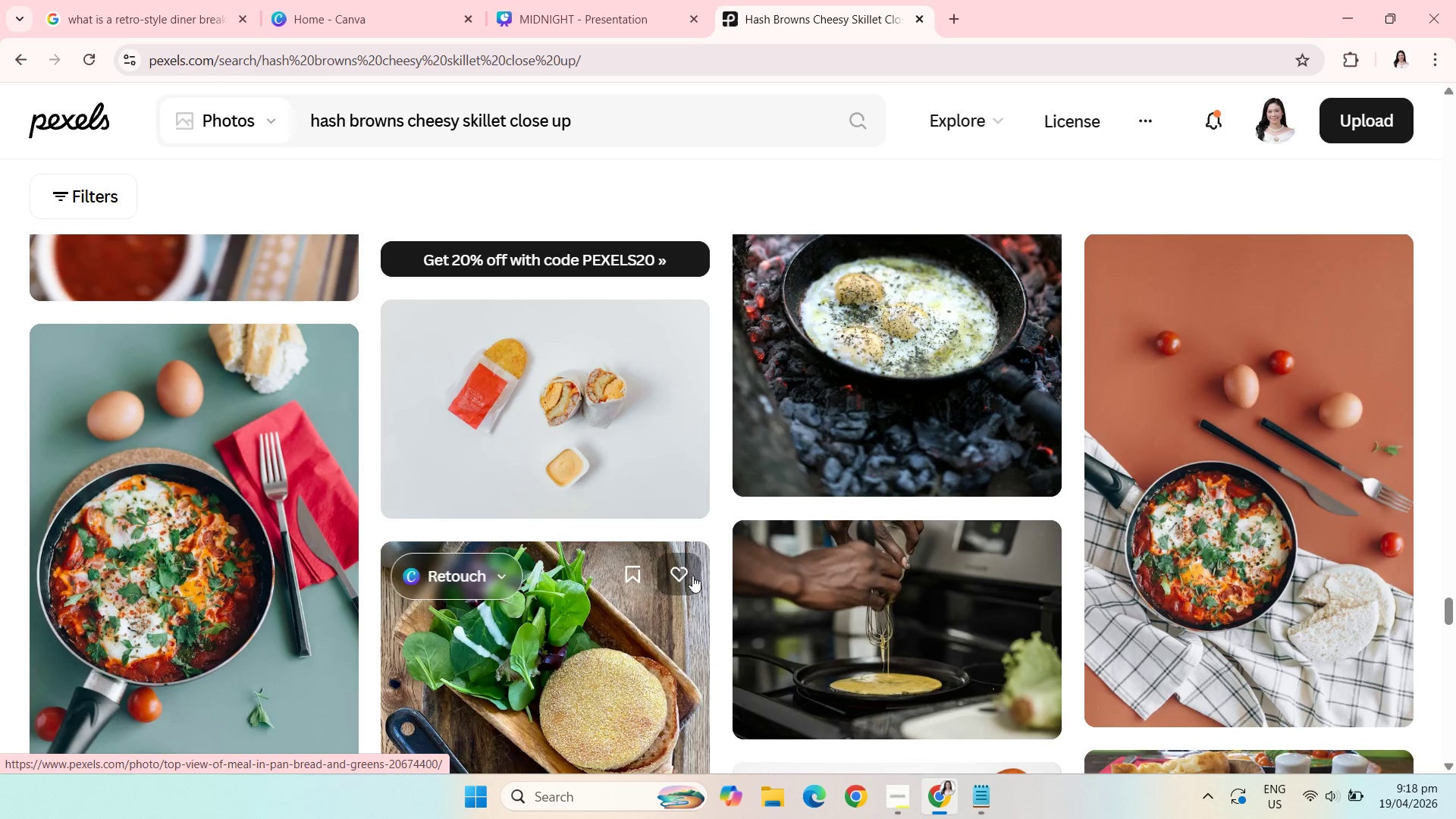 
mouse_move([703, 642])
 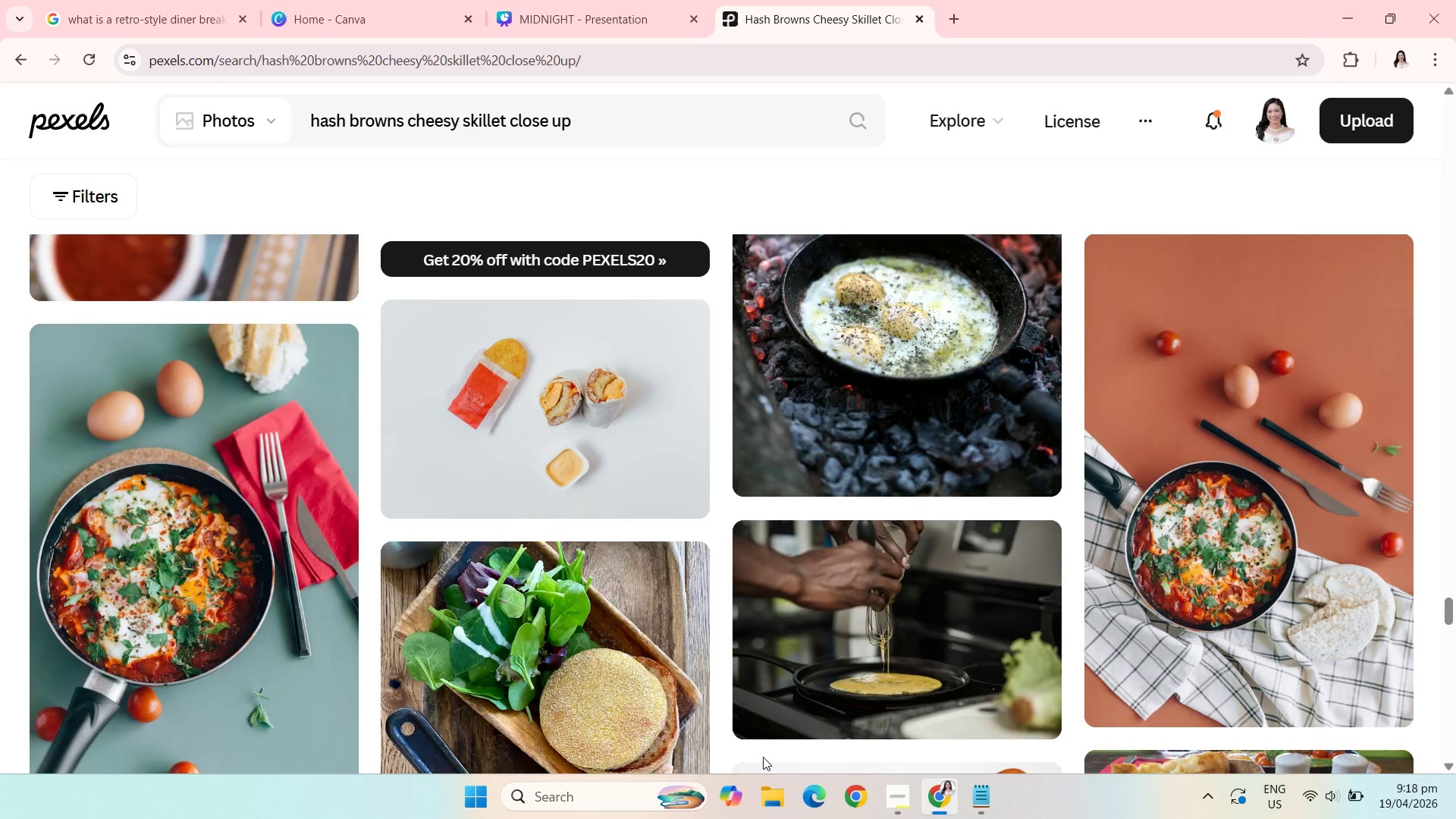 
scroll: coordinate [696, 654], scroll_direction: down, amount: 12.0
 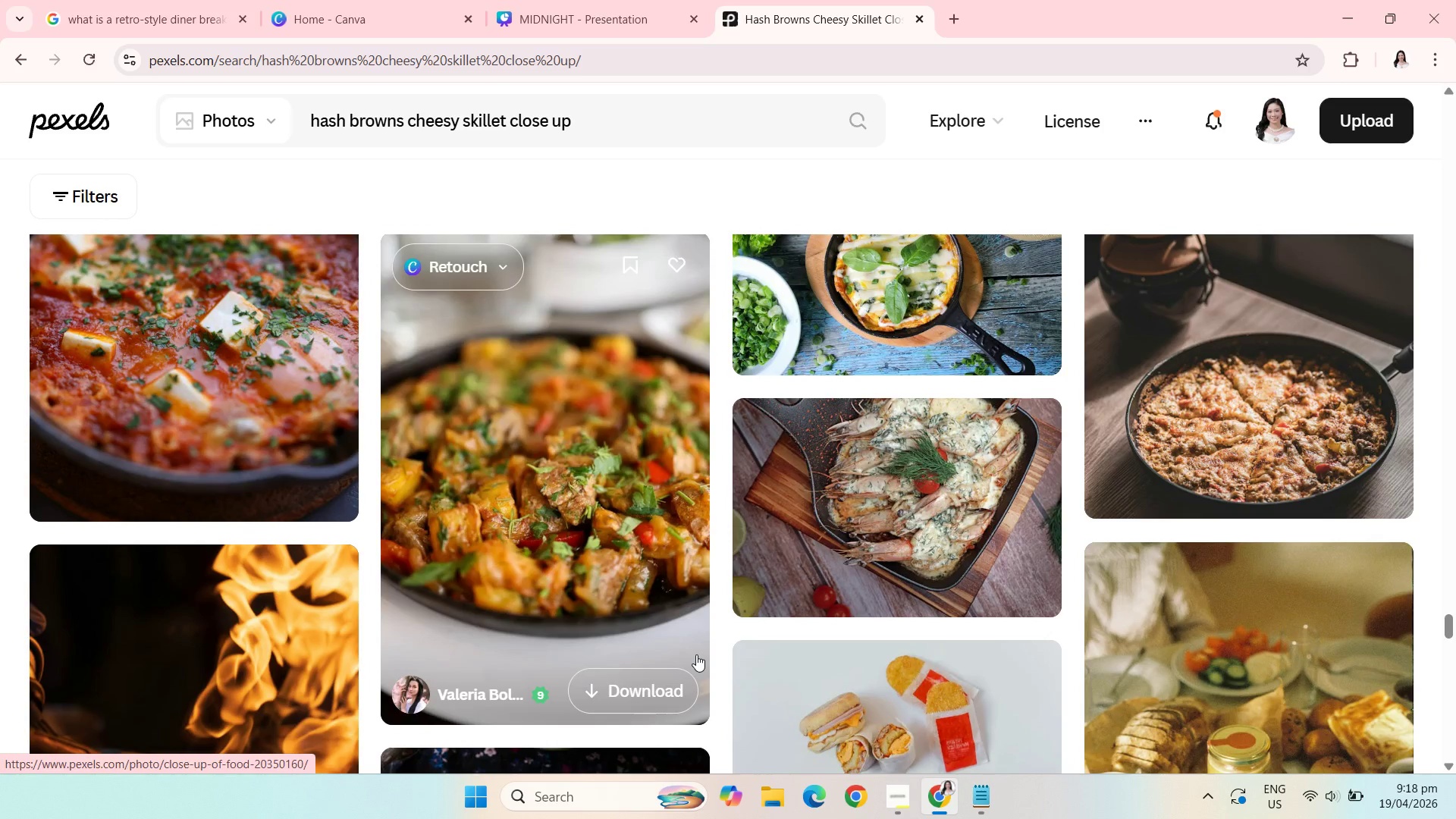 
scroll: coordinate [696, 654], scroll_direction: none, amount: 0.0
 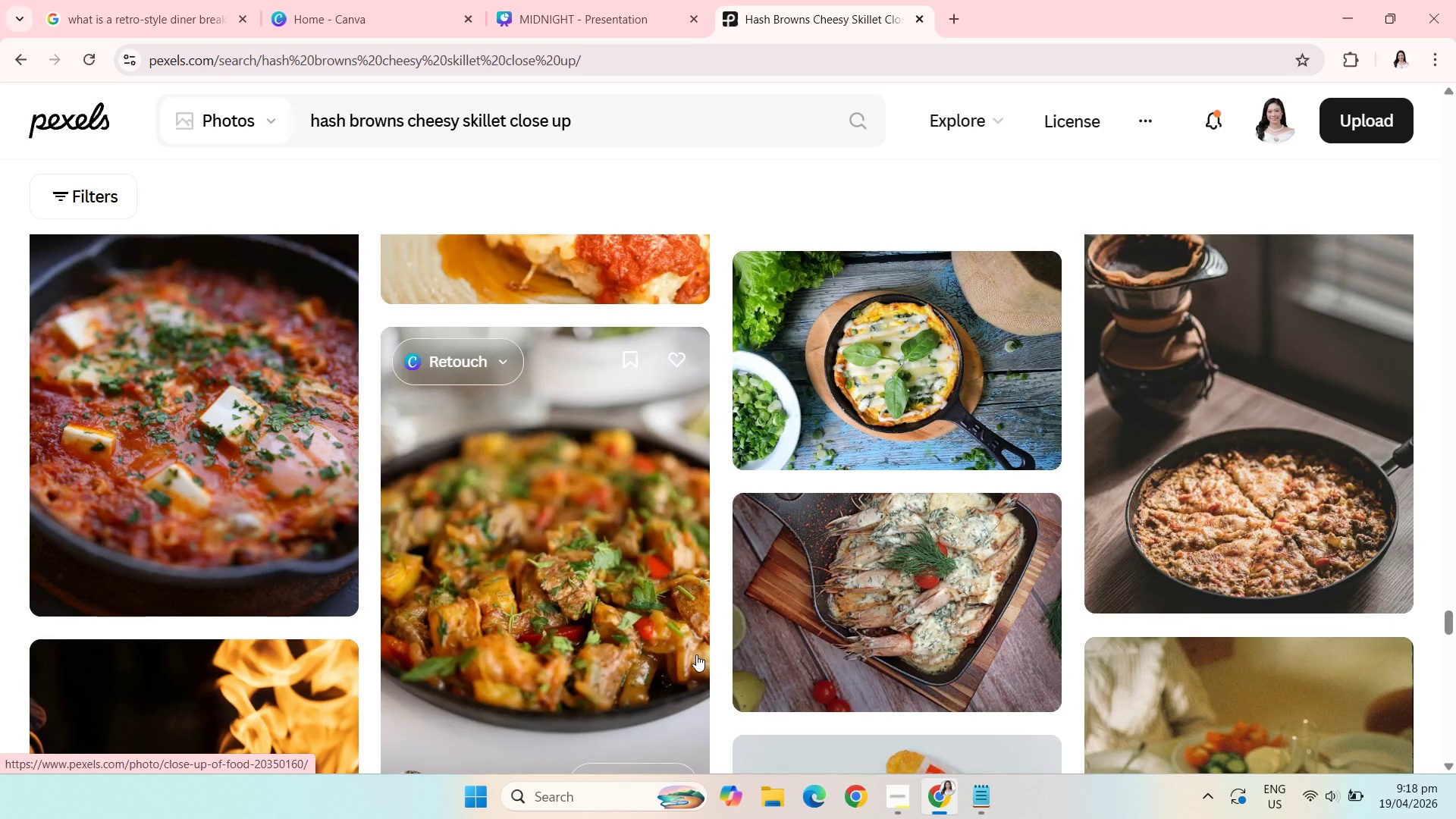 
scroll: coordinate [696, 654], scroll_direction: down, amount: 13.0
 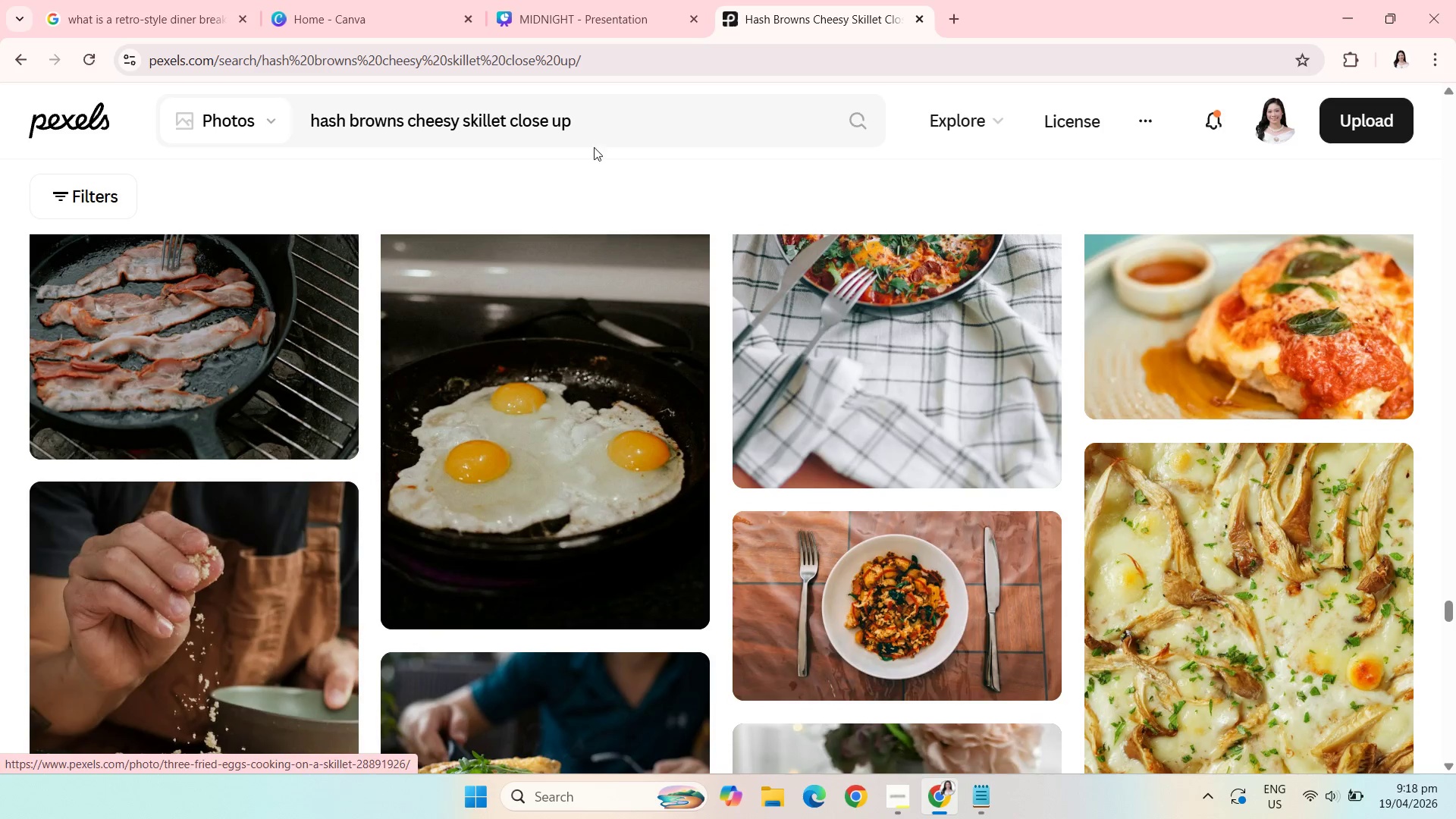 
left_click([598, 124])
 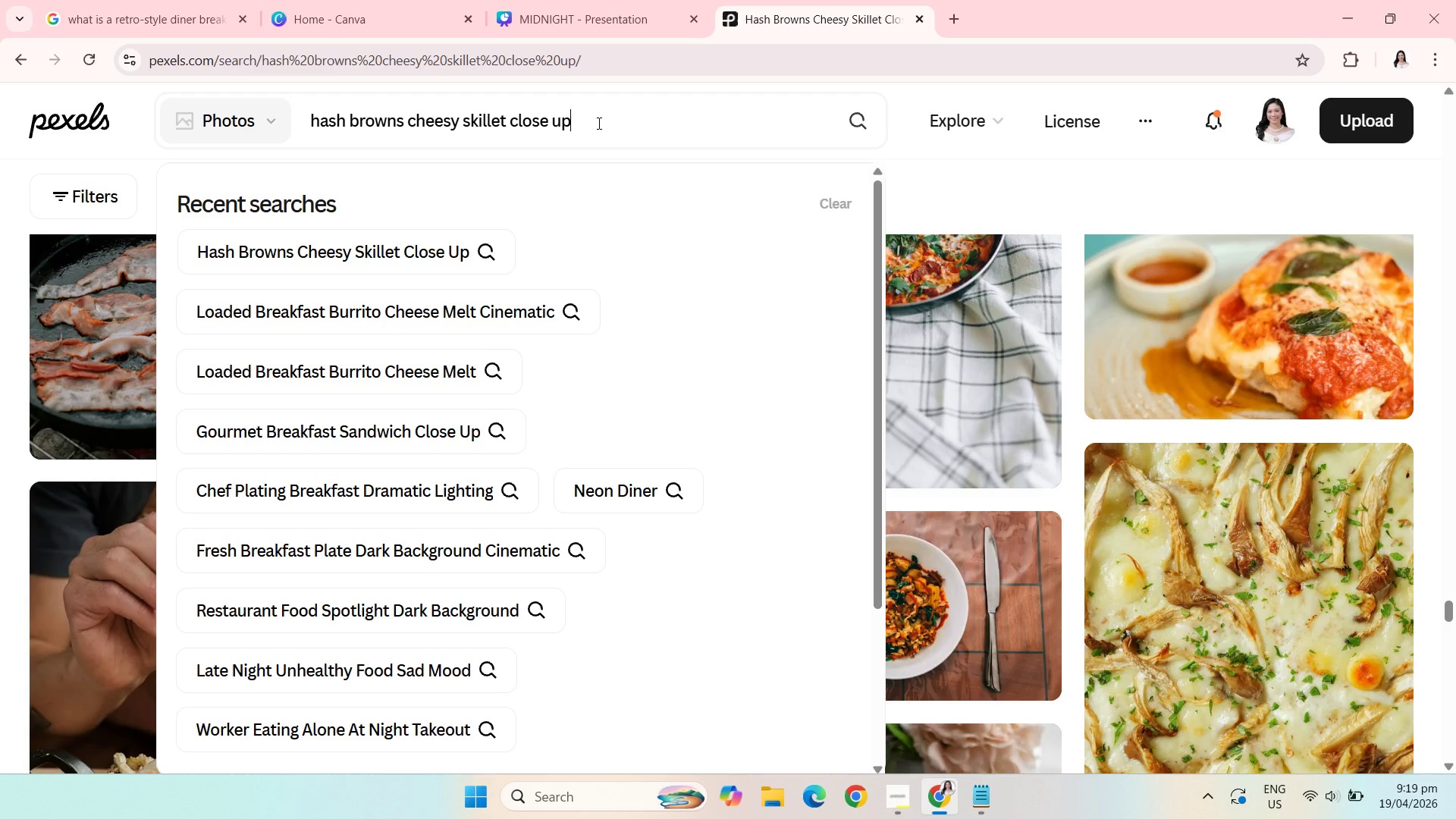 
key(Enter)
 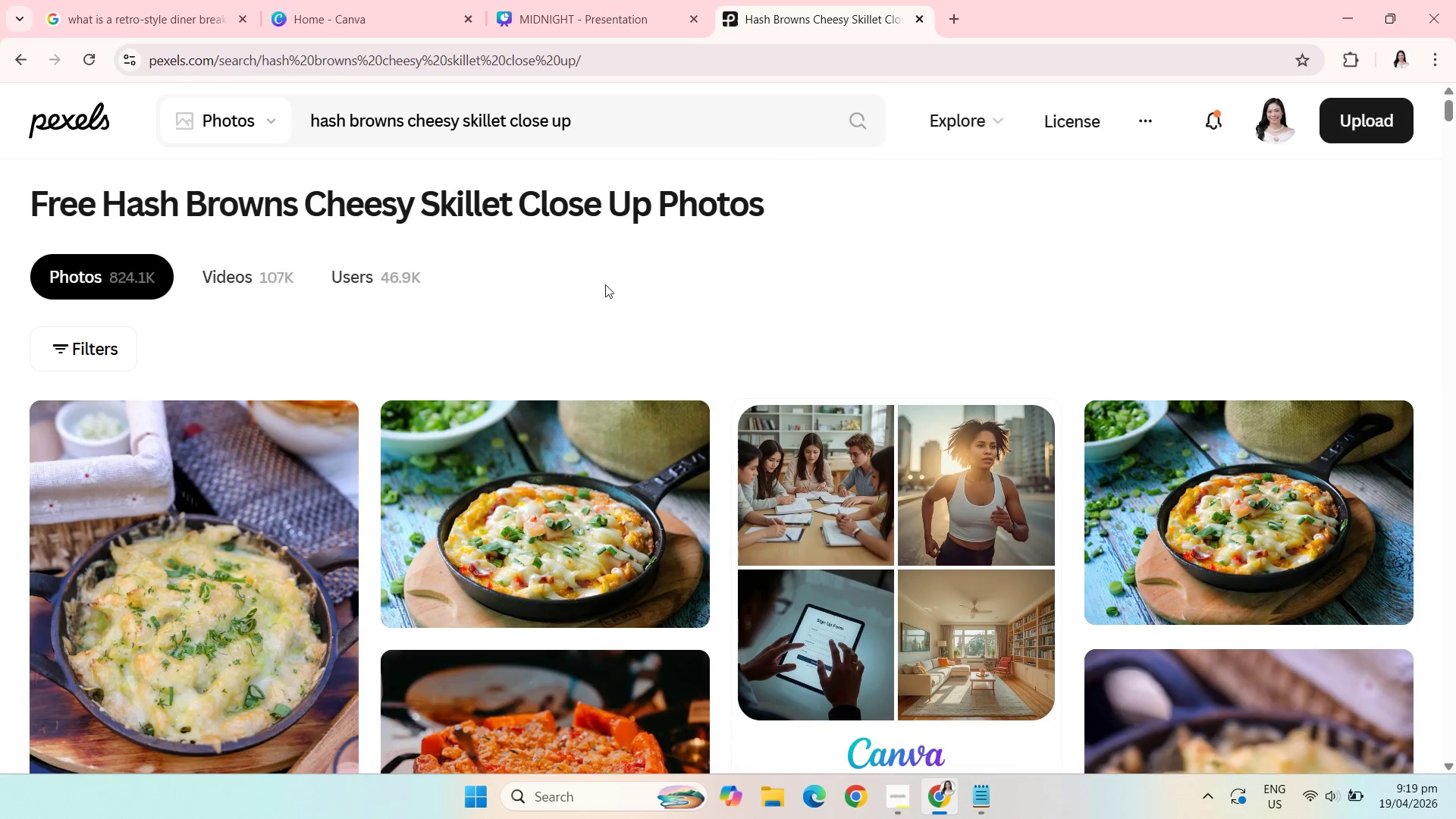 
scroll: coordinate [605, 429], scroll_direction: down, amount: 1.0
 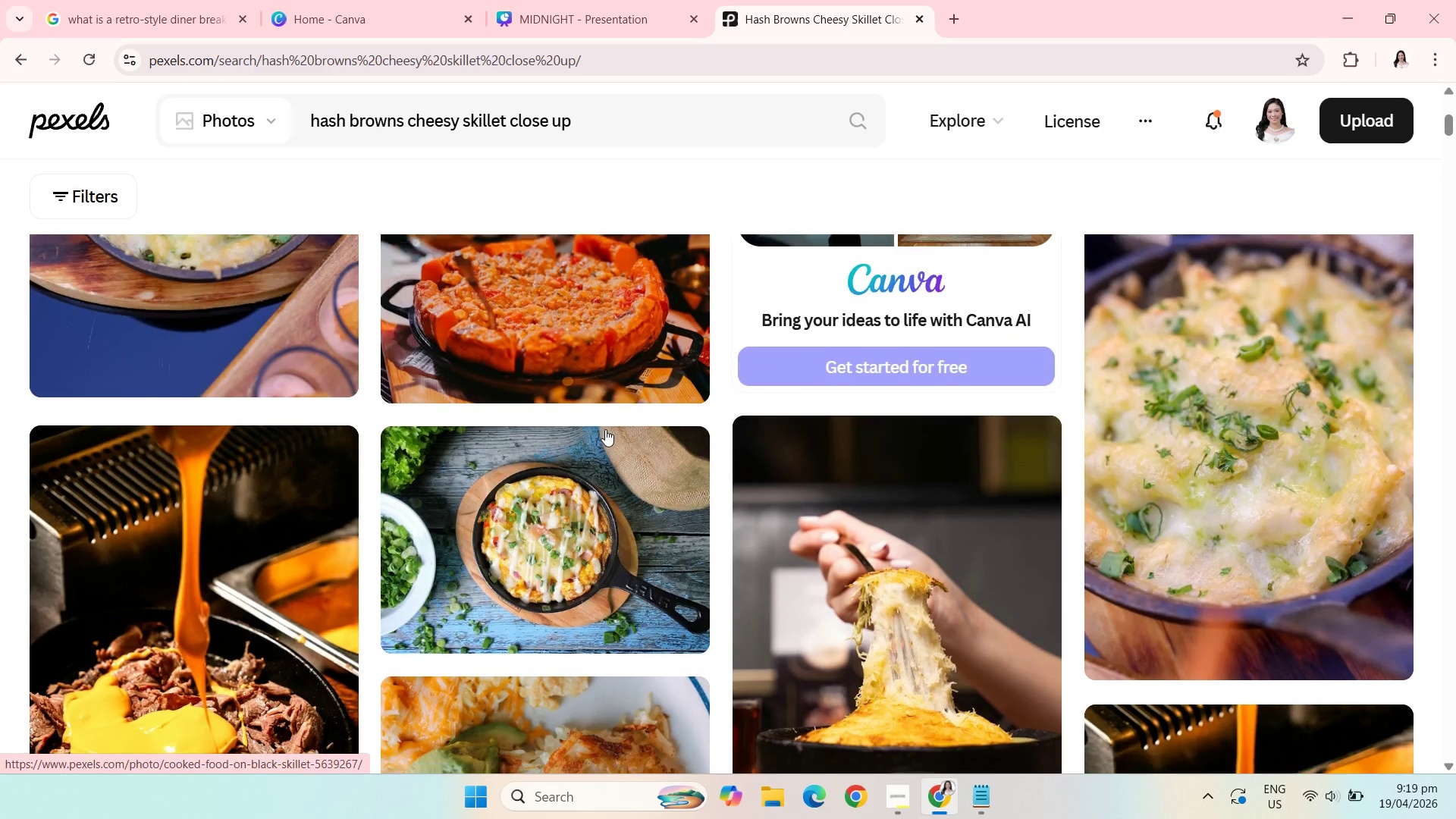 
scroll: coordinate [605, 429], scroll_direction: none, amount: 0.0
 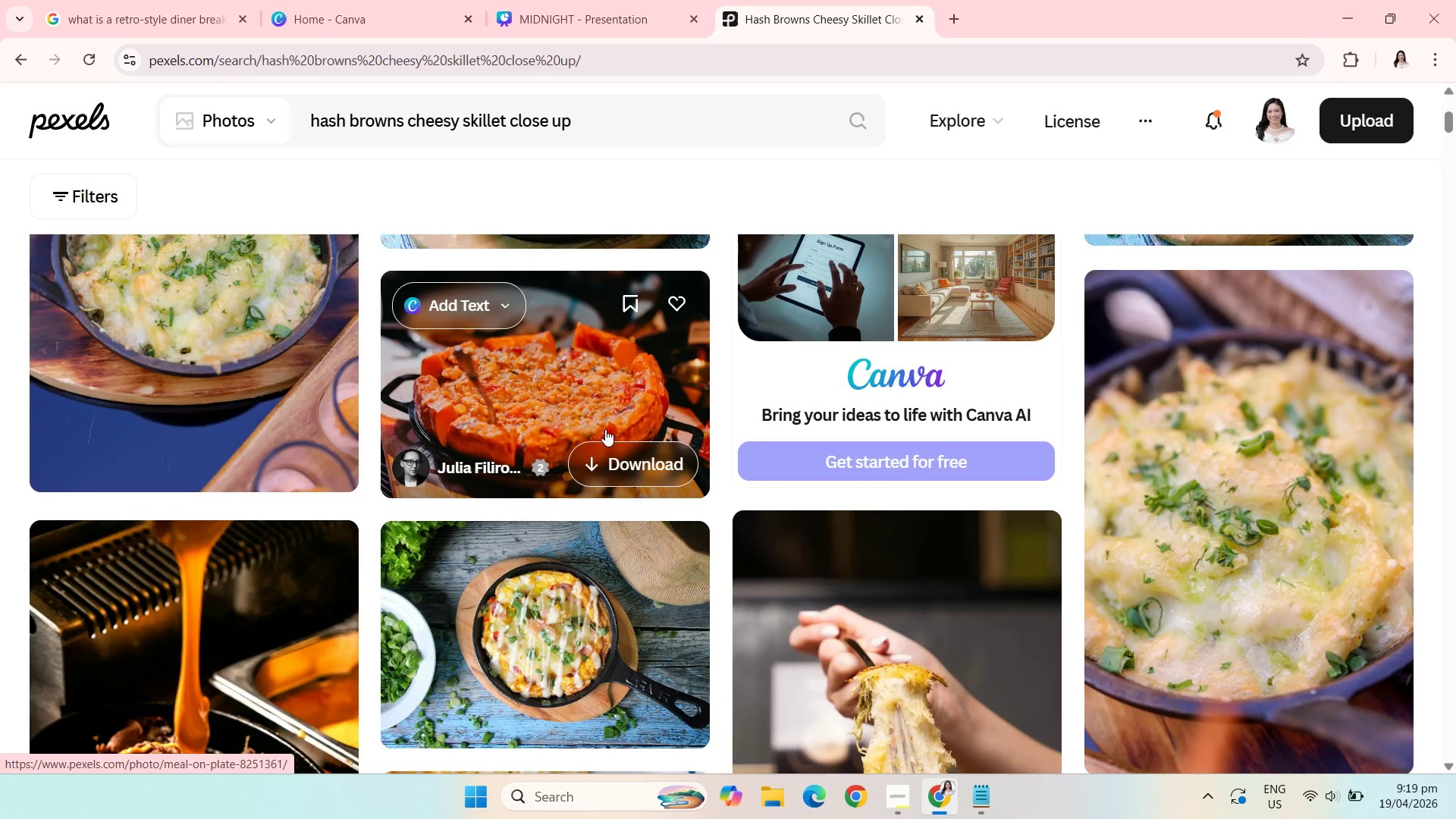 
scroll: coordinate [605, 429], scroll_direction: down, amount: 5.0
 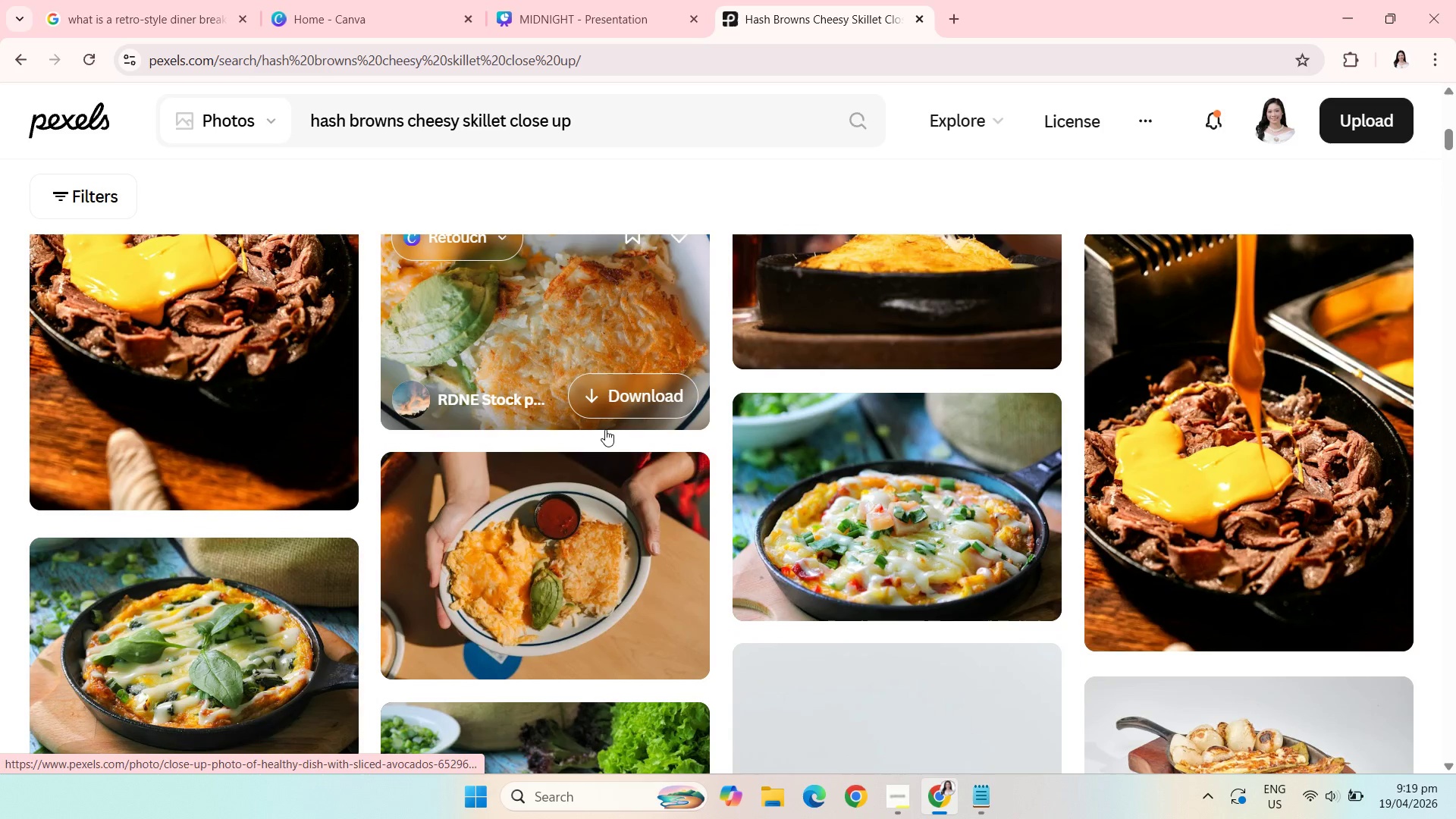 
scroll: coordinate [605, 429], scroll_direction: none, amount: 0.0
 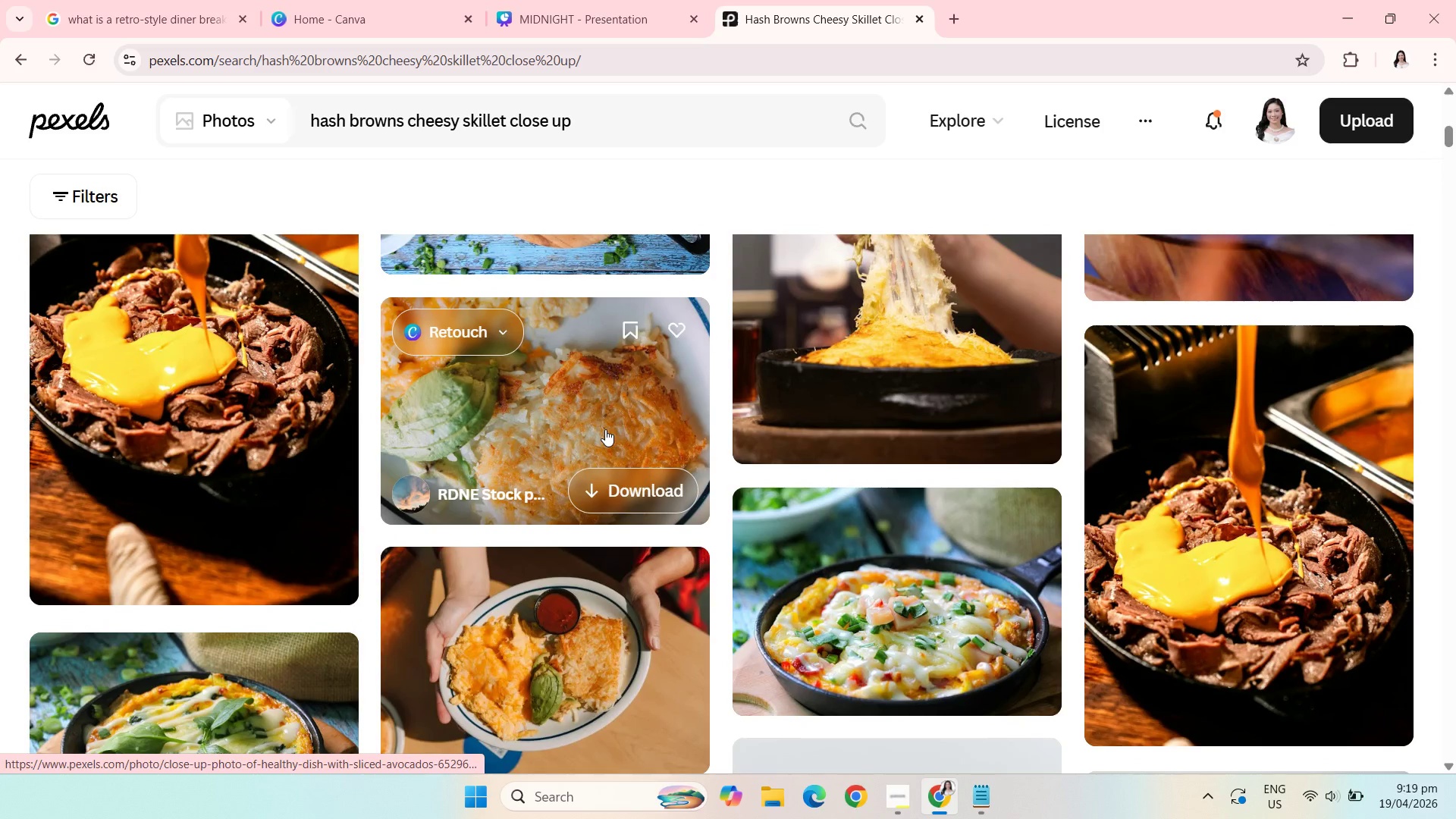 
scroll: coordinate [605, 429], scroll_direction: down, amount: 3.0
 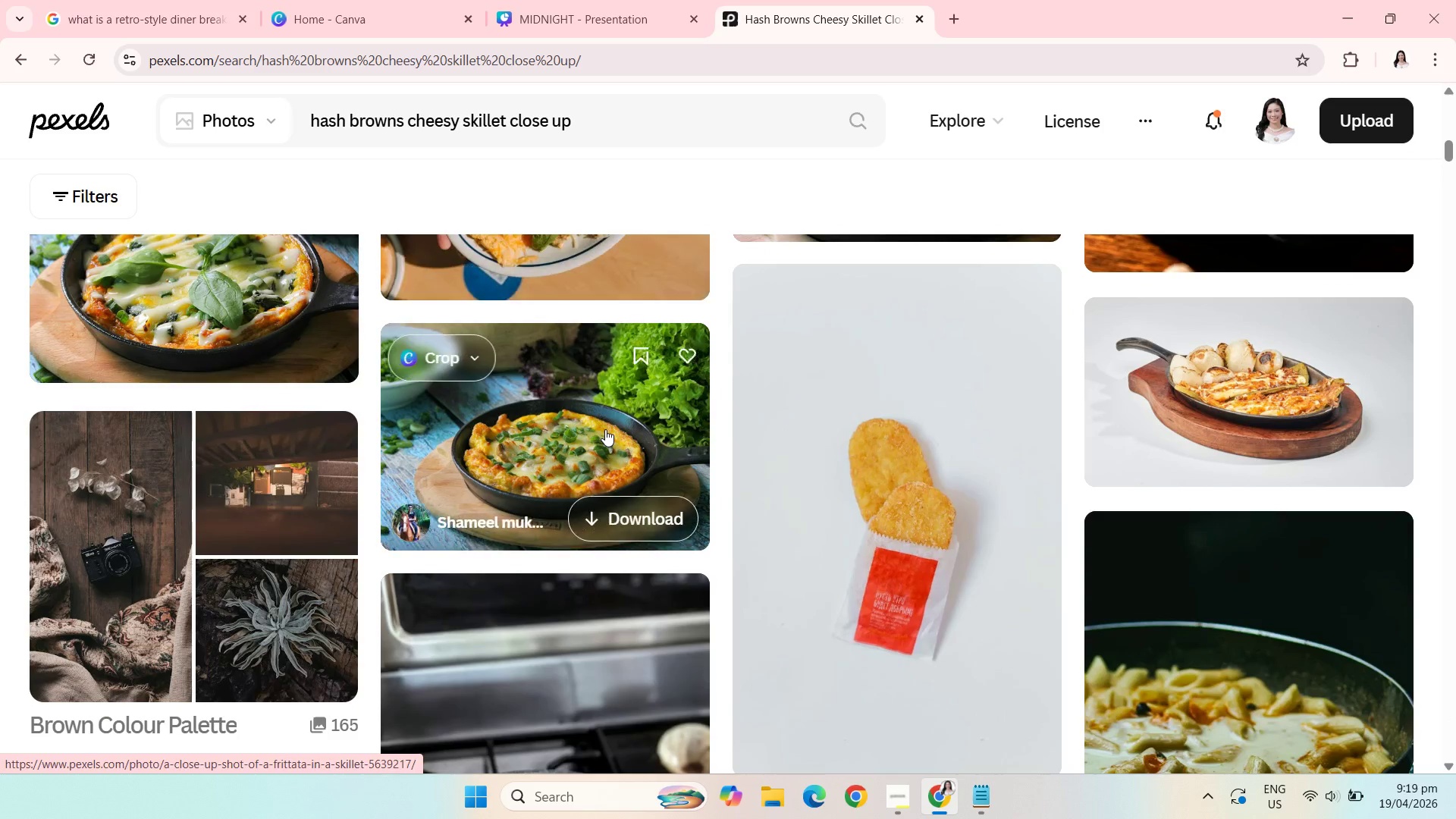 
scroll: coordinate [605, 429], scroll_direction: none, amount: 0.0
 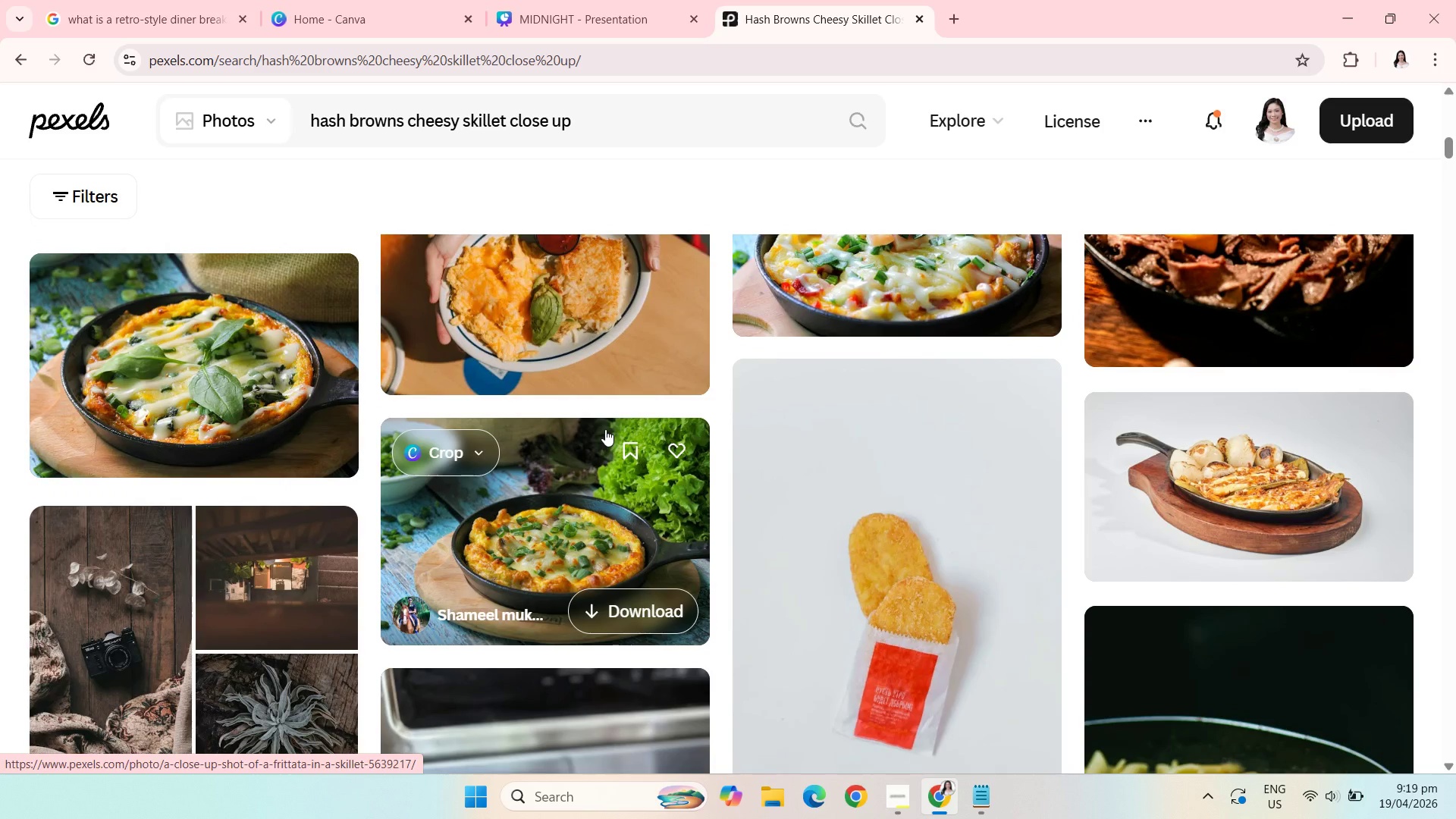 
scroll: coordinate [605, 430], scroll_direction: down, amount: 13.0
 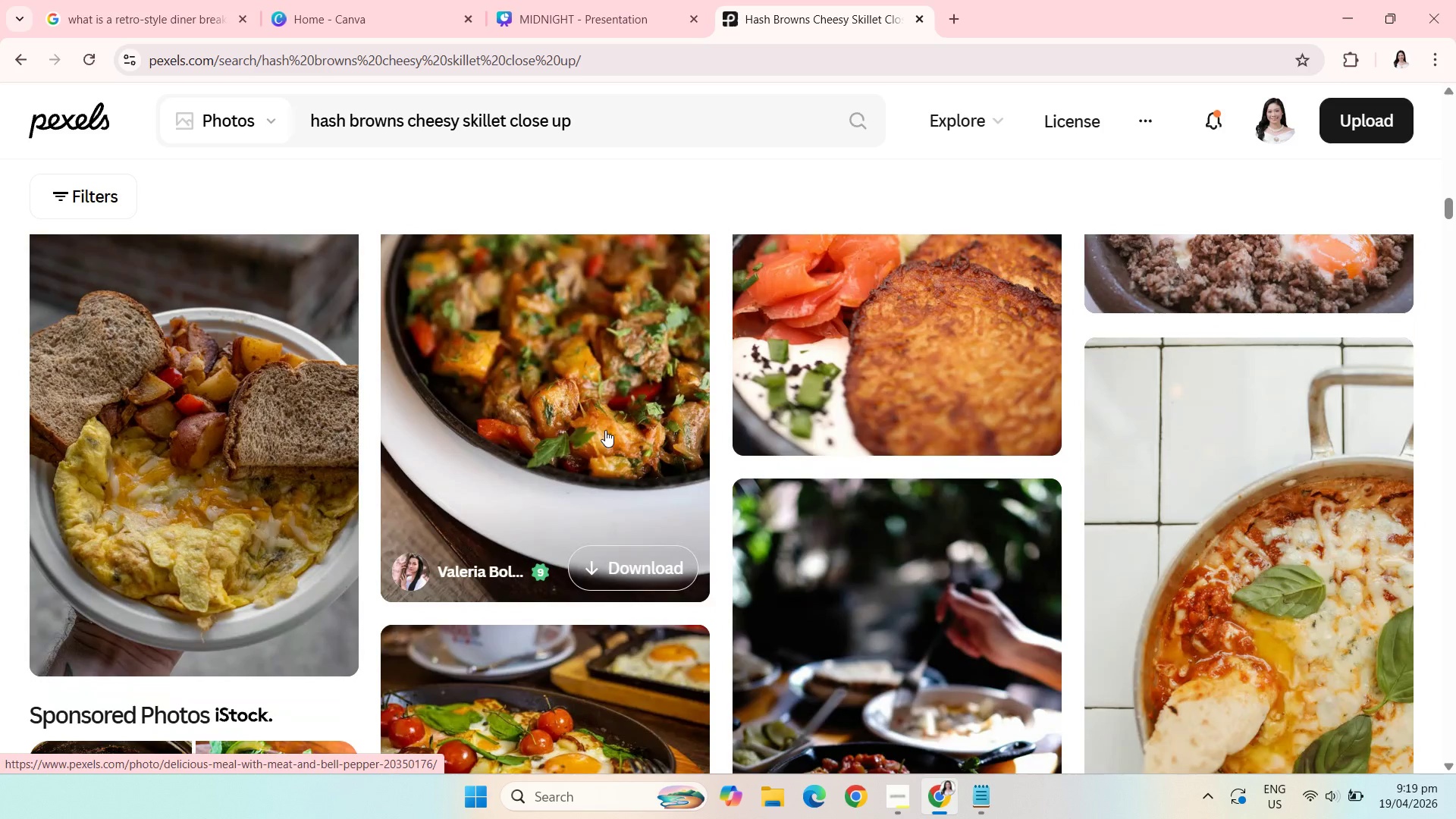 
scroll: coordinate [605, 431], scroll_direction: down, amount: 10.0
 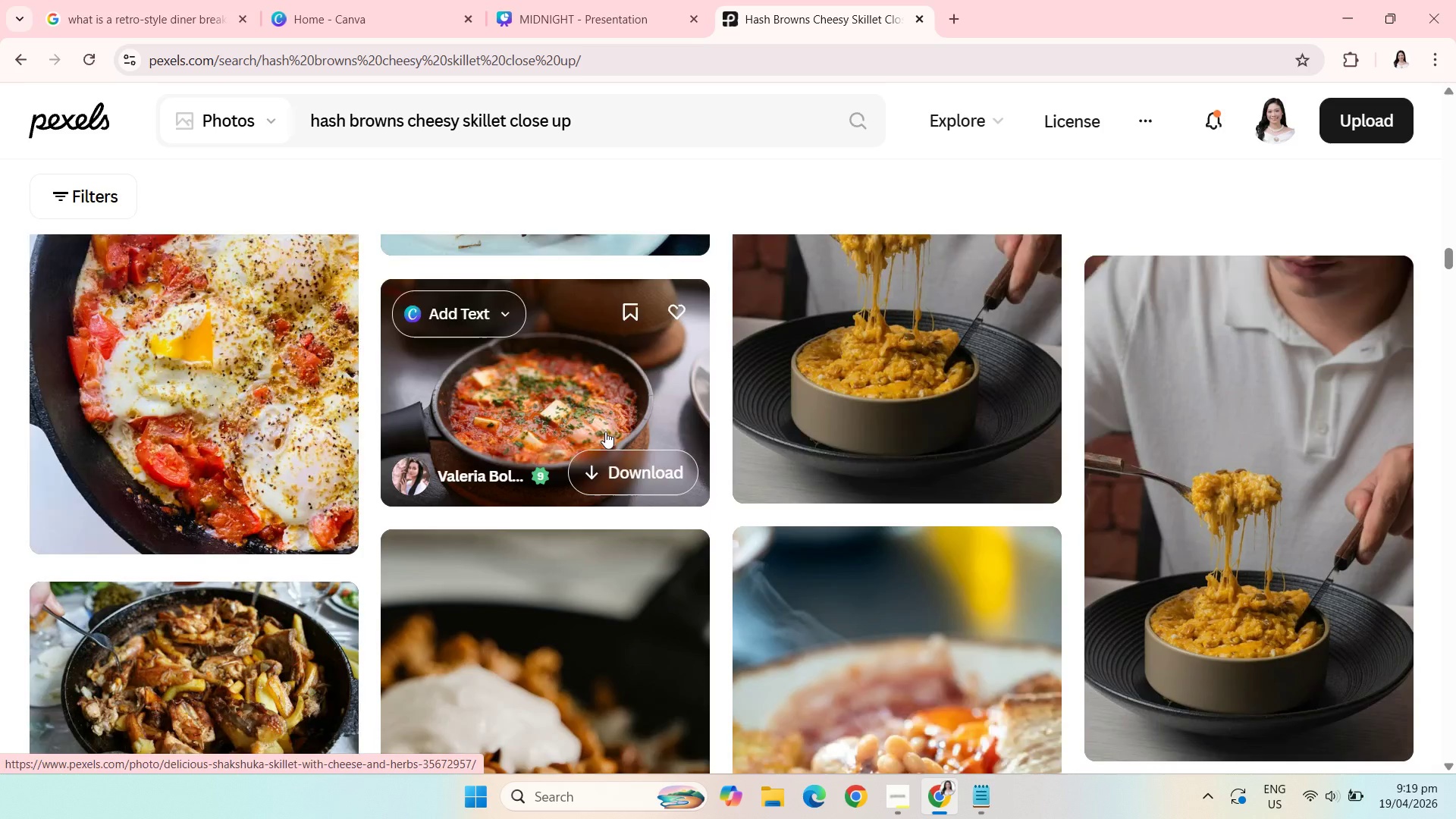 
scroll: coordinate [605, 431], scroll_direction: none, amount: 0.0
 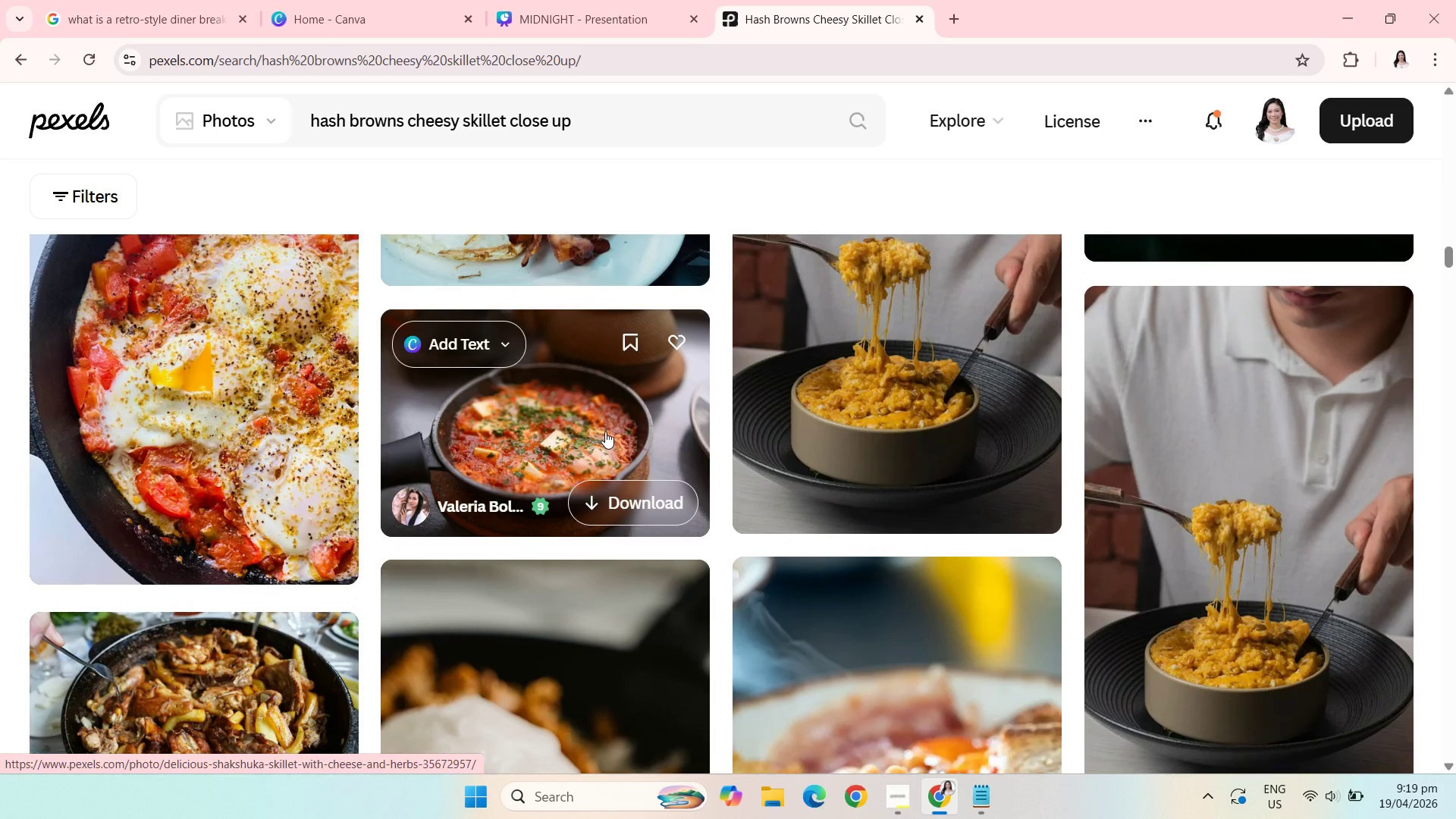 
scroll: coordinate [603, 436], scroll_direction: up, amount: 50.0
 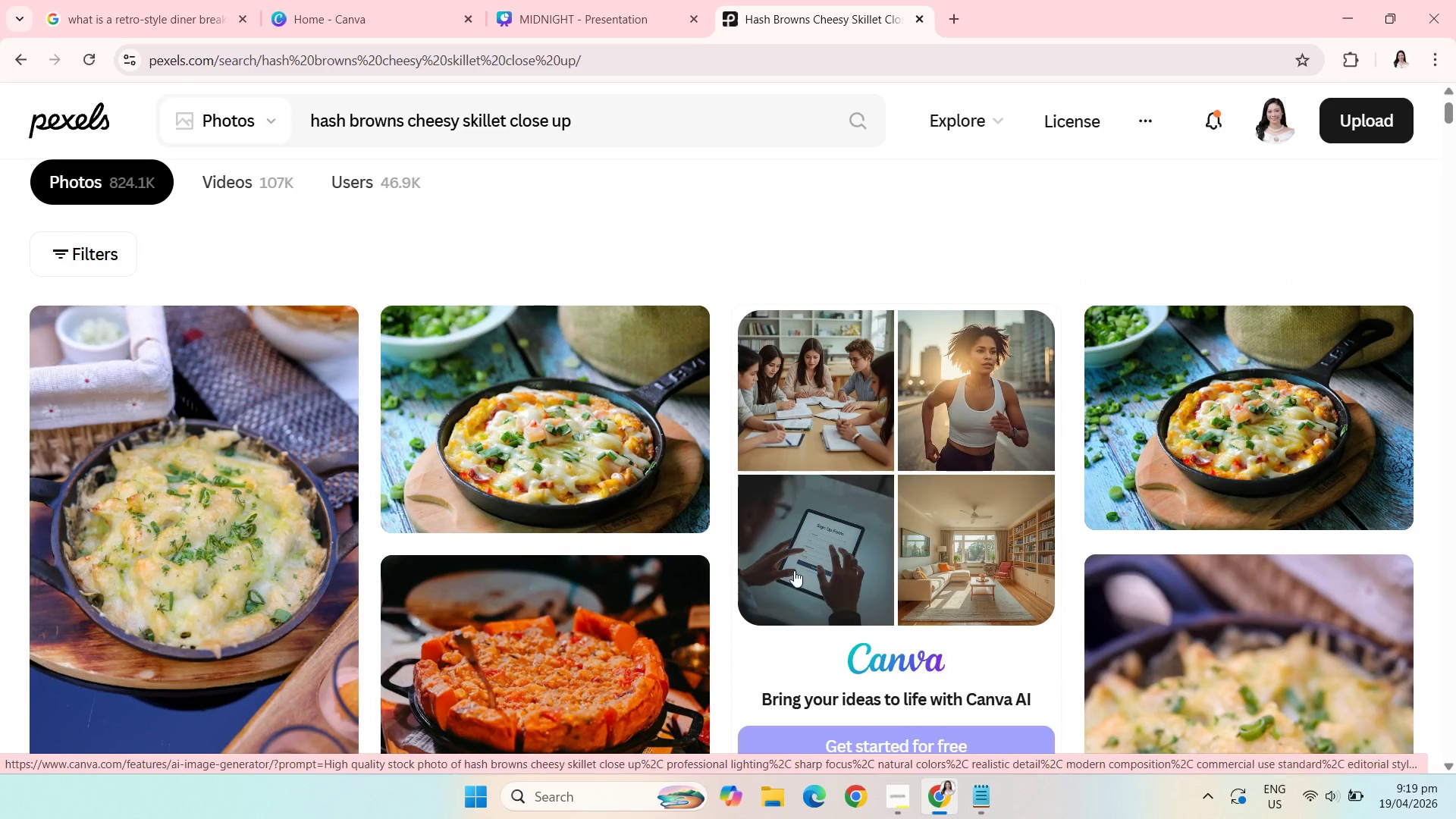 
left_click([644, 447])
 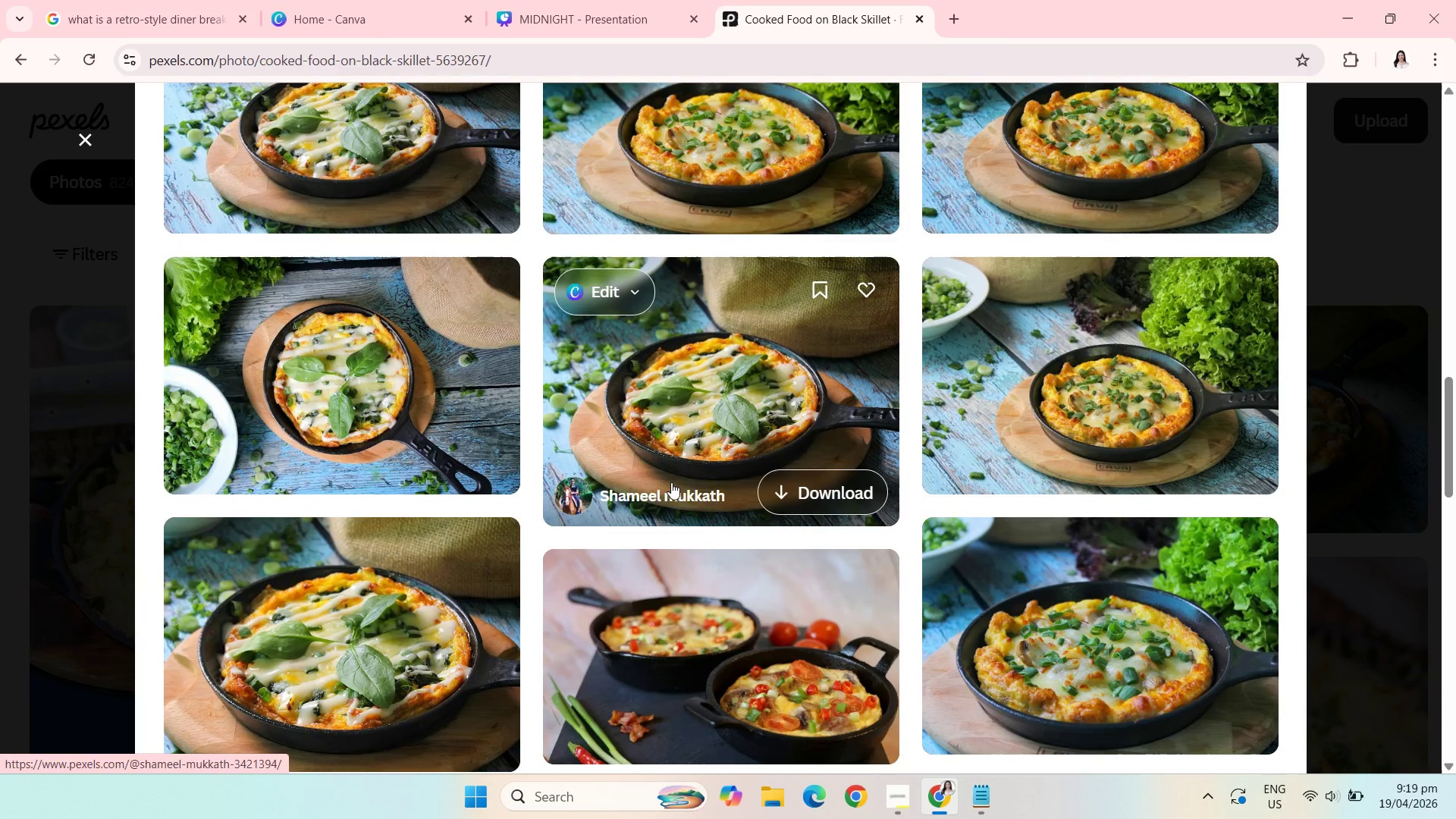 
wait(6.75)
 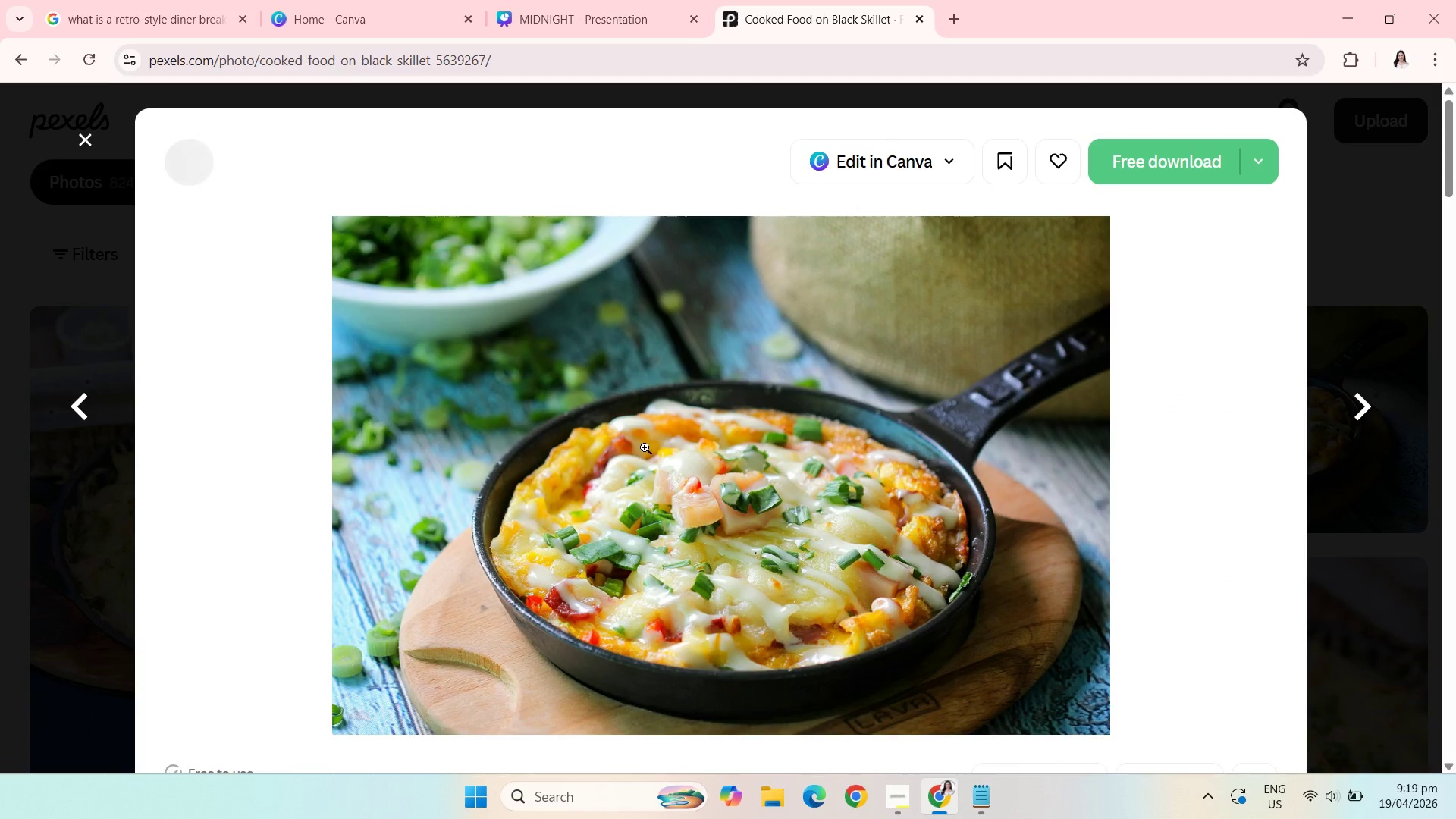 
right_click([715, 506])
 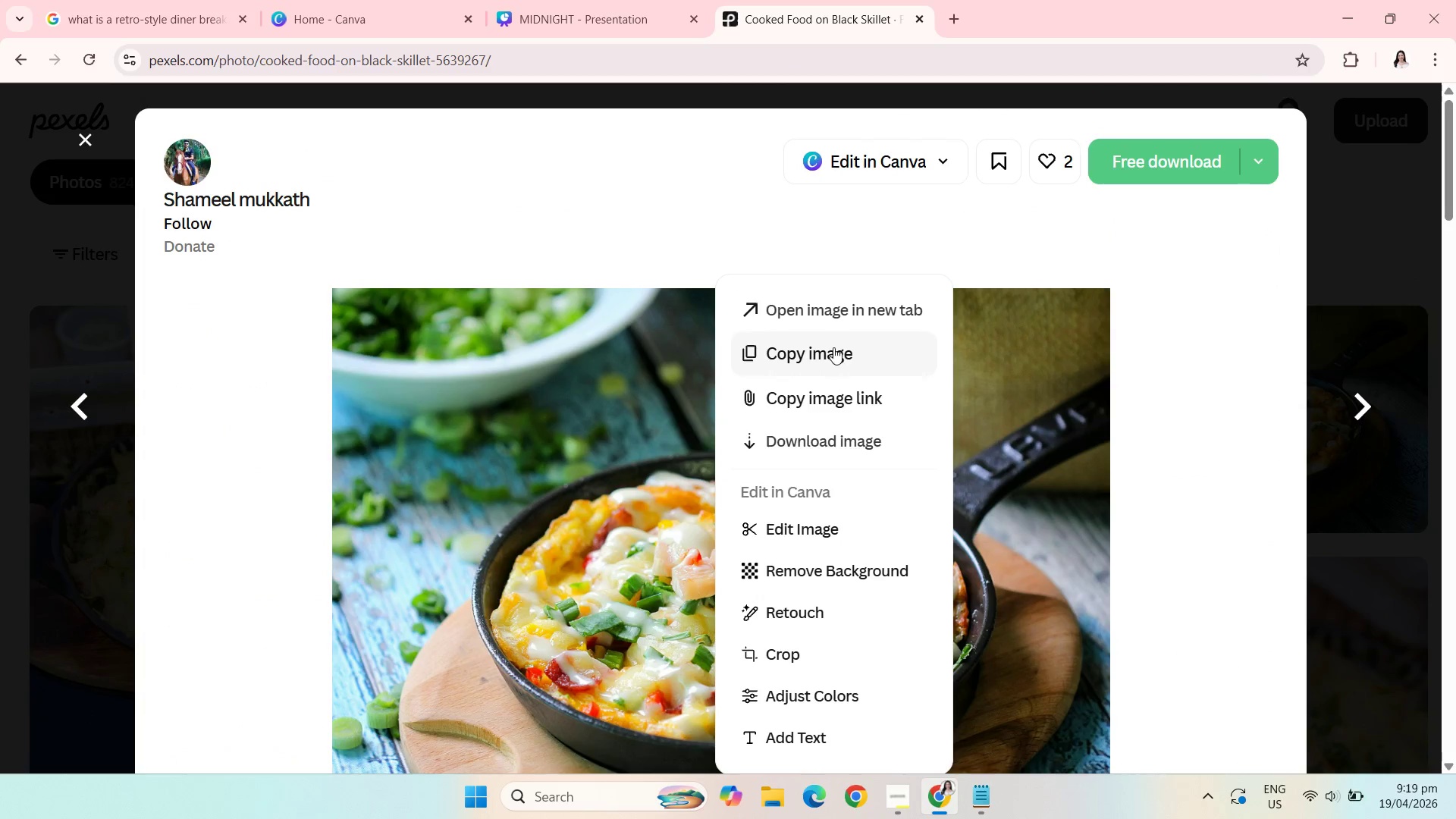 
left_click([833, 347])
 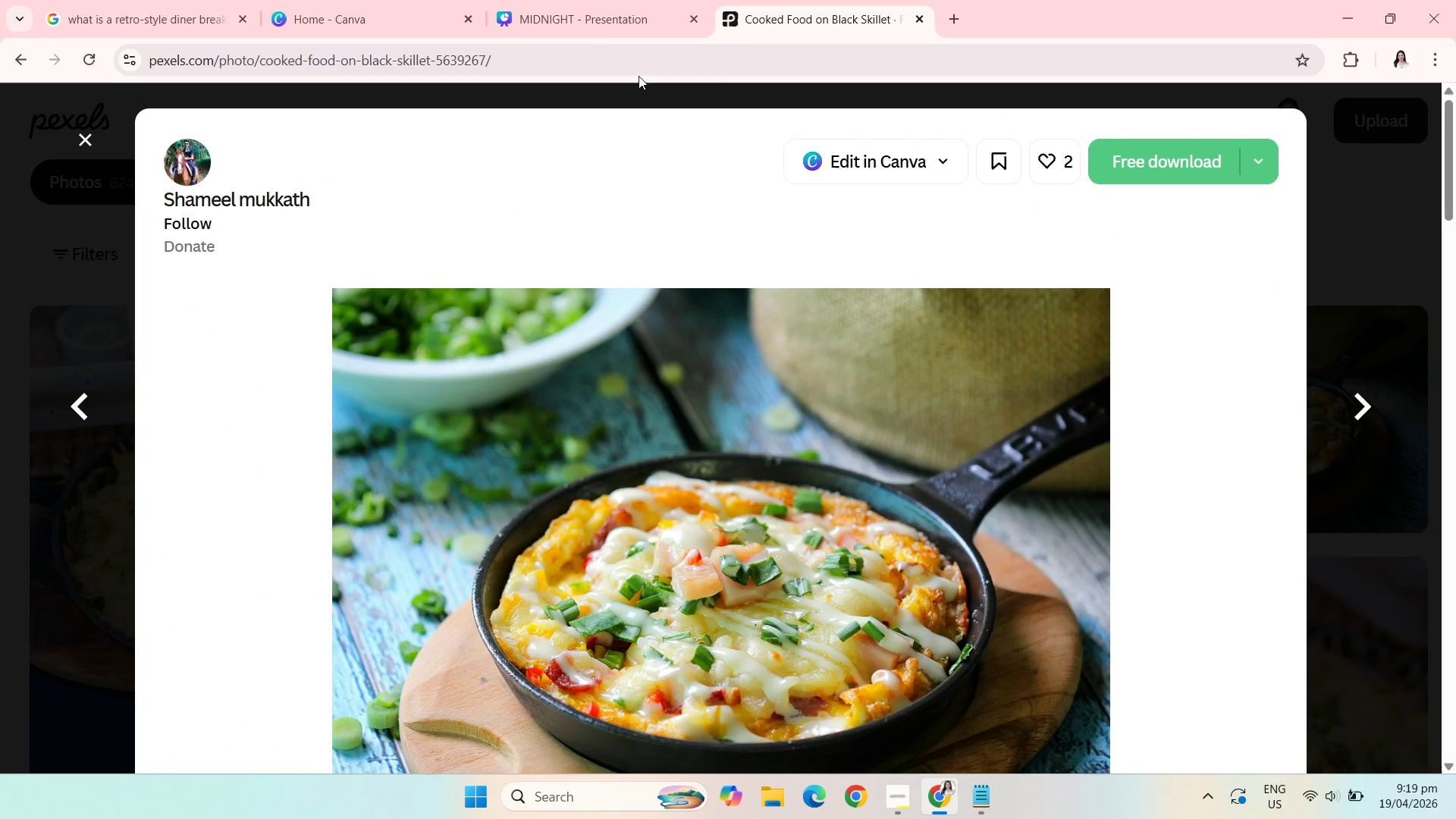 
mouse_move([585, 38])
 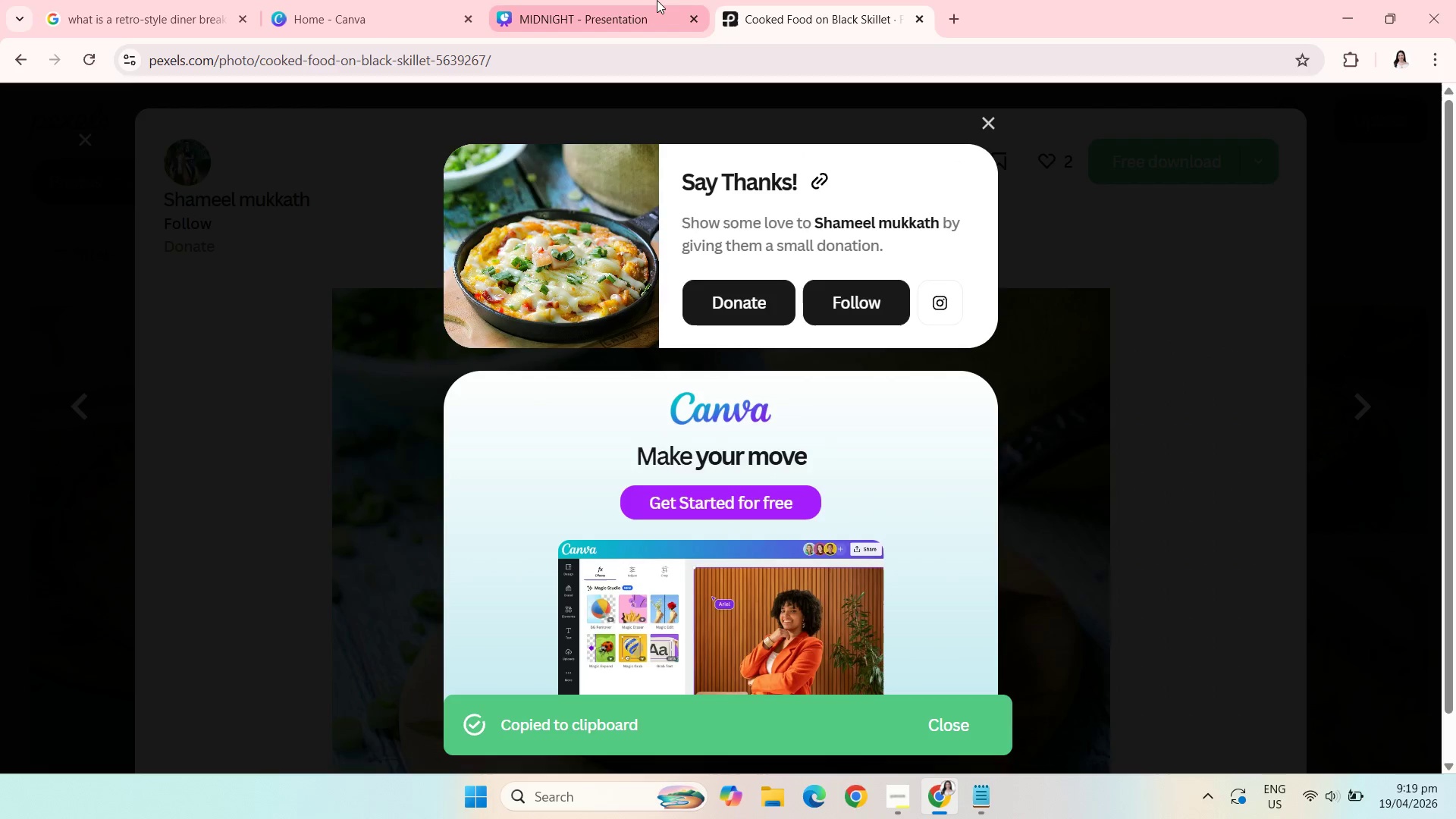 
left_click([657, 0])
 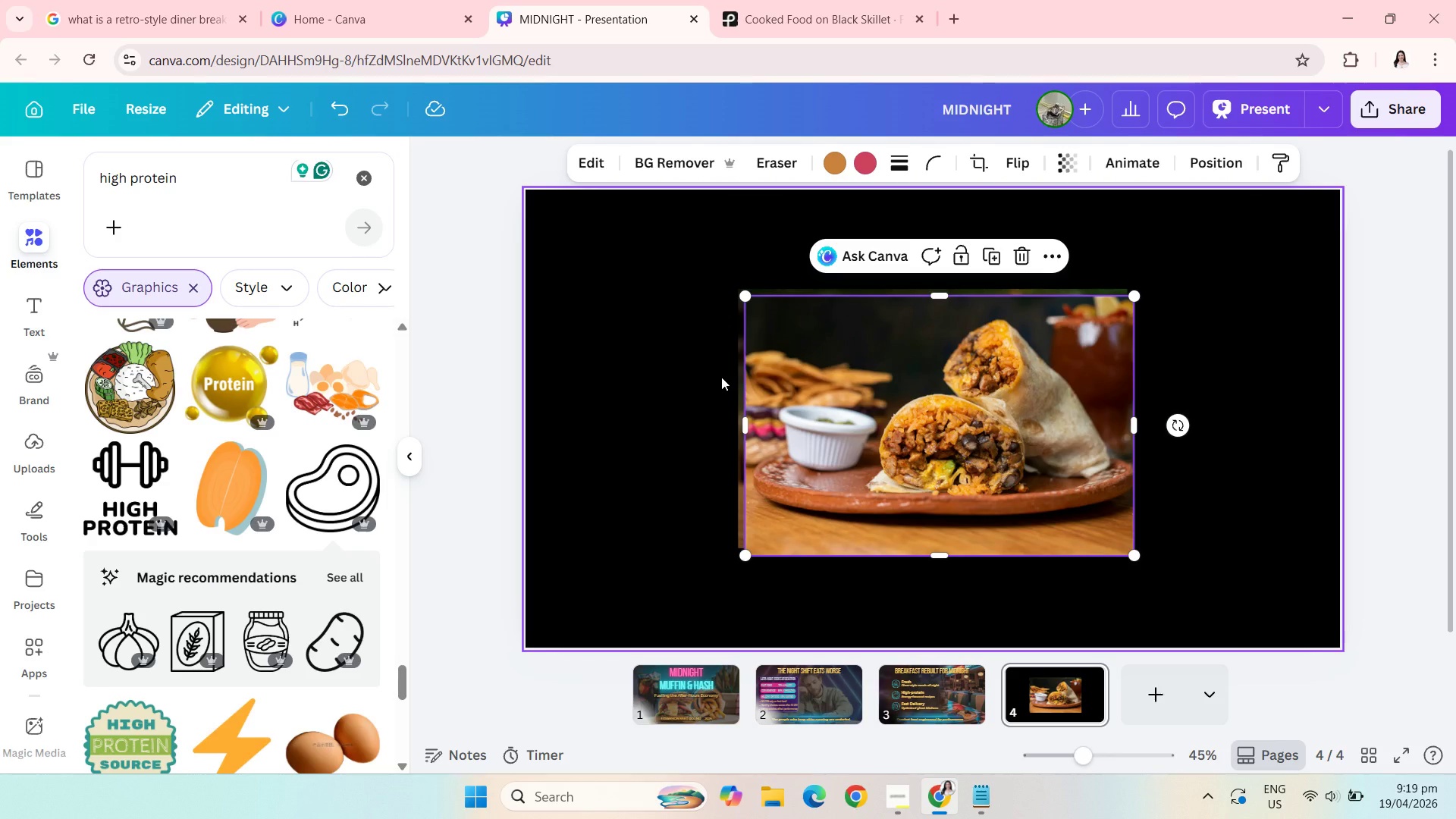 
key(Control+V)
 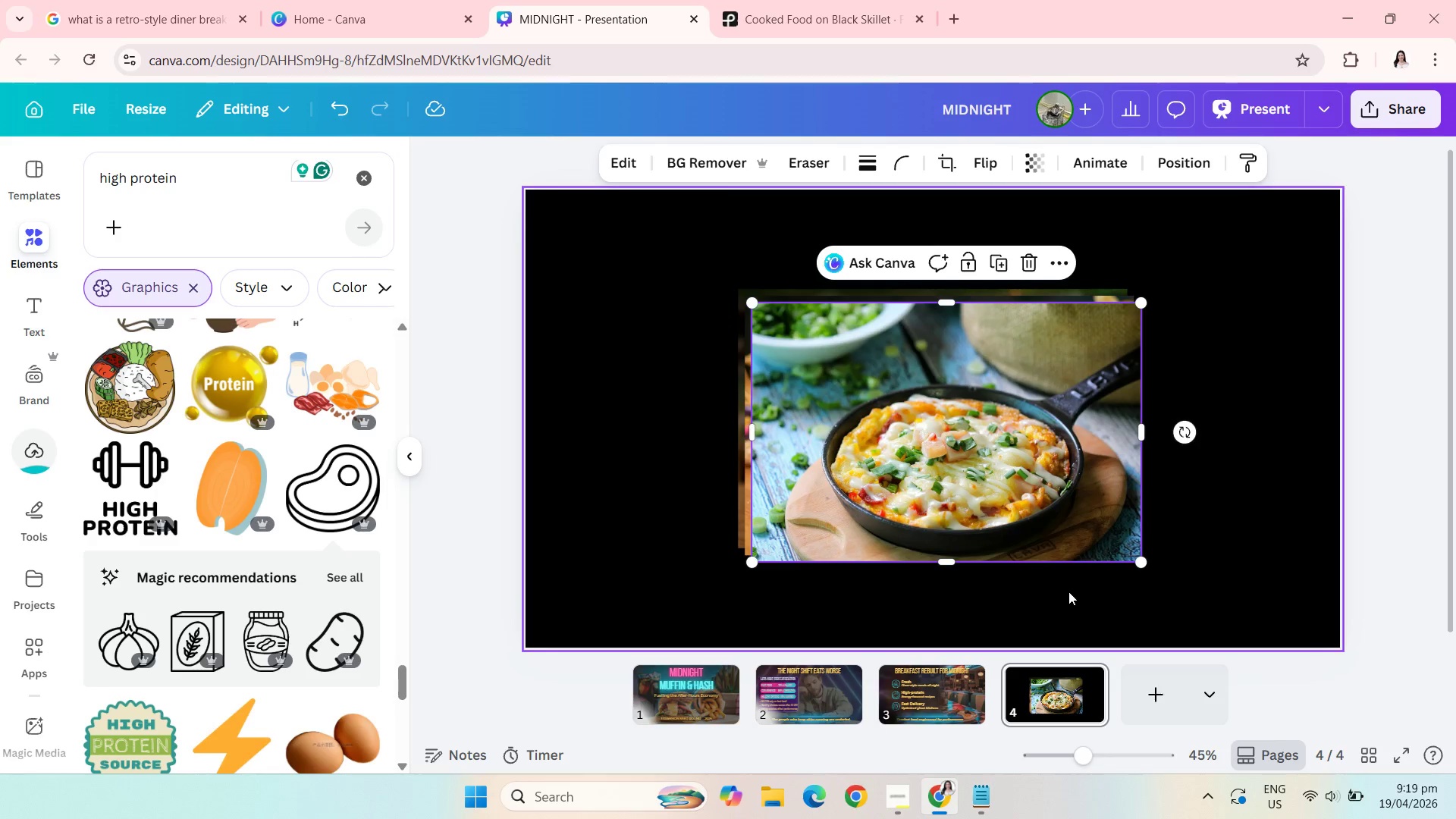 
left_click_drag(start_coordinate=[1056, 497], to_coordinate=[1186, 524])
 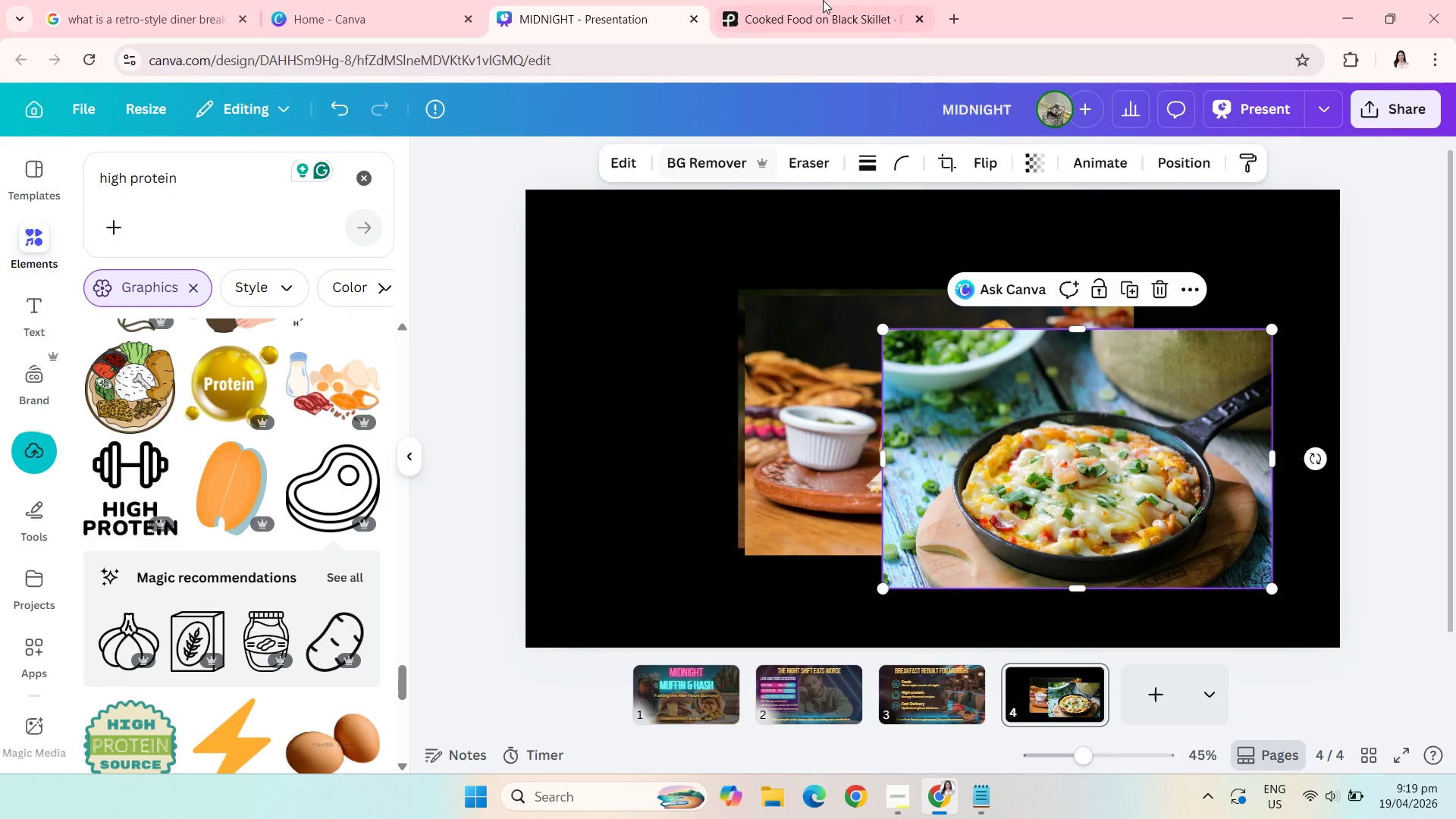 
left_click([828, 0])
 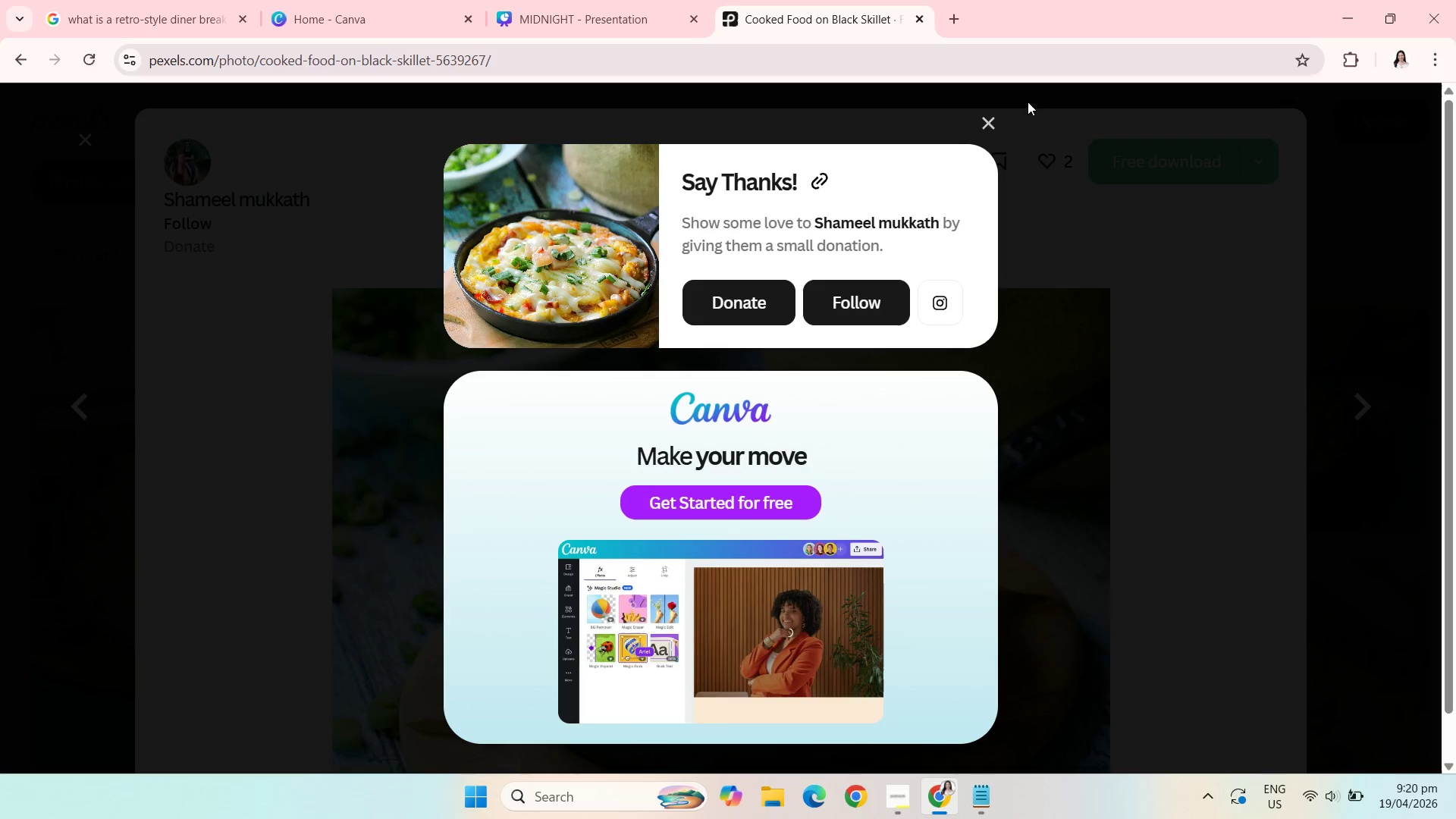 
left_click([991, 118])
 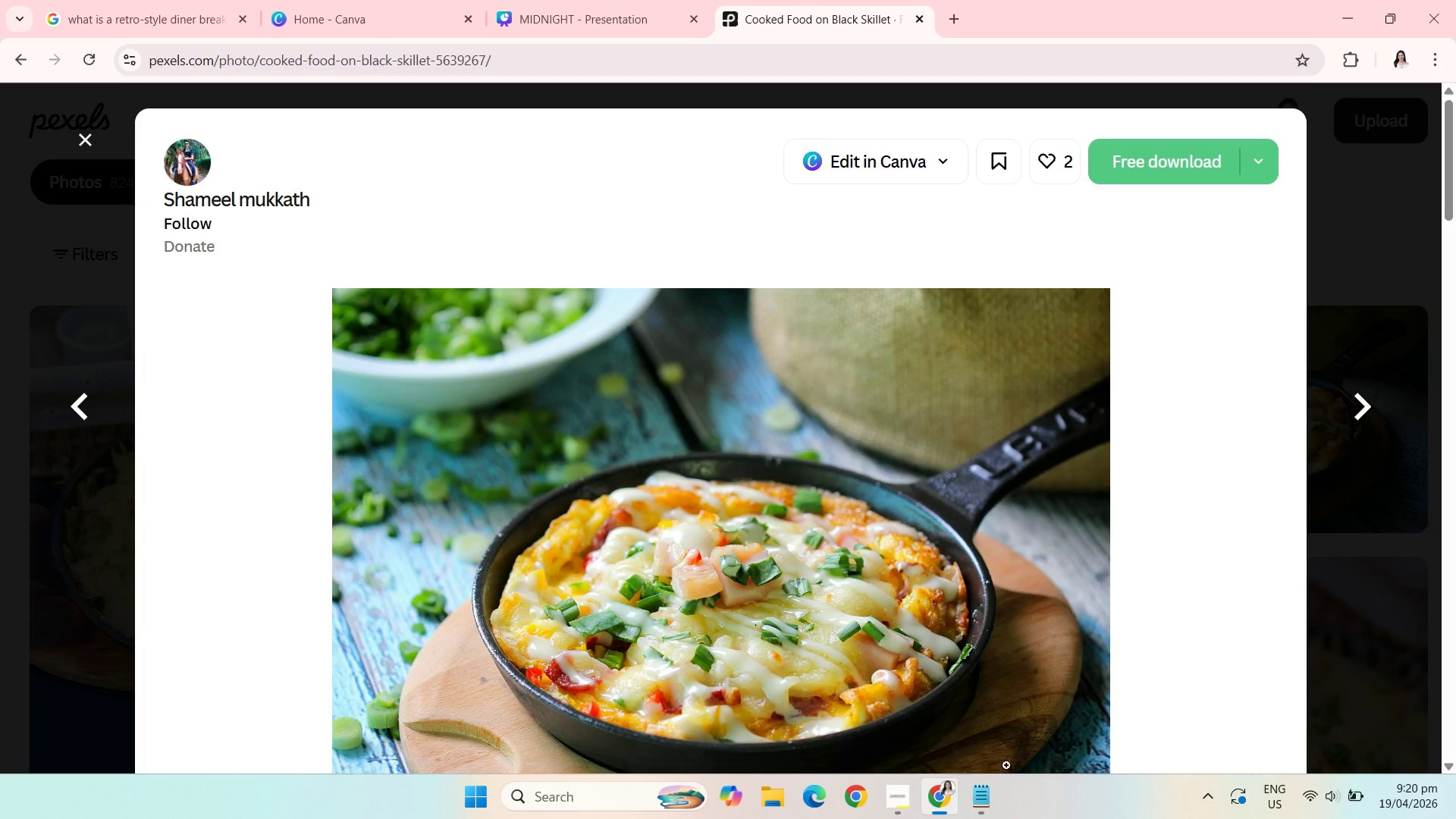 
left_click([989, 799])
 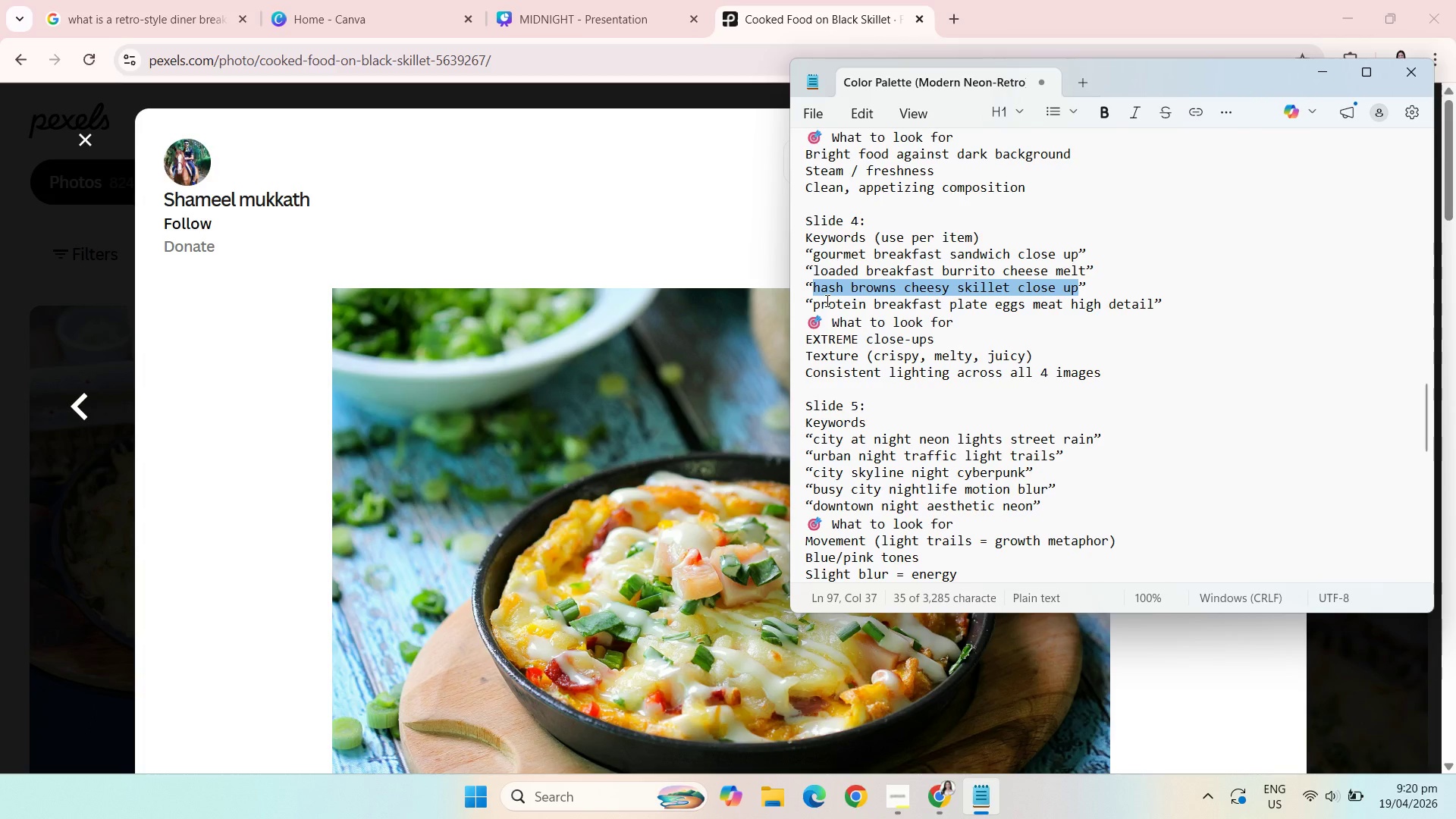 
left_click_drag(start_coordinate=[811, 308], to_coordinate=[1155, 301])
 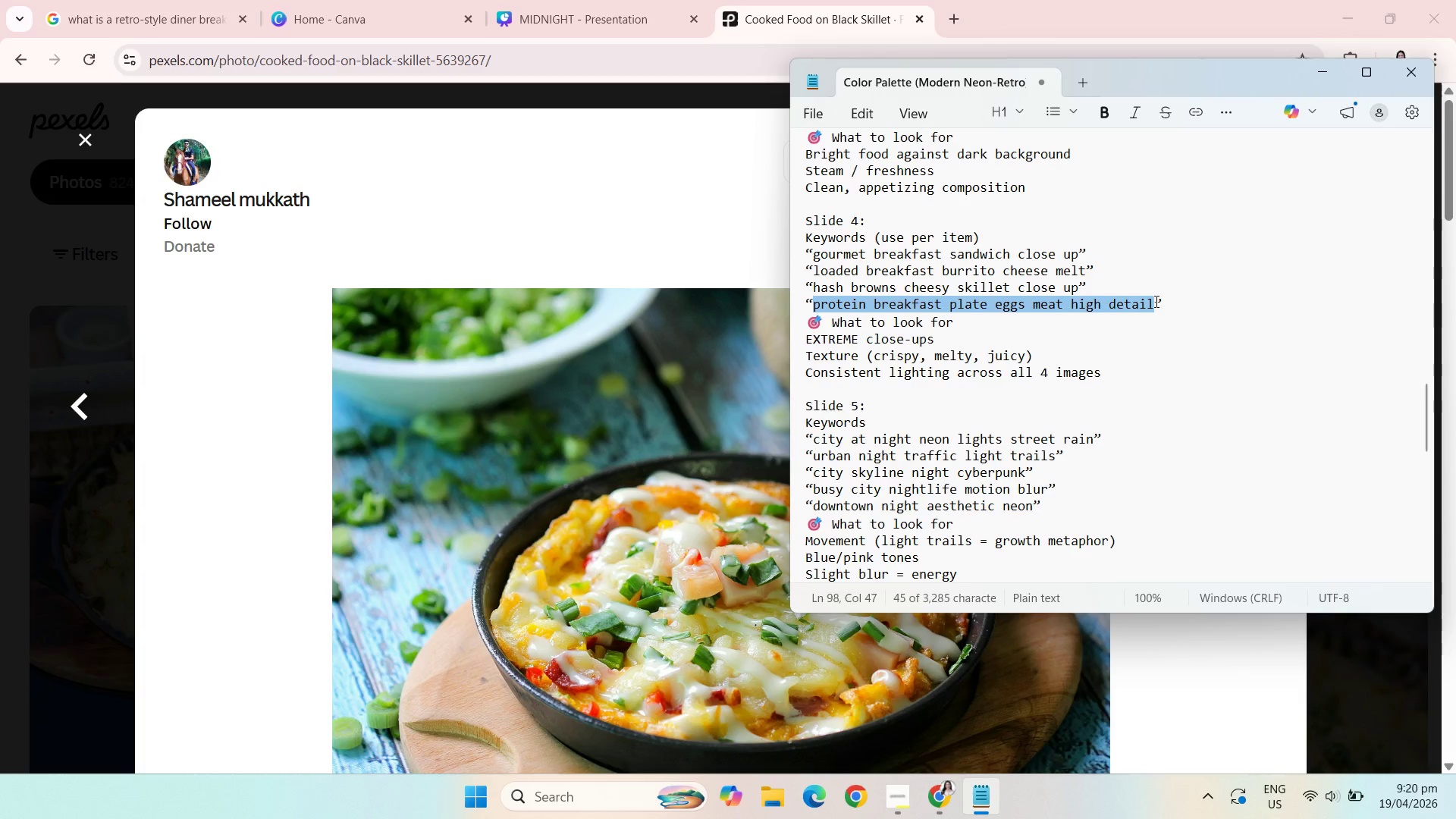 
key(Control+C)
 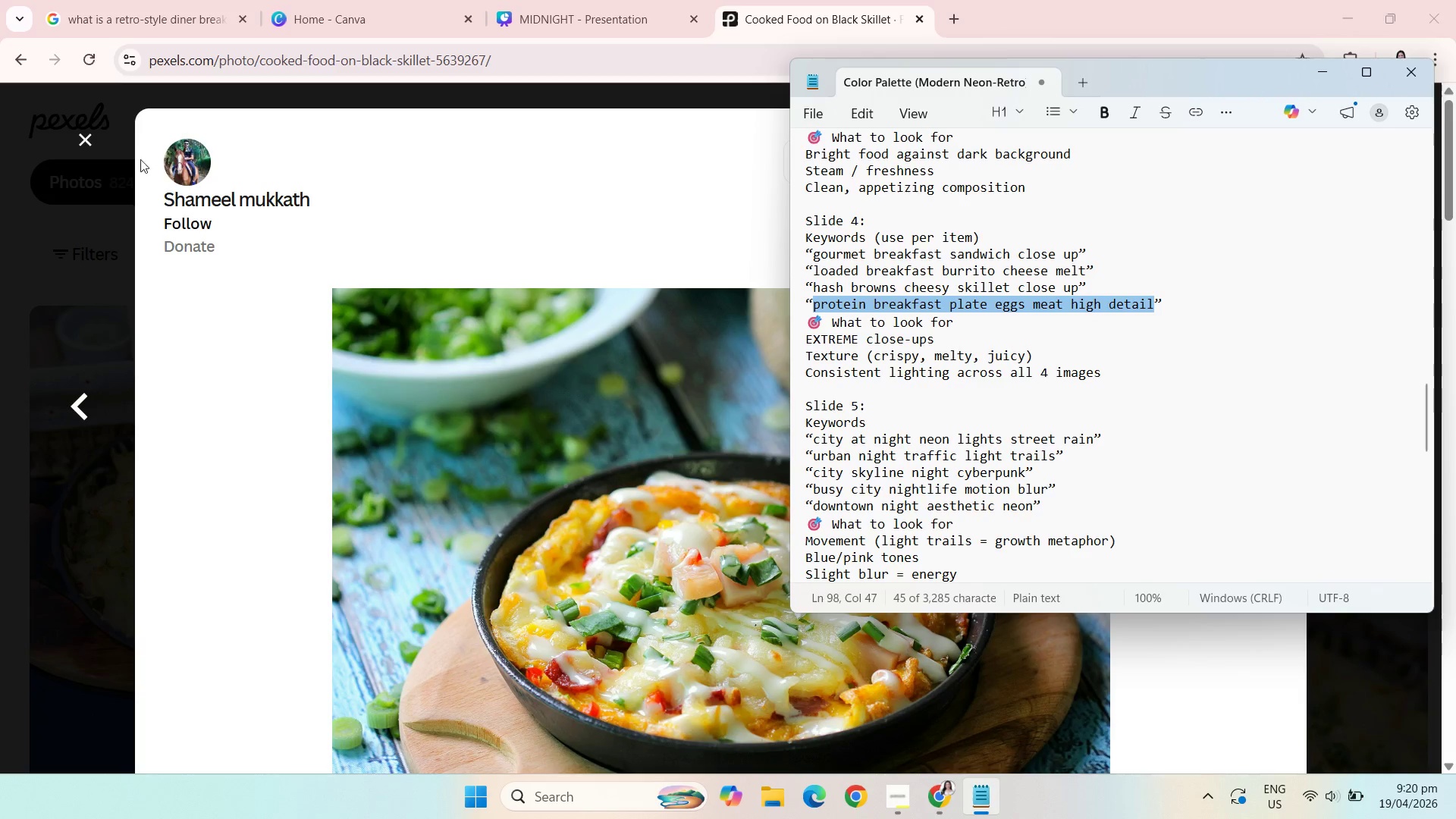 
left_click([93, 138])
 